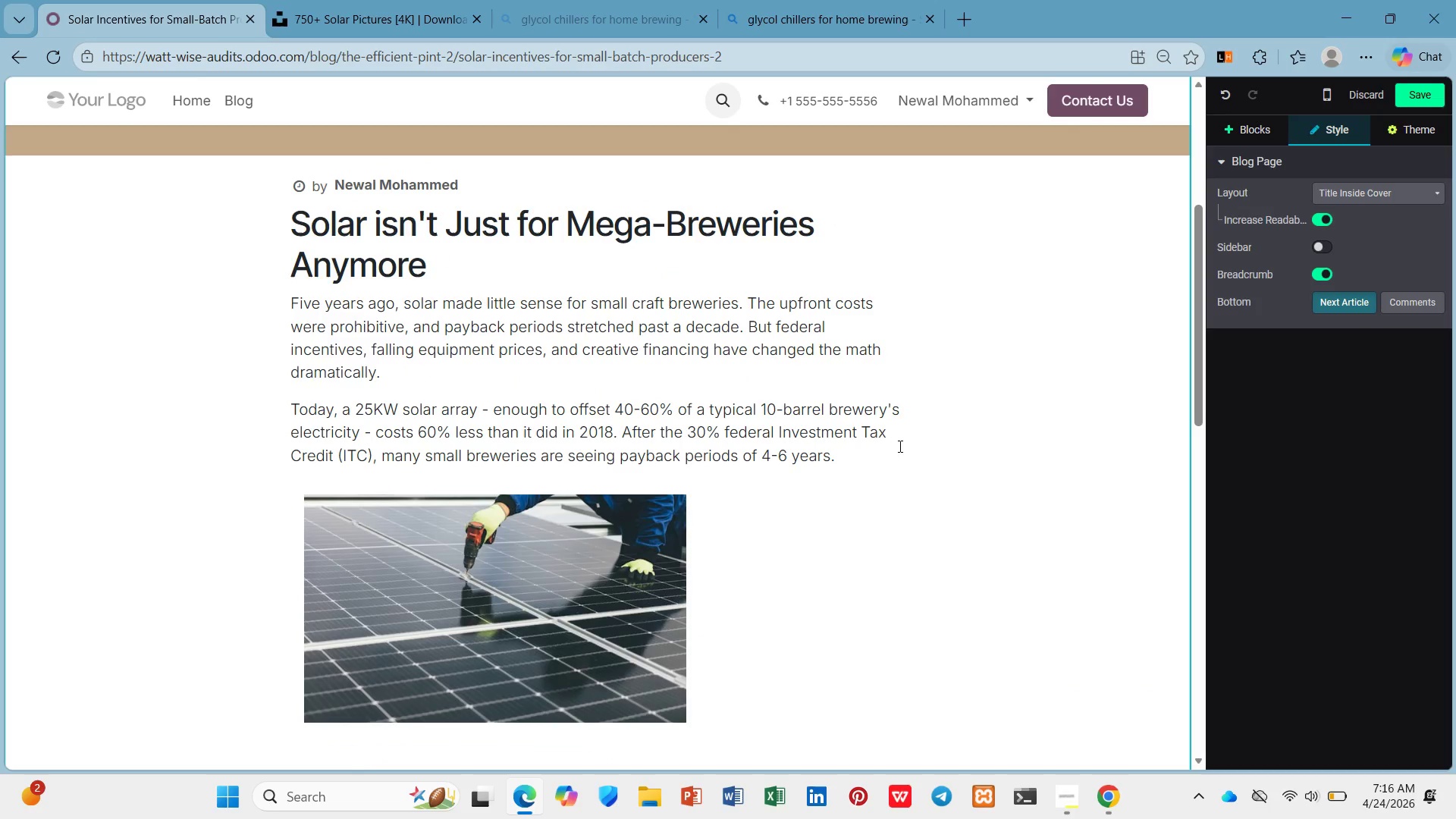 
key(Enter)
 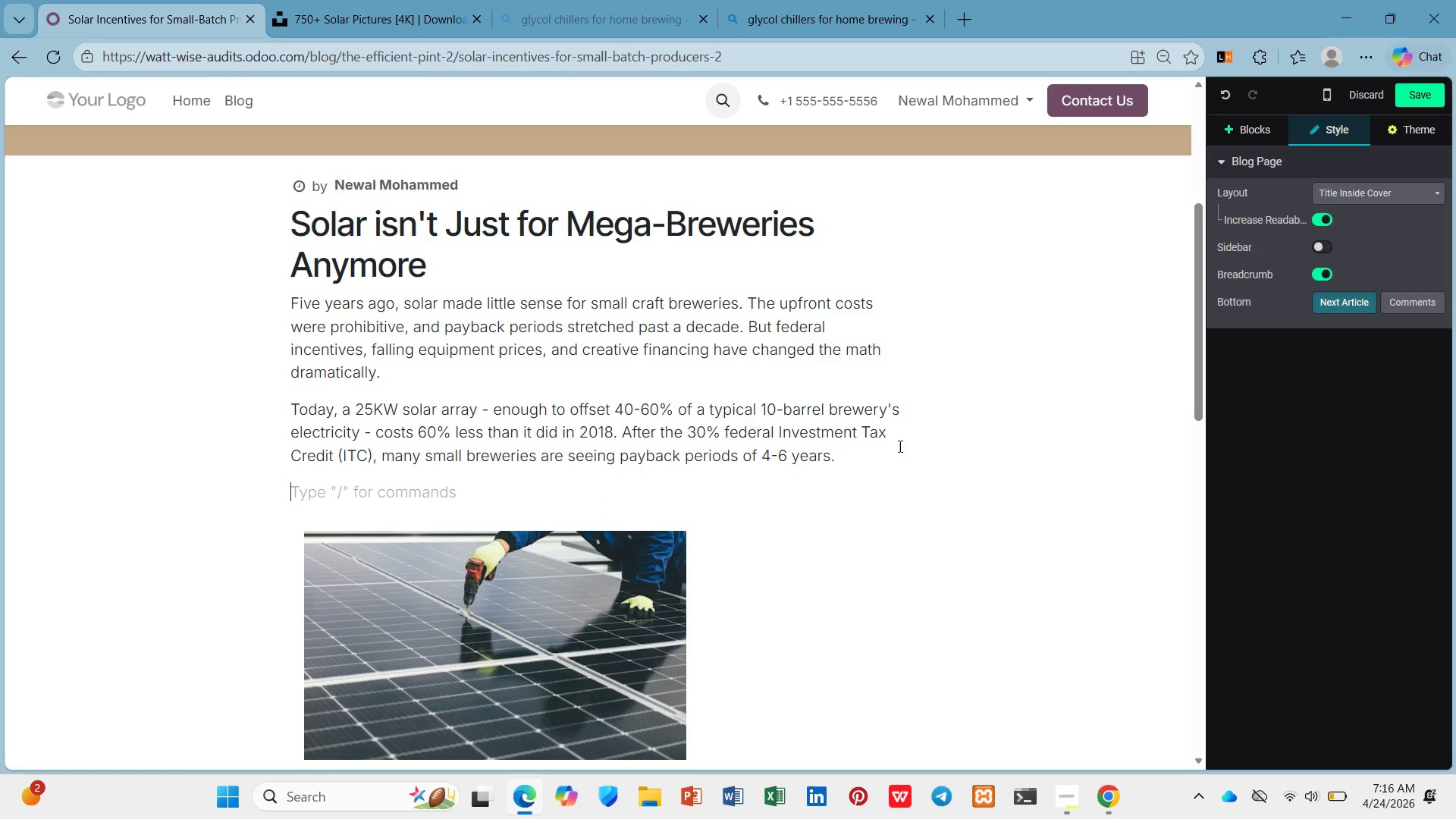 
hold_key(key=ShiftLeft, duration=0.97)
 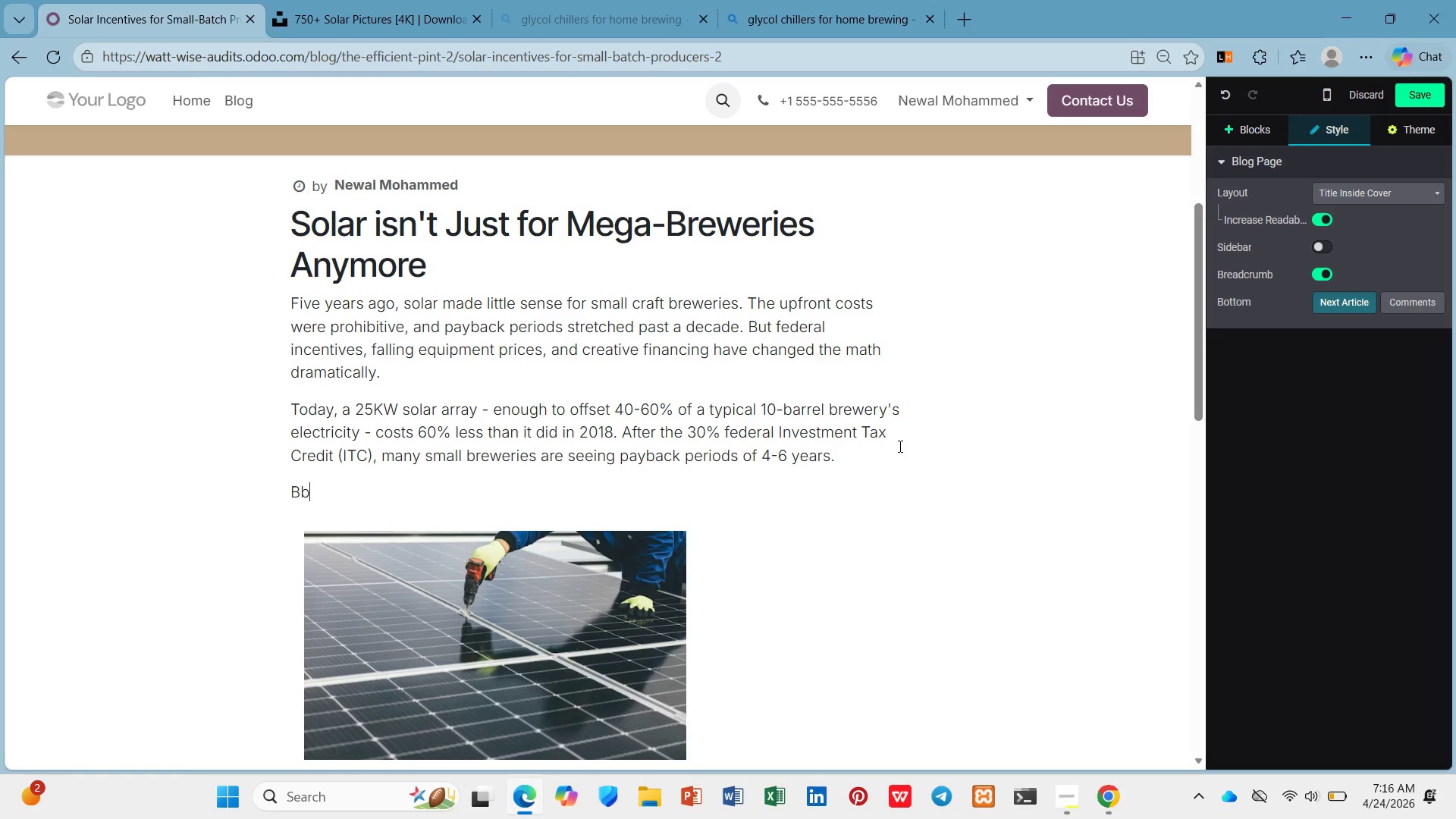 
hold_key(key=B, duration=0.36)
 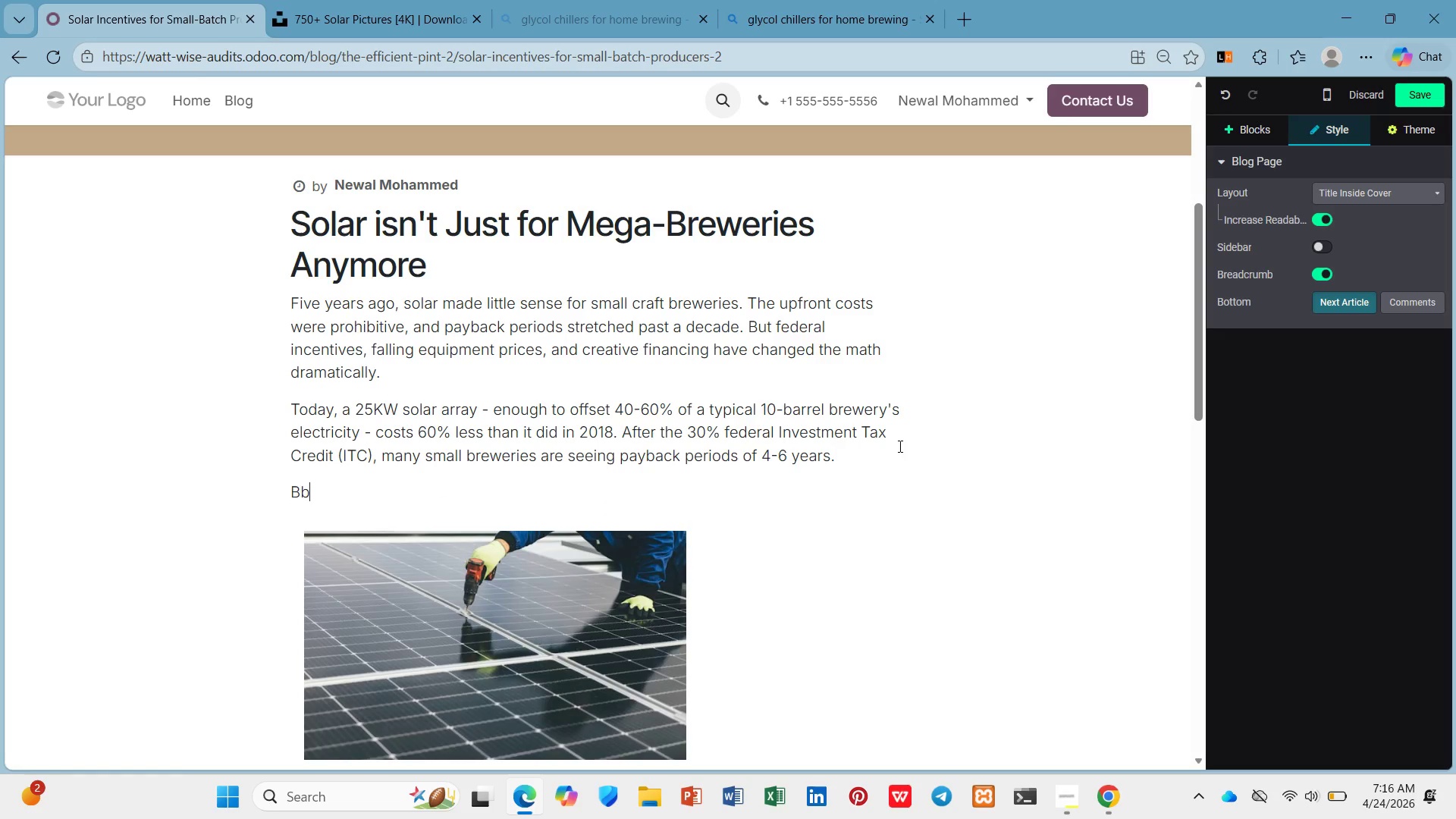 
hold_key(key=B, duration=0.86)
 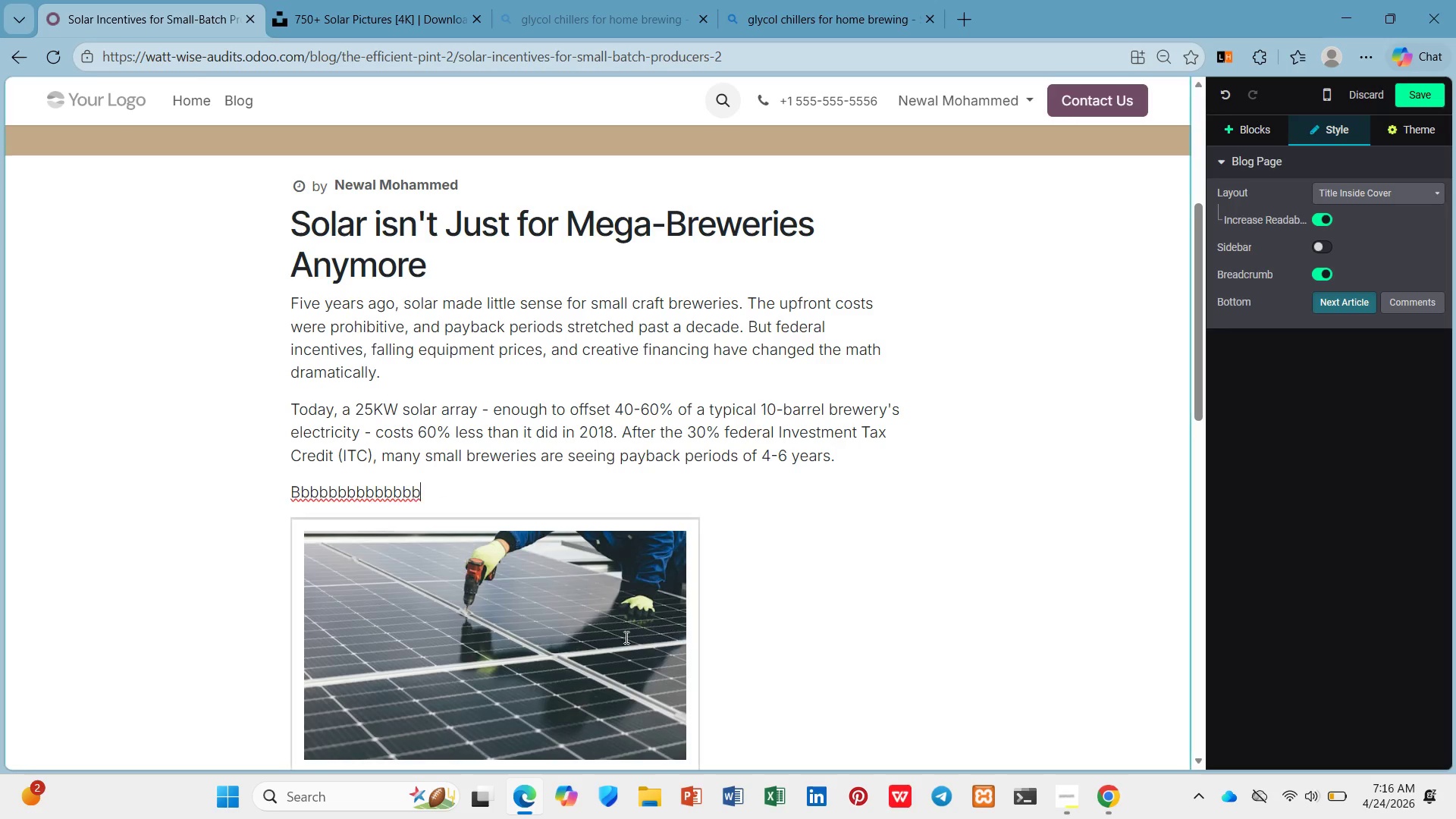 
left_click([616, 642])
 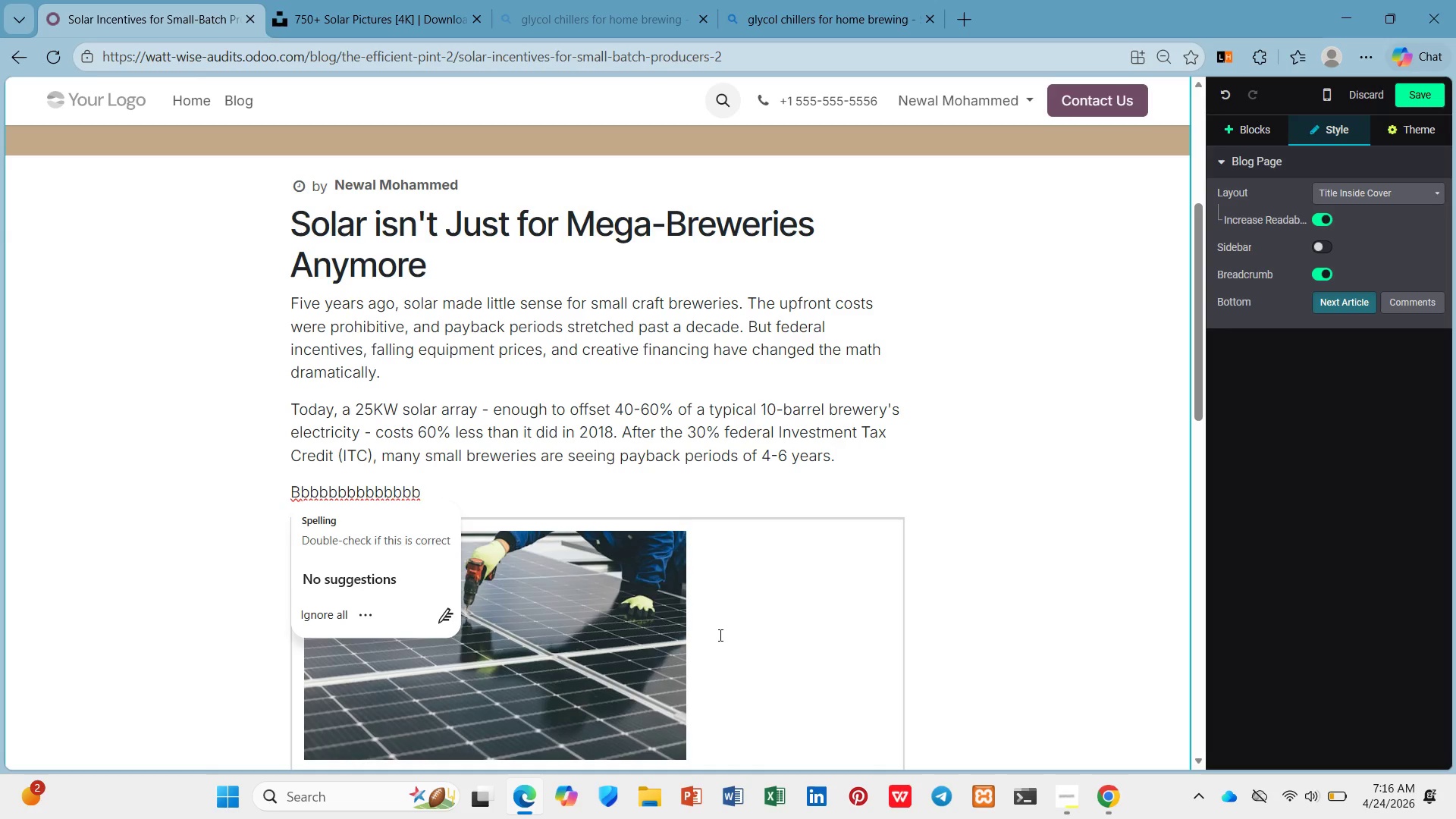 
left_click([719, 635])
 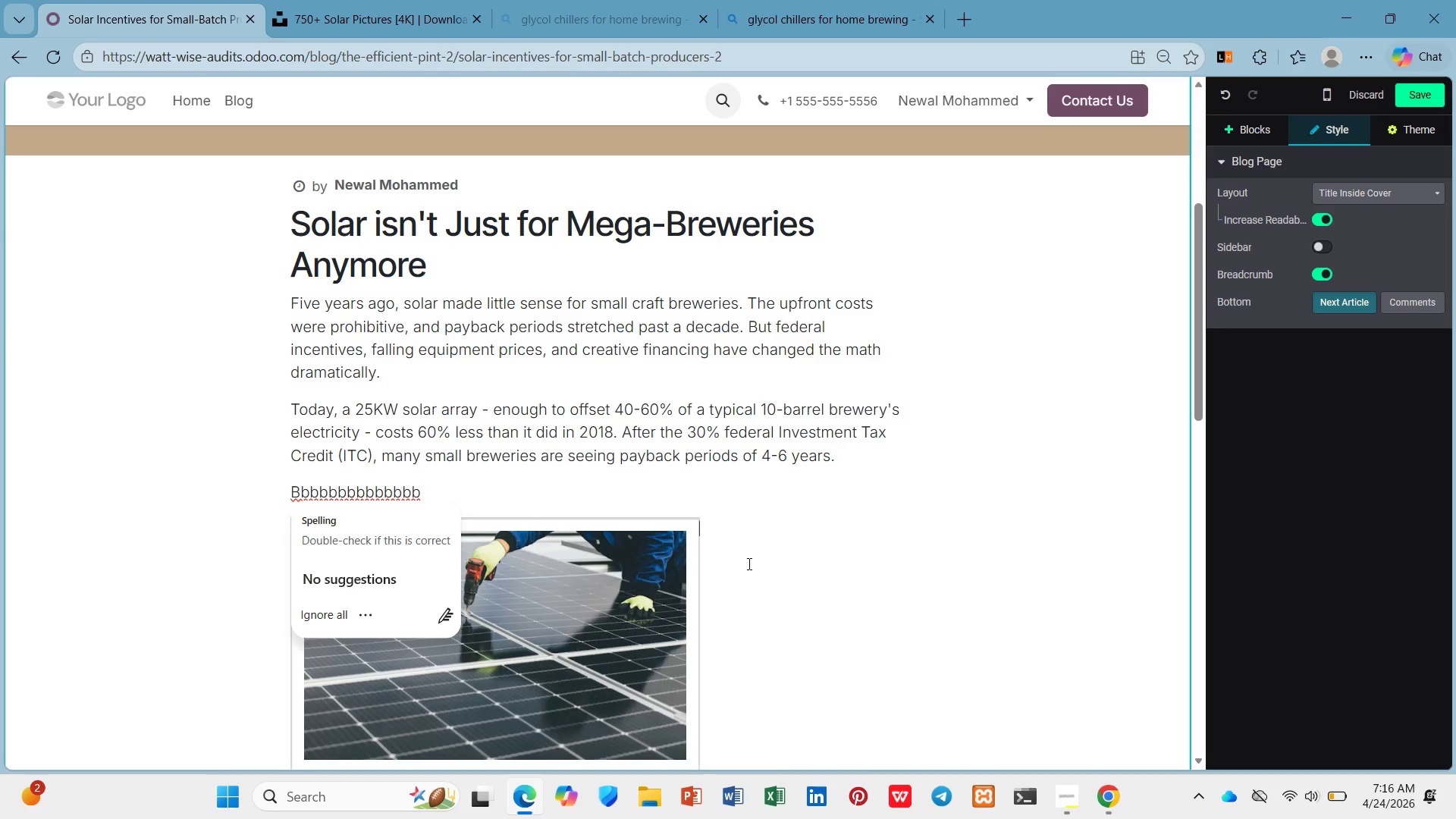 
scroll: coordinate [799, 634], scroll_direction: down, amount: 1.0
 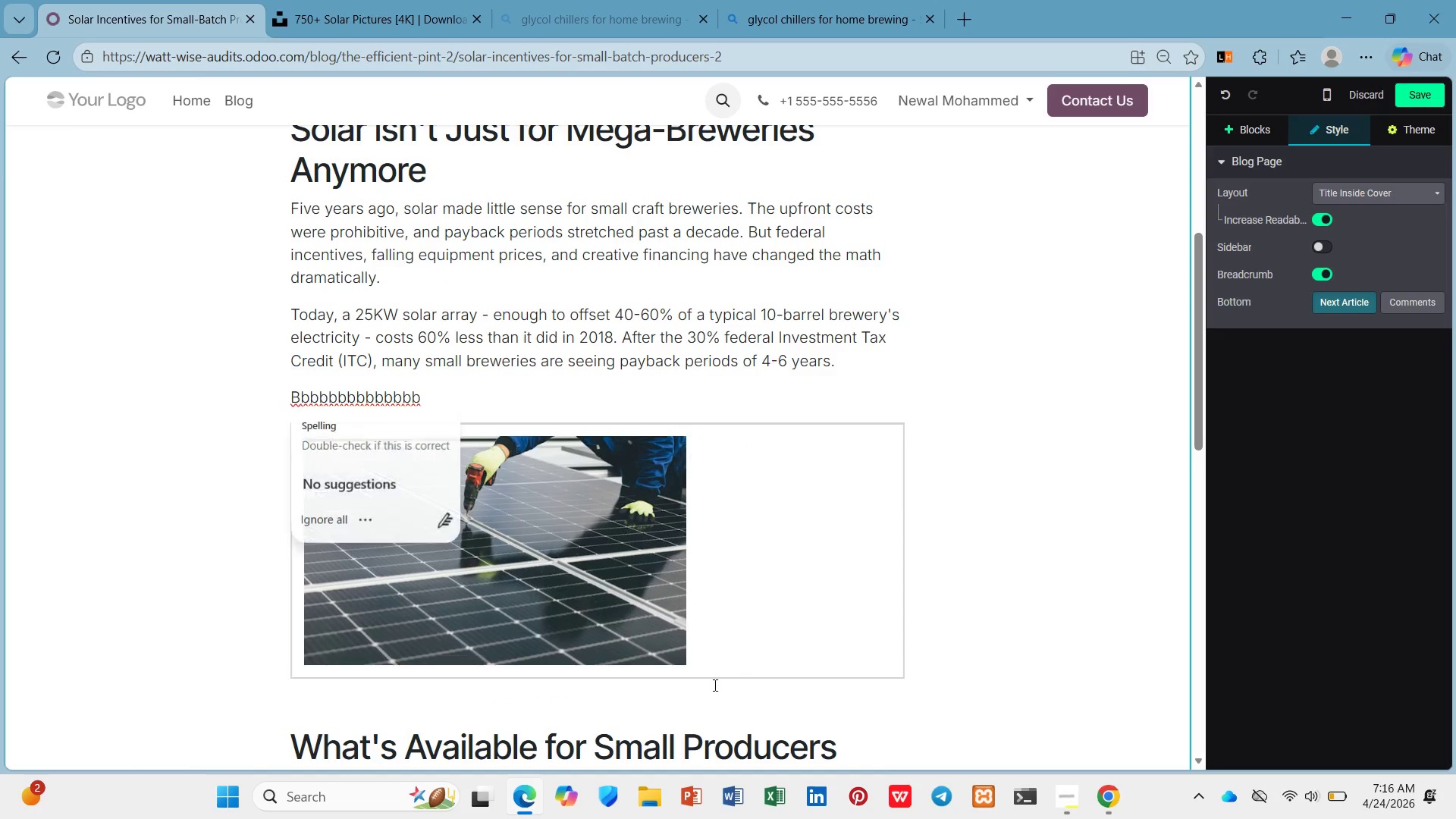 
left_click([704, 691])
 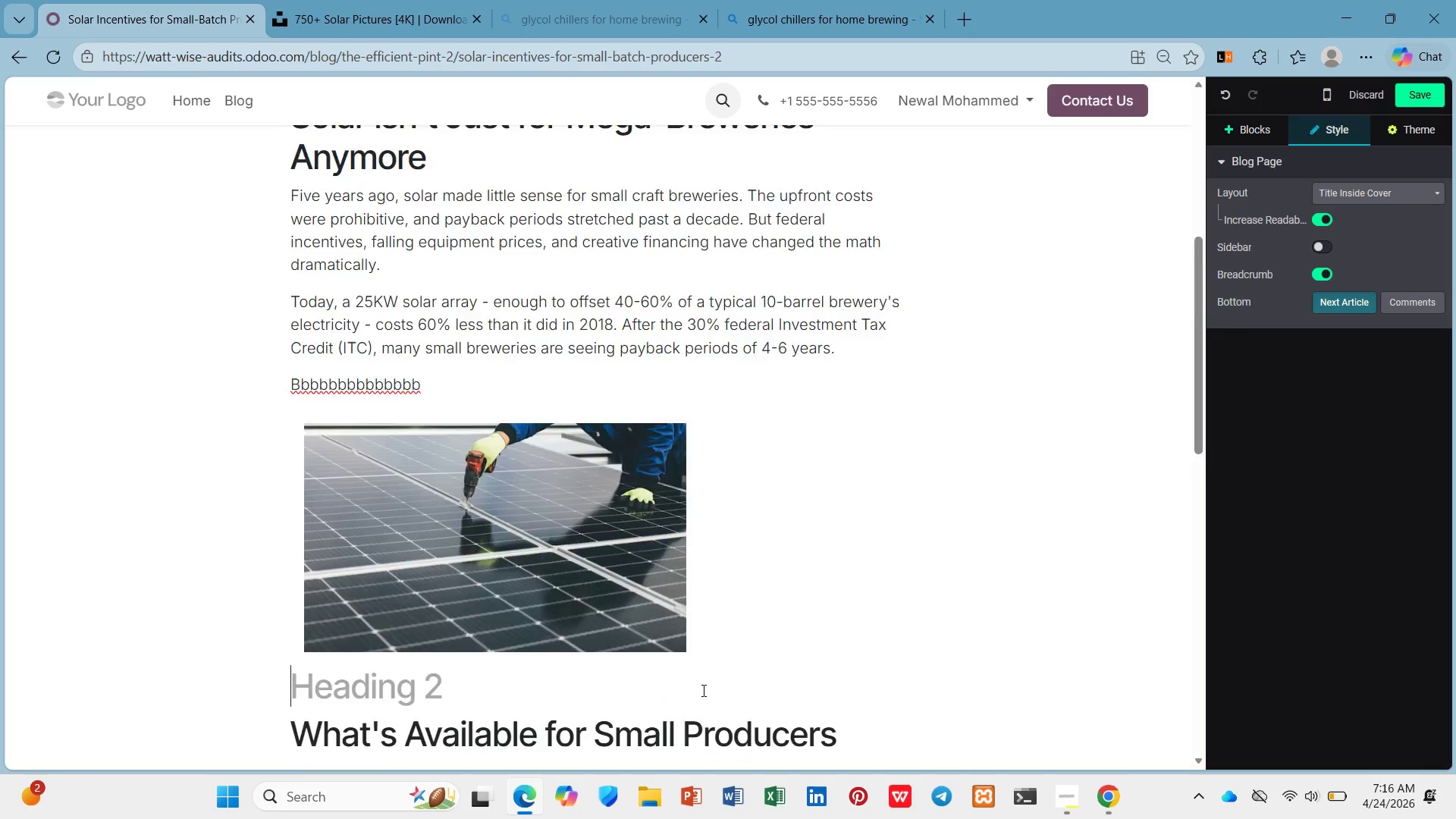 
scroll: coordinate [702, 690], scroll_direction: down, amount: 3.0
 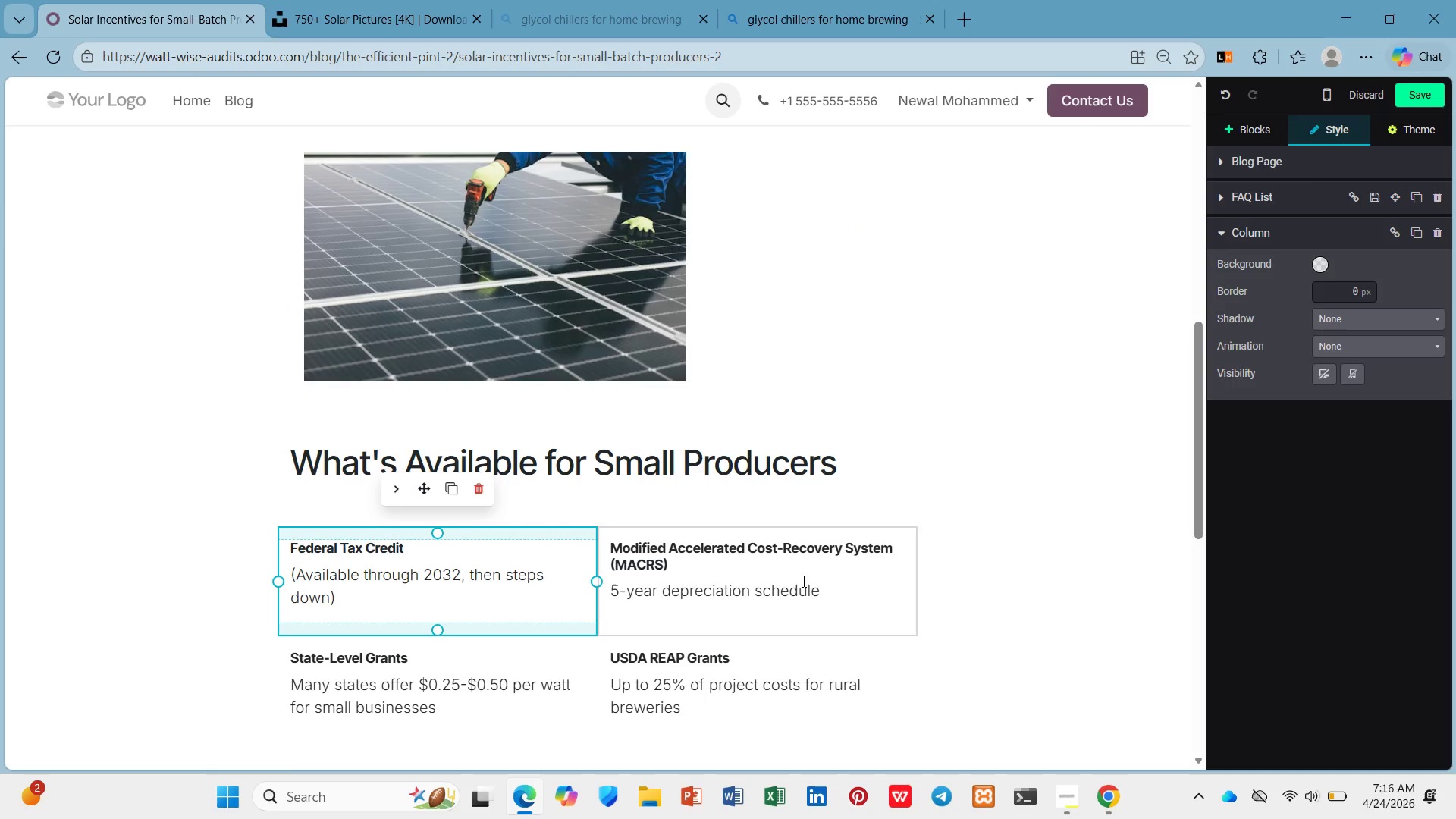 
left_click([790, 512])
 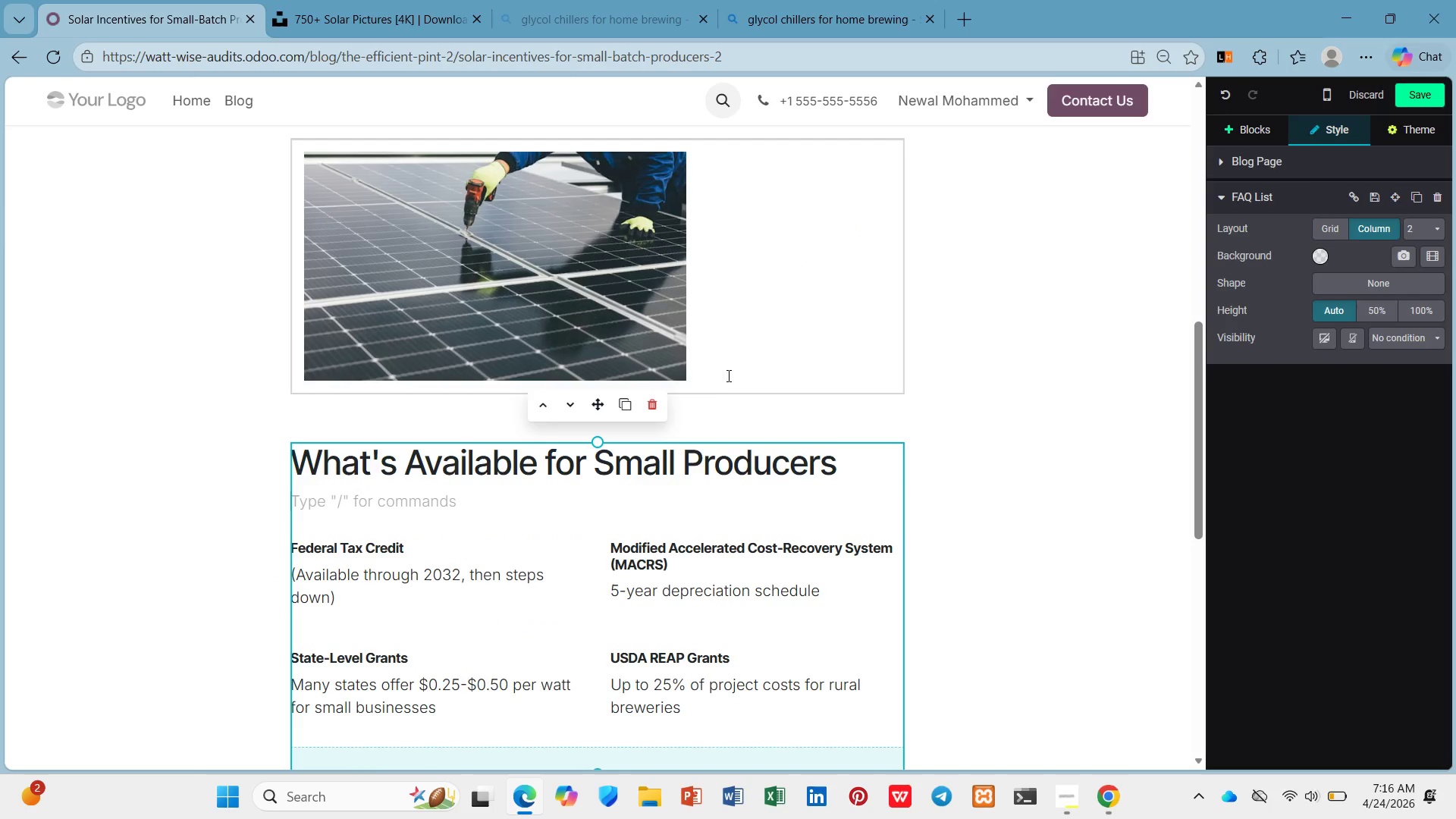 
scroll: coordinate [727, 374], scroll_direction: up, amount: 2.0
 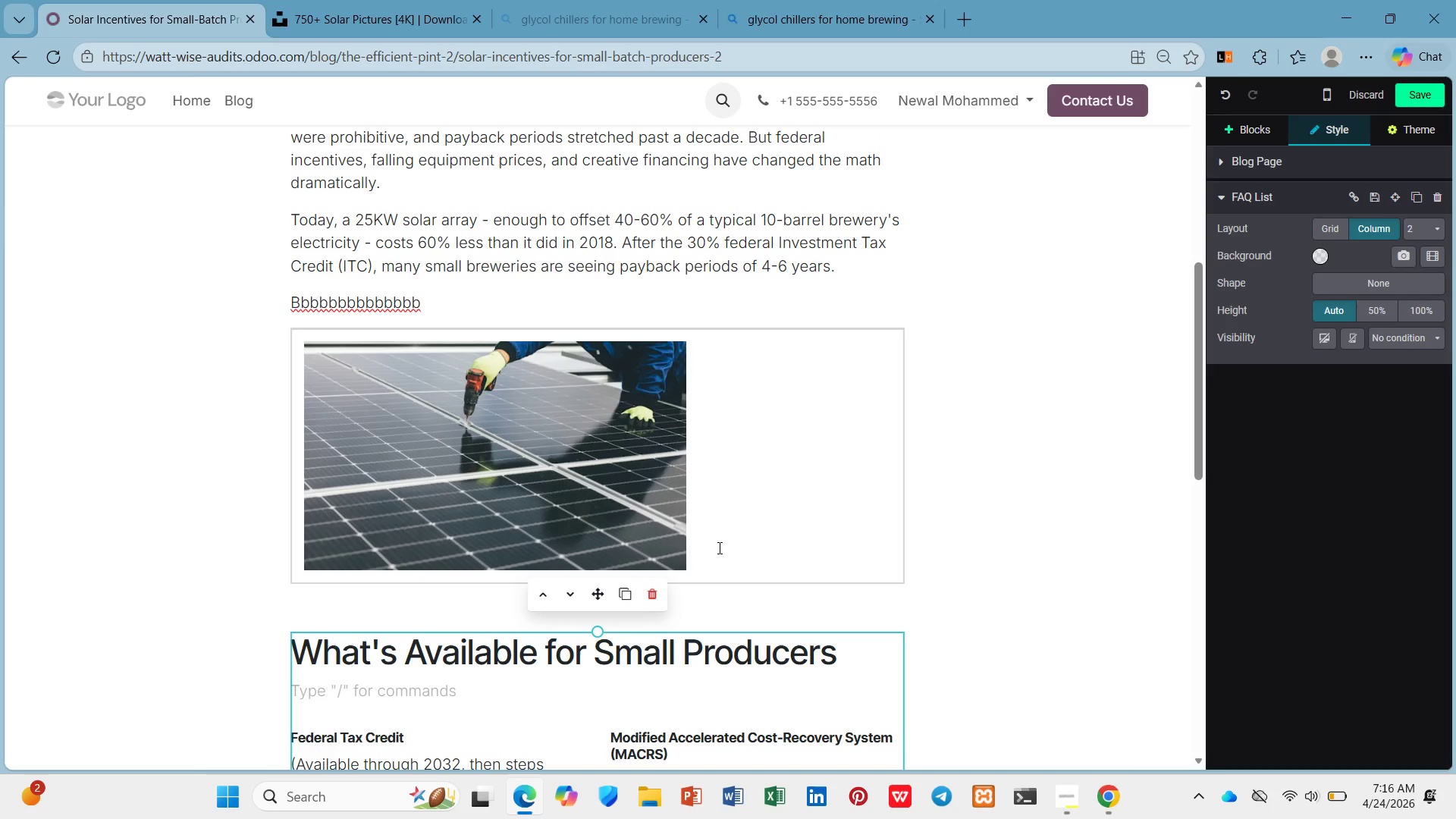 
left_click([718, 548])
 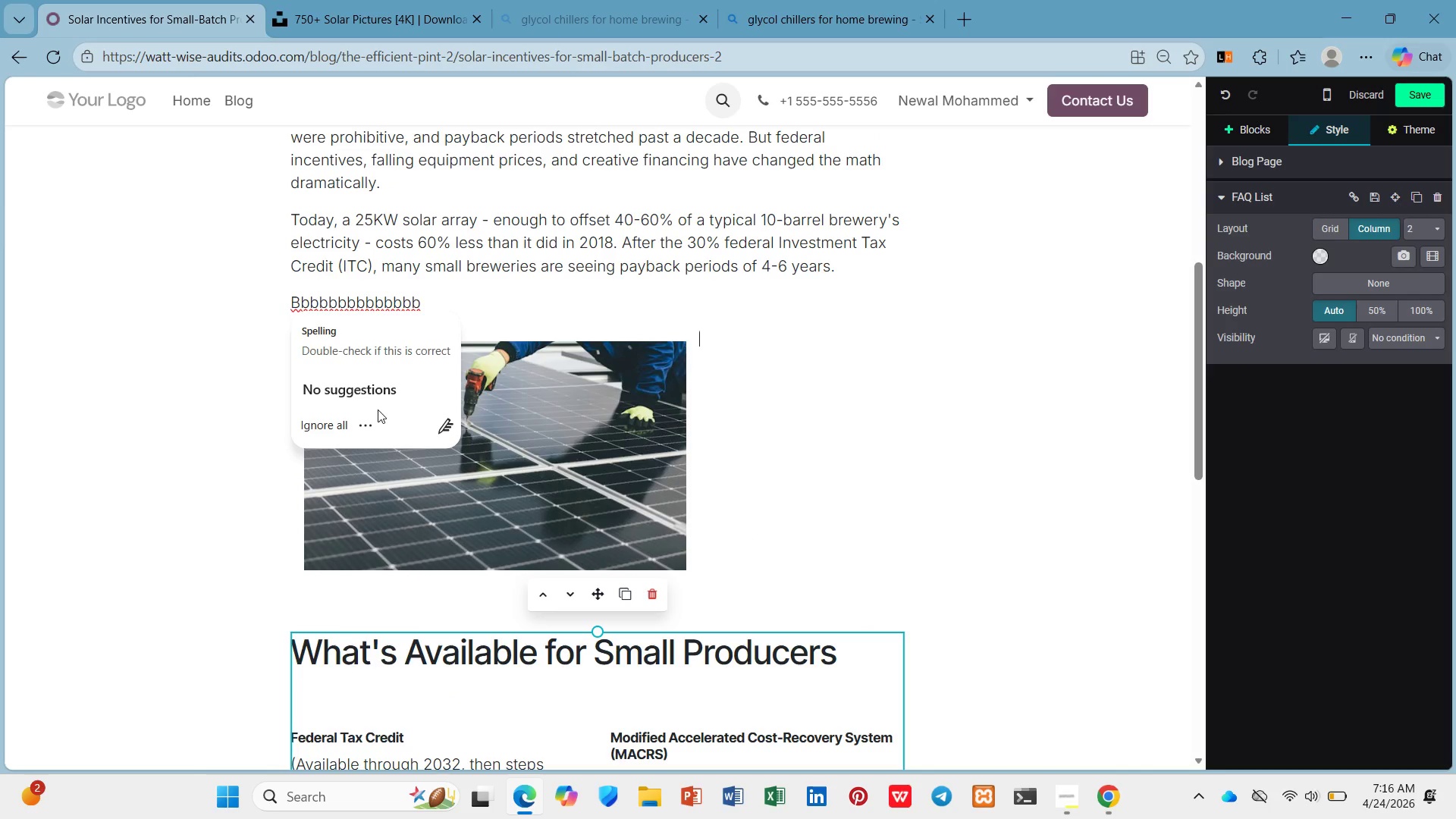 
left_click([369, 384])
 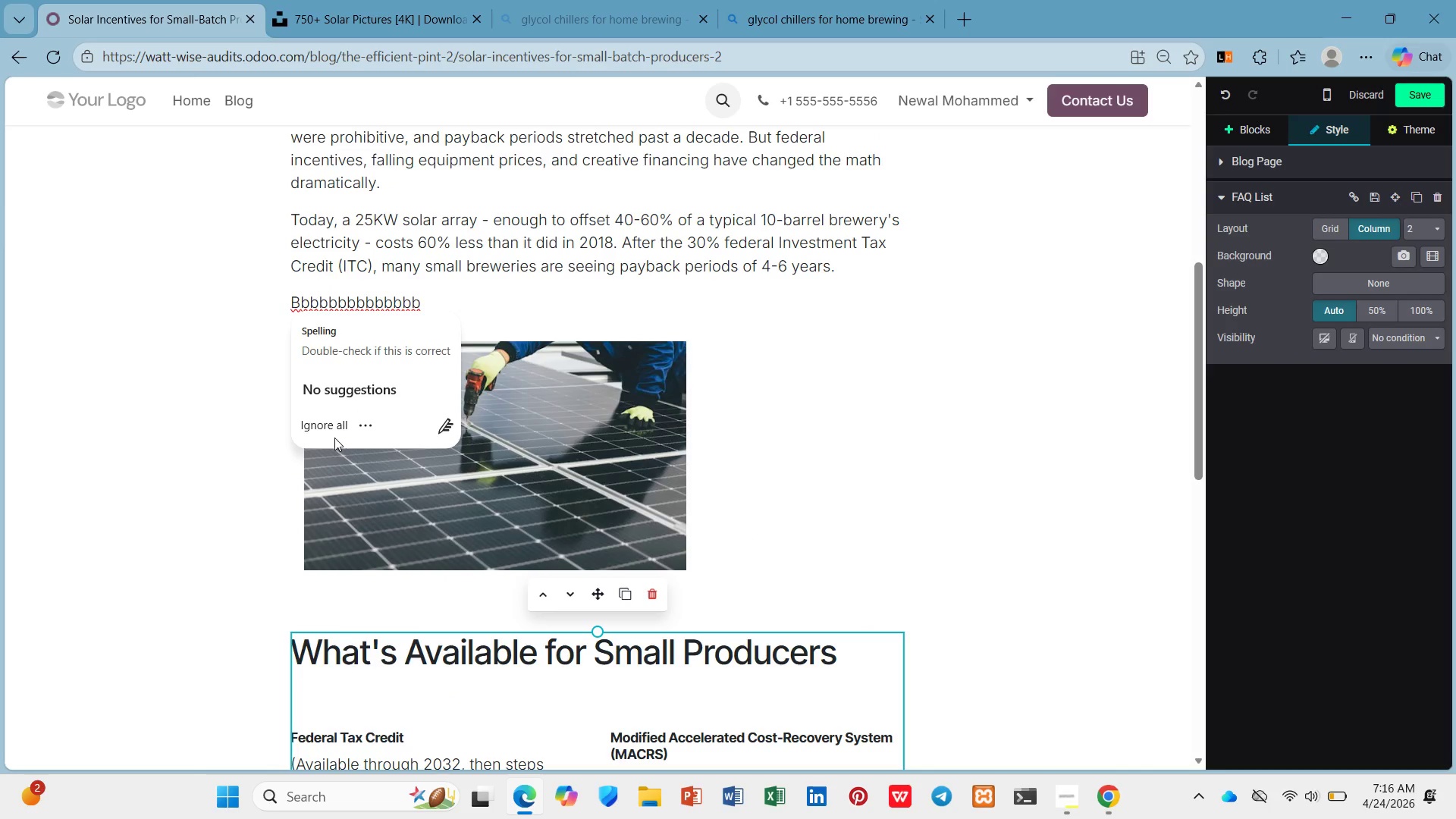 
left_click([329, 429])
 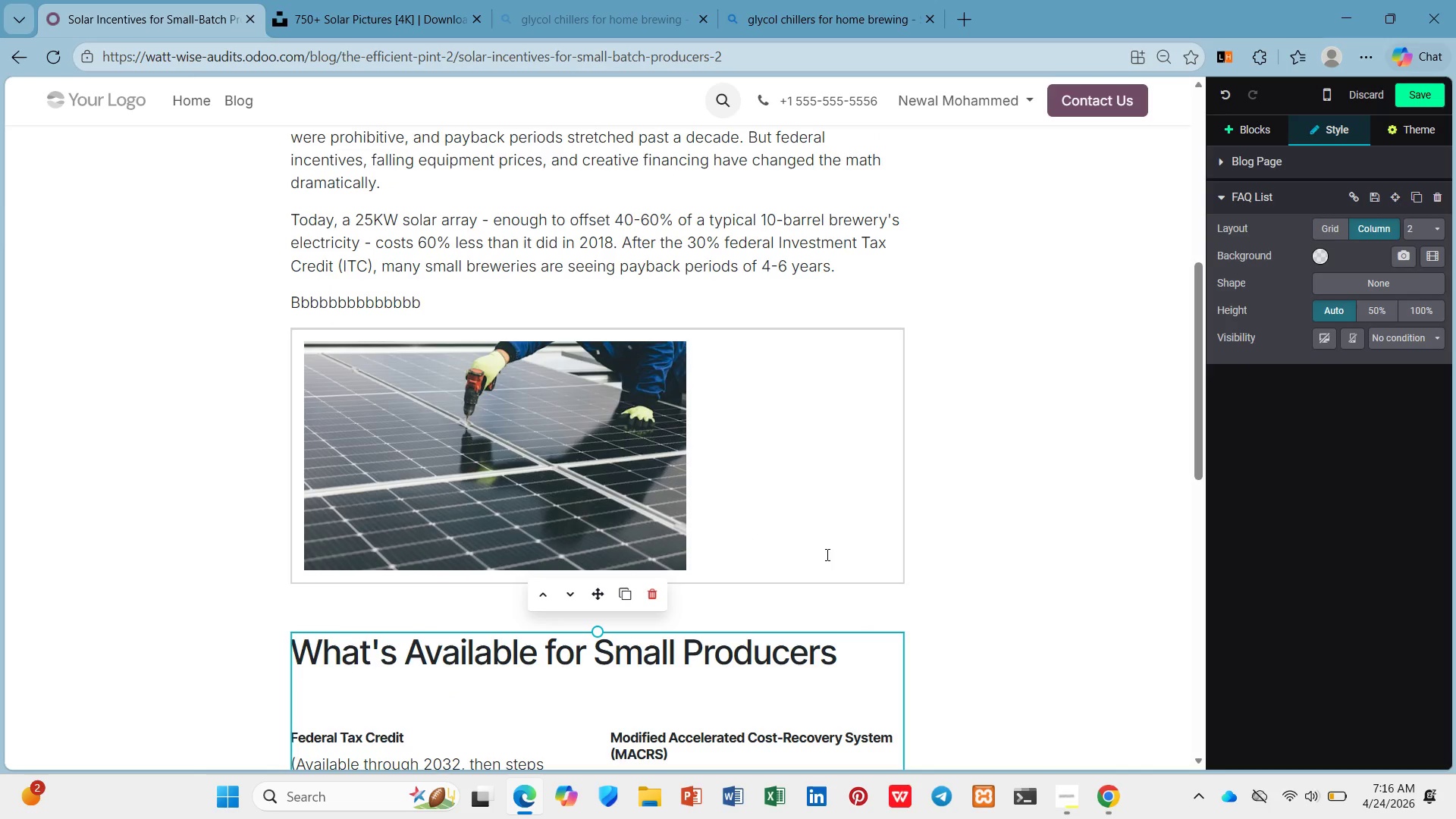 
left_click([824, 556])
 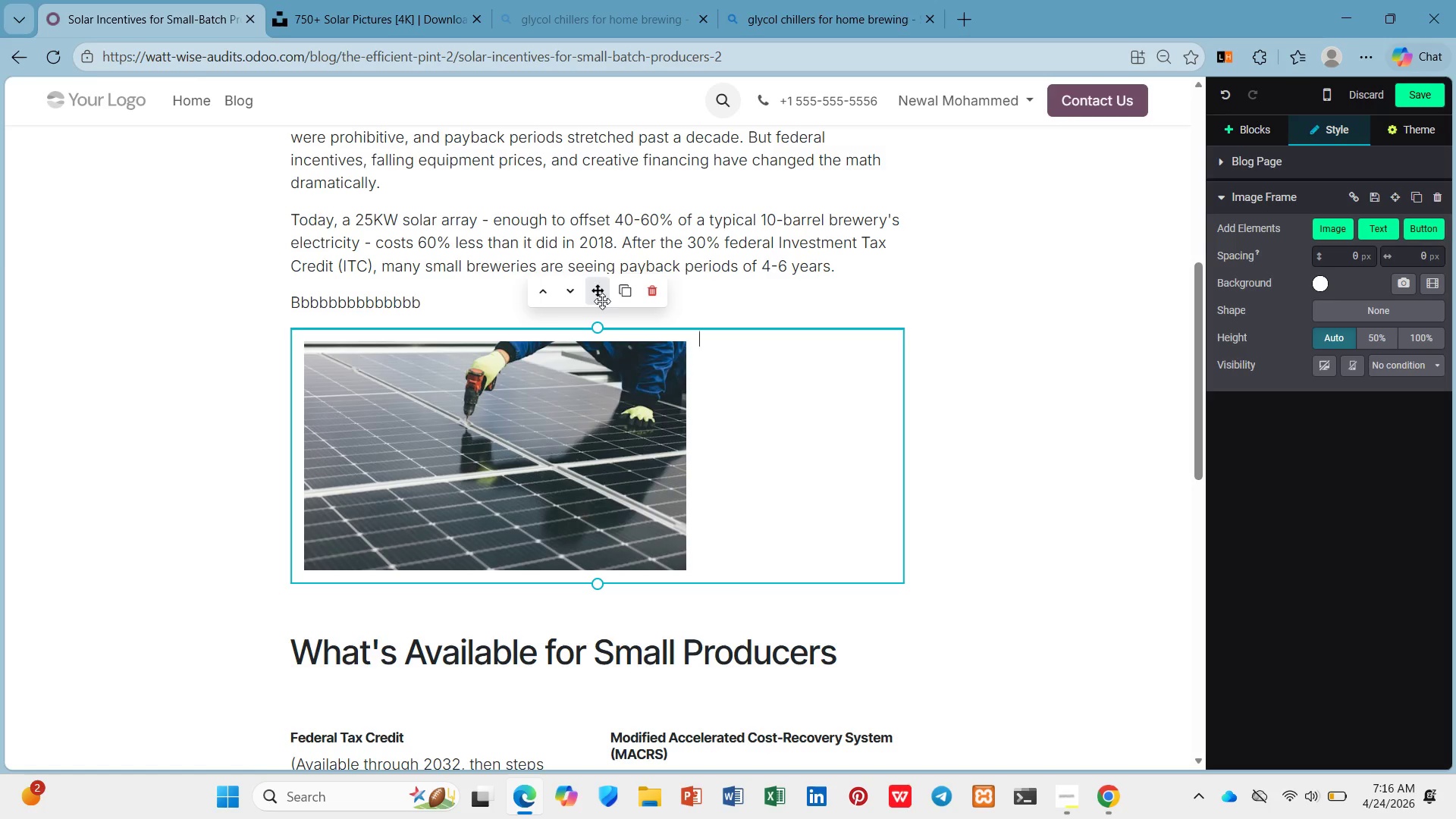 
left_click_drag(start_coordinate=[598, 295], to_coordinate=[592, 273])
 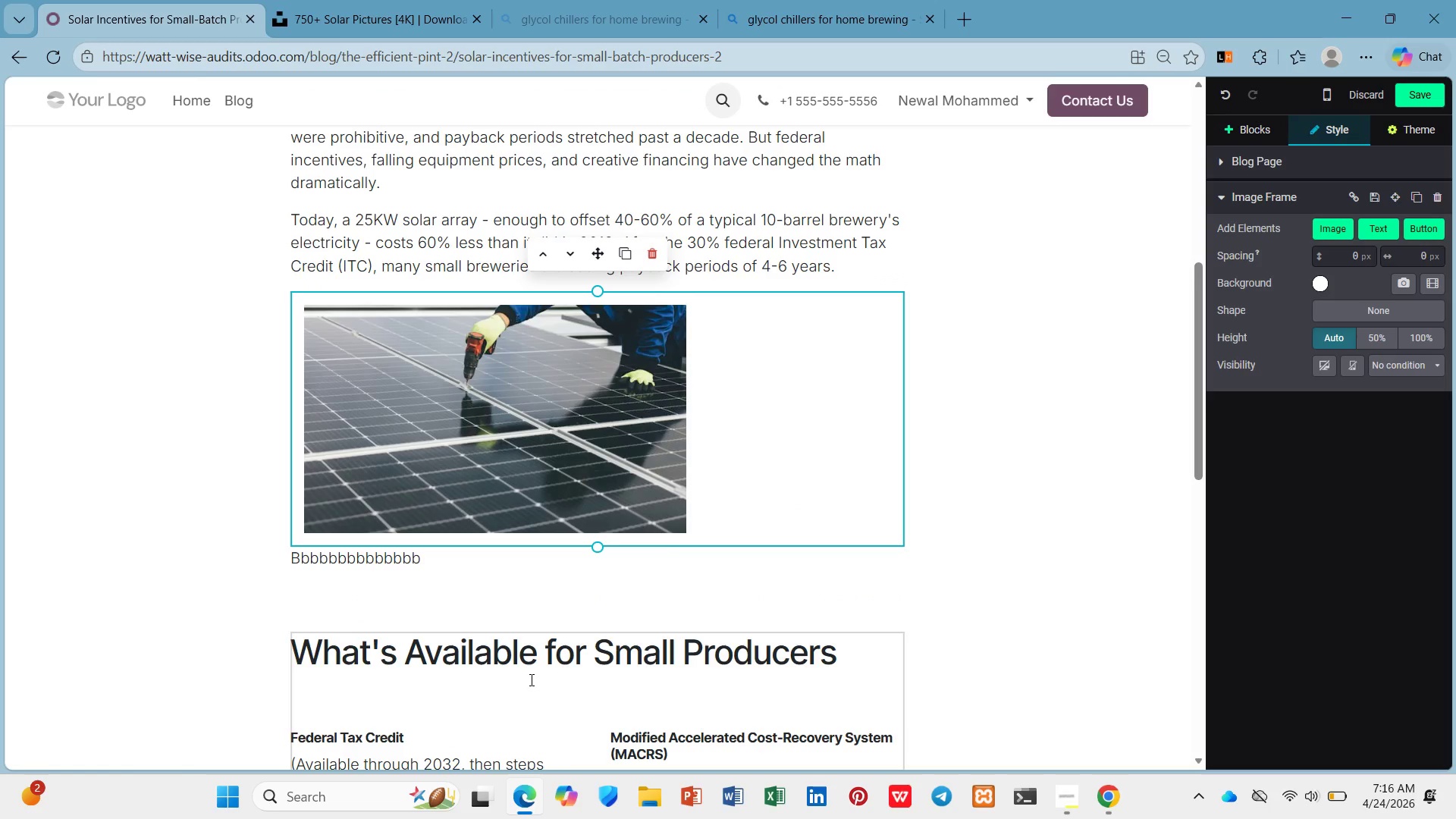 
left_click([530, 679])
 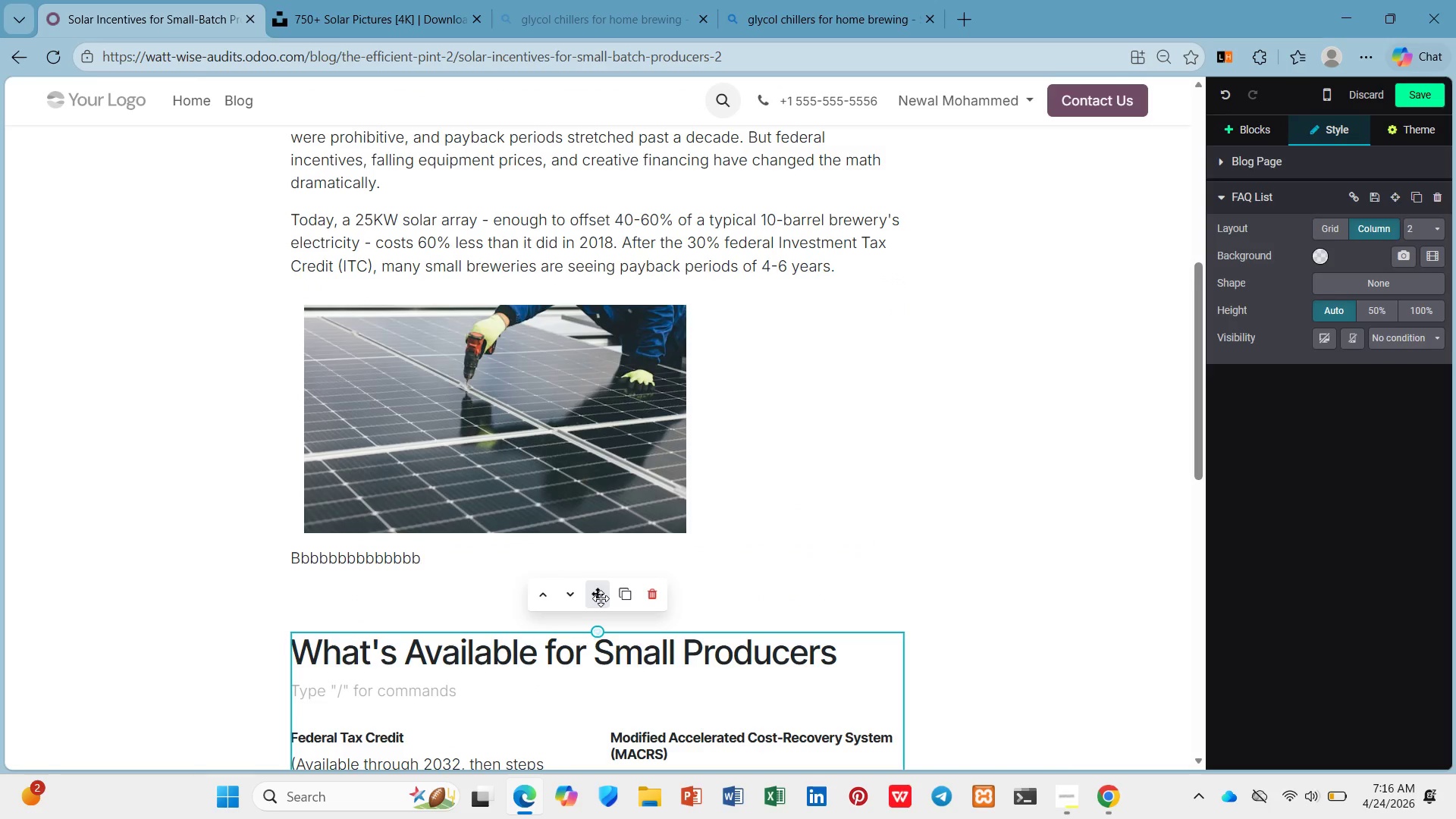 
left_click_drag(start_coordinate=[601, 598], to_coordinate=[592, 563])
 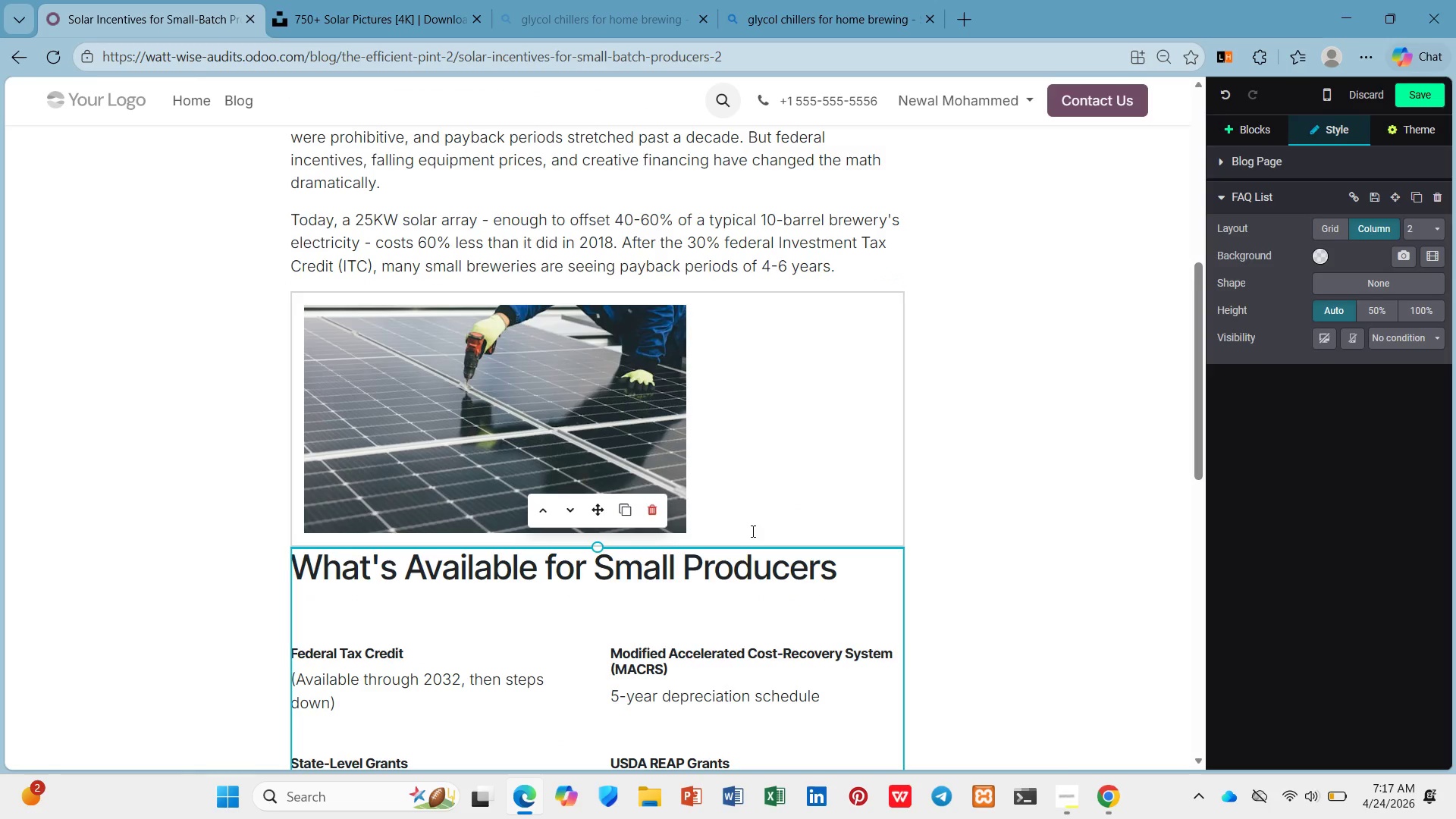 
left_click([752, 531])
 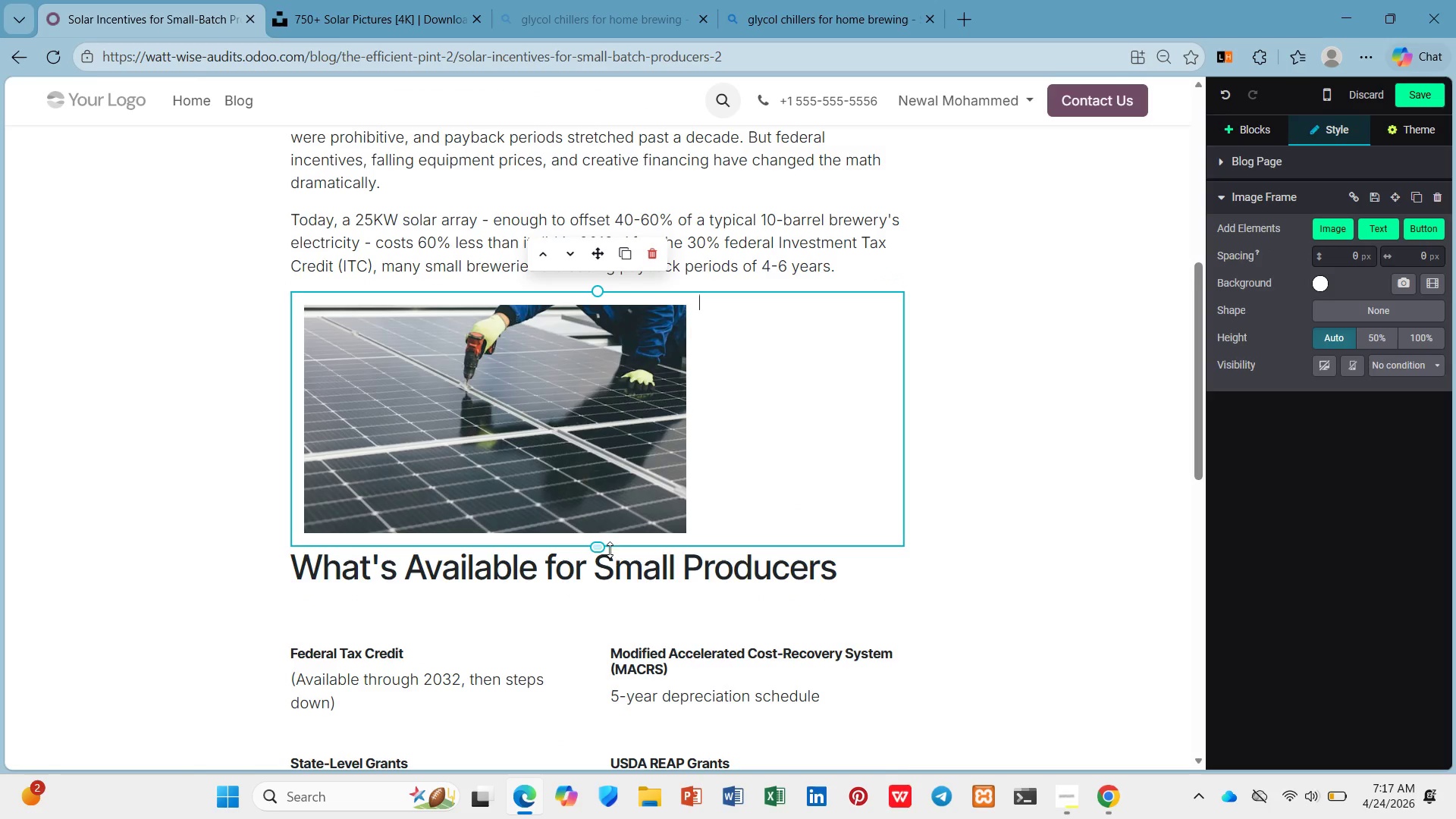 
left_click_drag(start_coordinate=[598, 546], to_coordinate=[576, 598])
 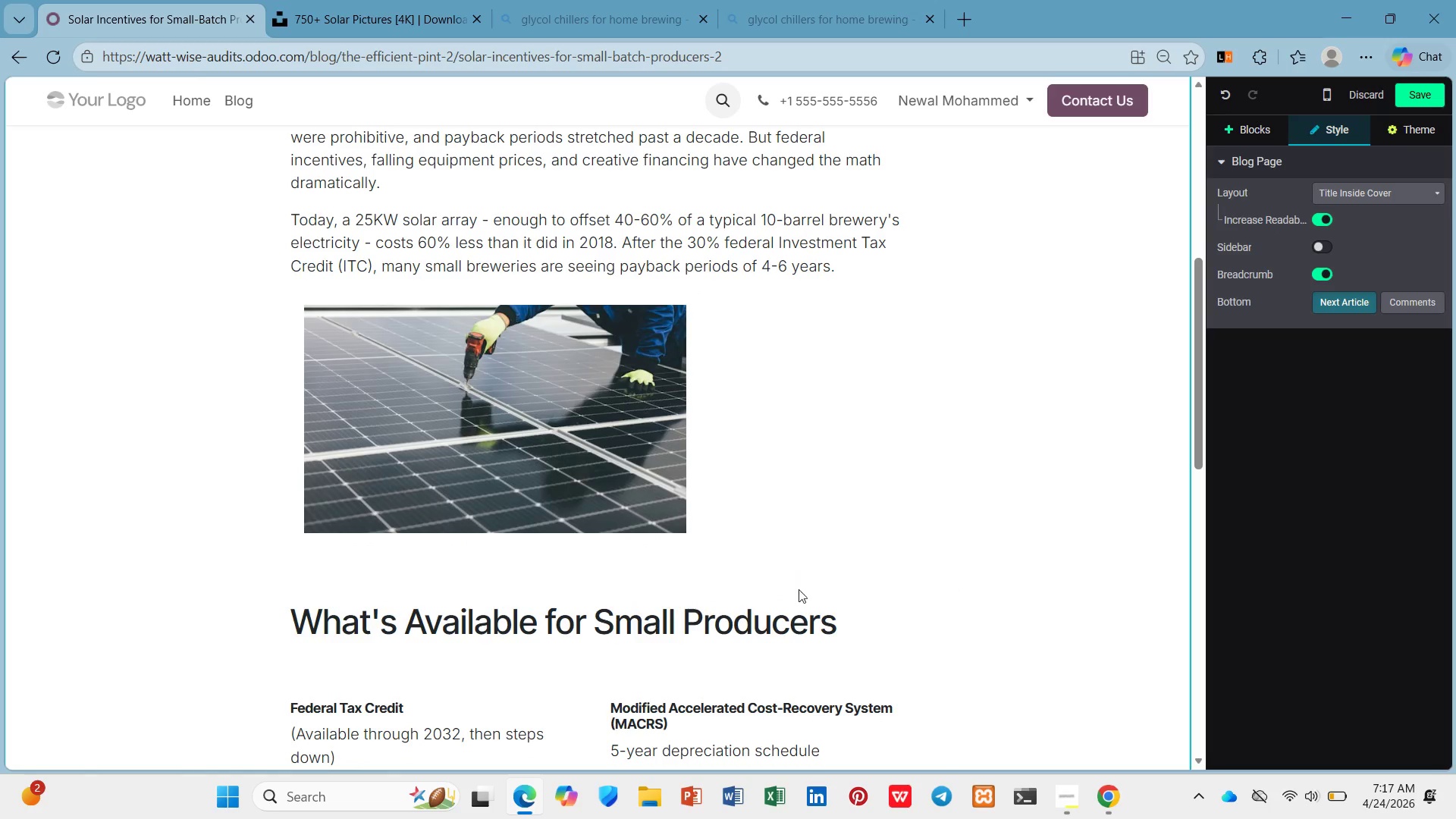 
scroll: coordinate [739, 593], scroll_direction: down, amount: 5.0
 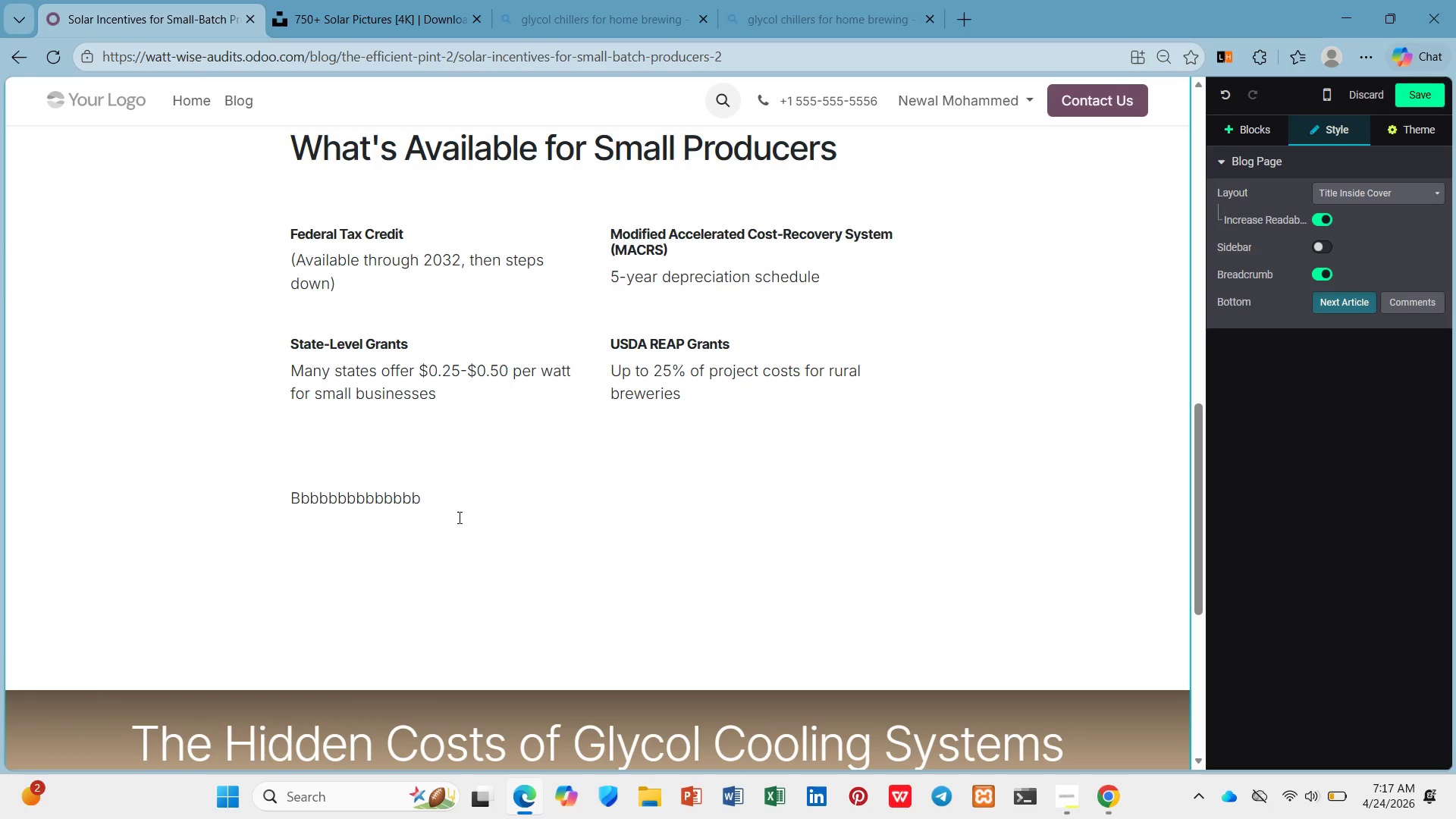 
left_click([458, 514])
 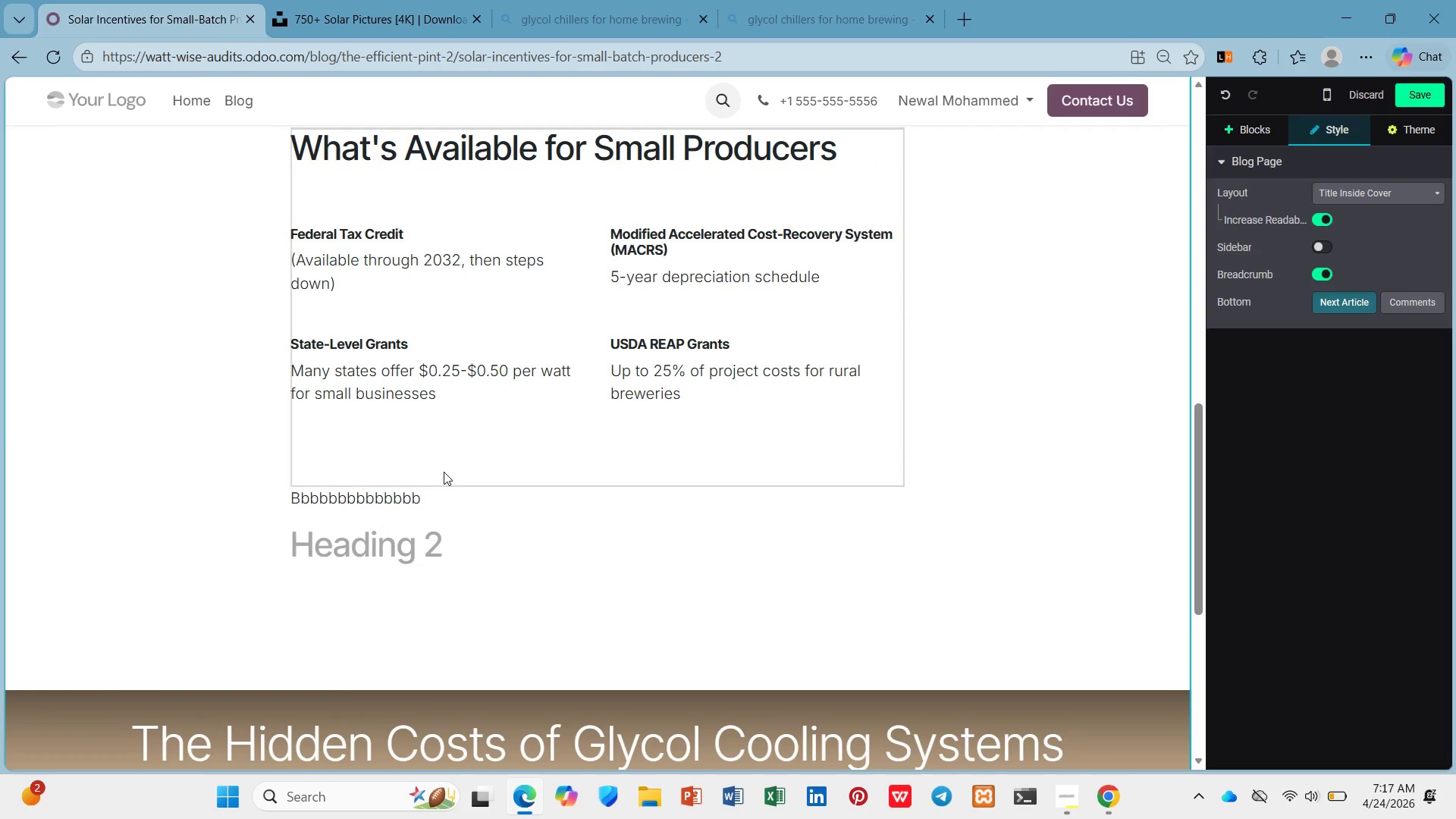 
left_click([444, 472])
 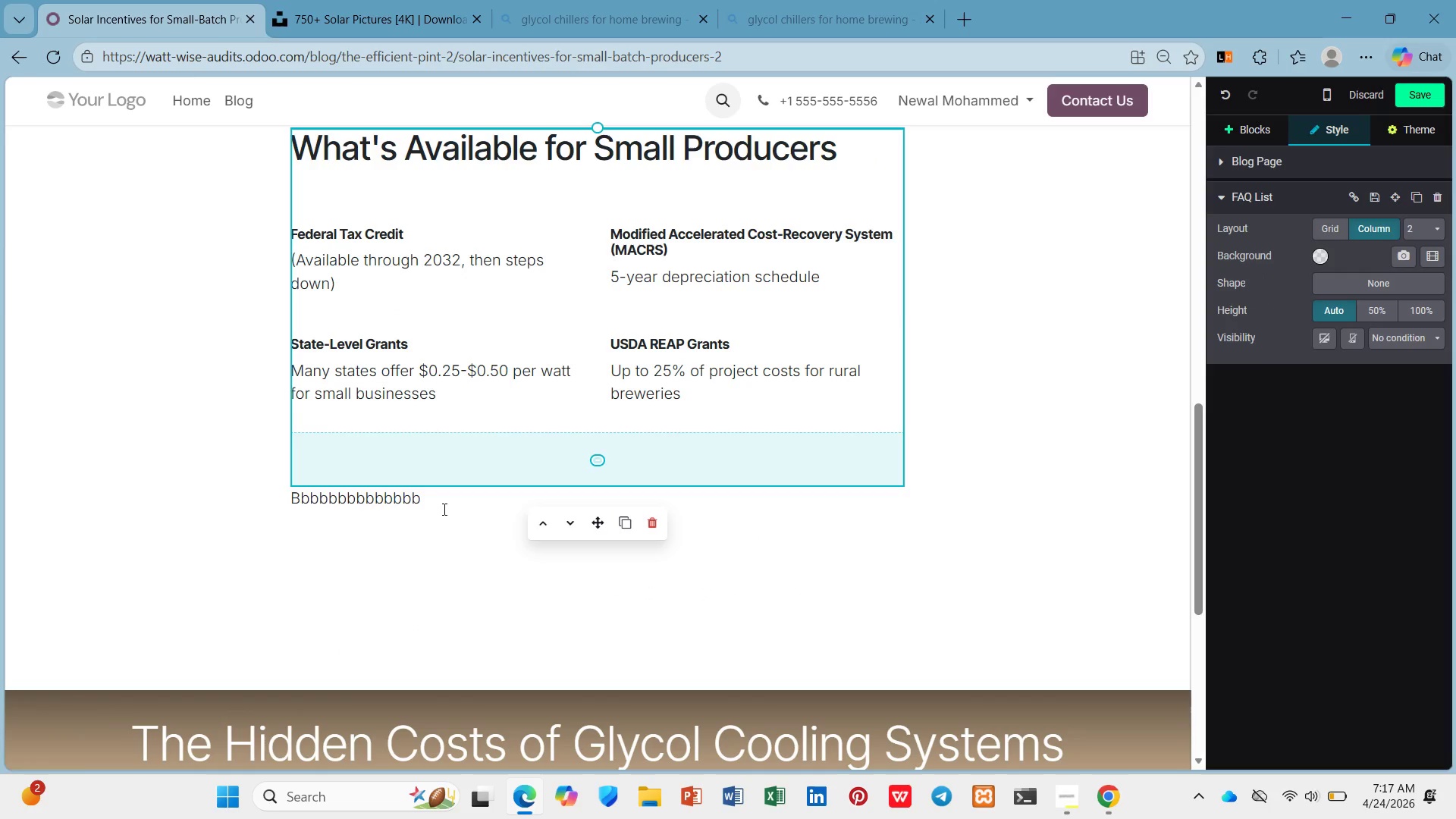 
left_click([443, 509])
 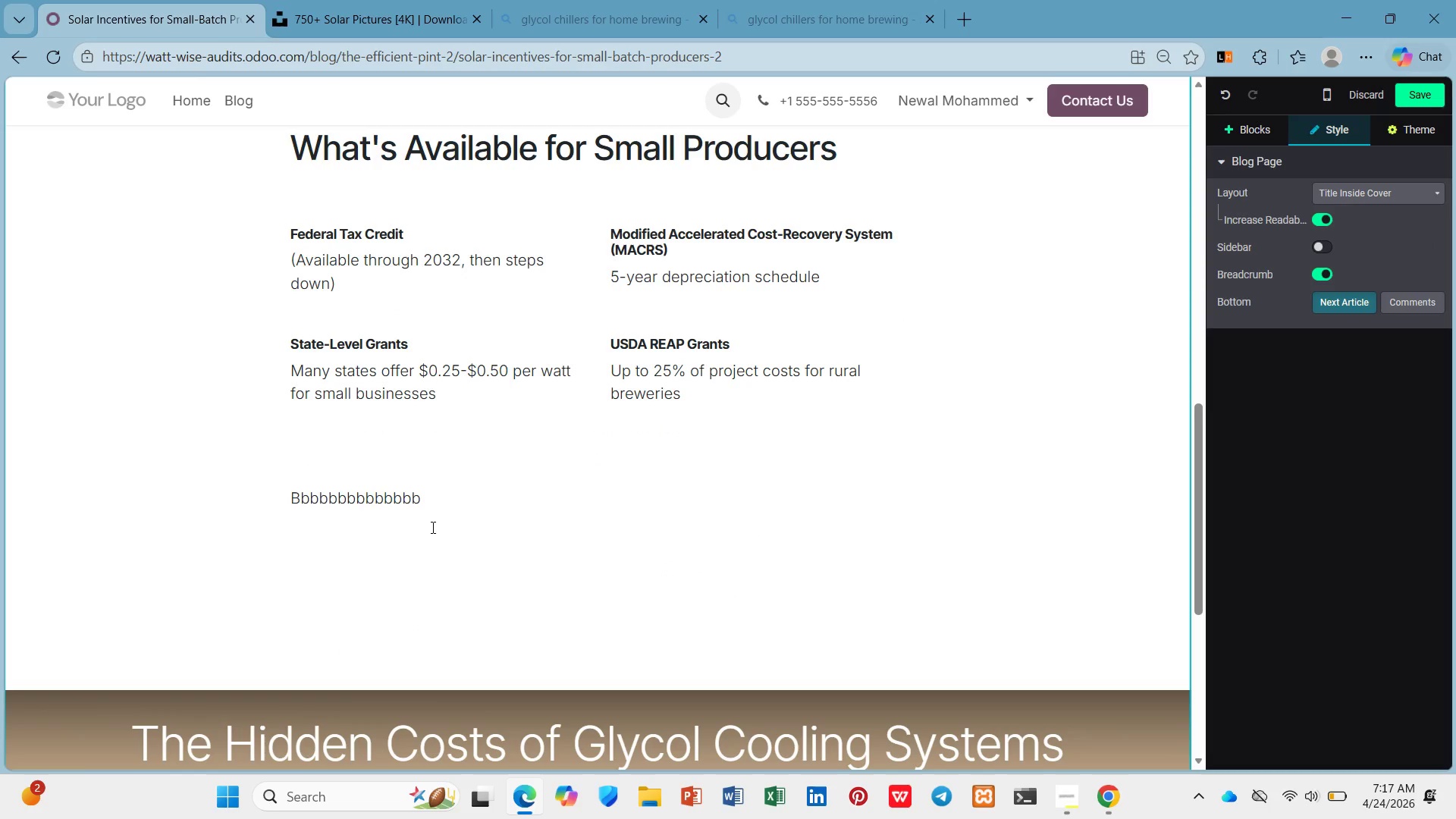 
left_click([431, 527])
 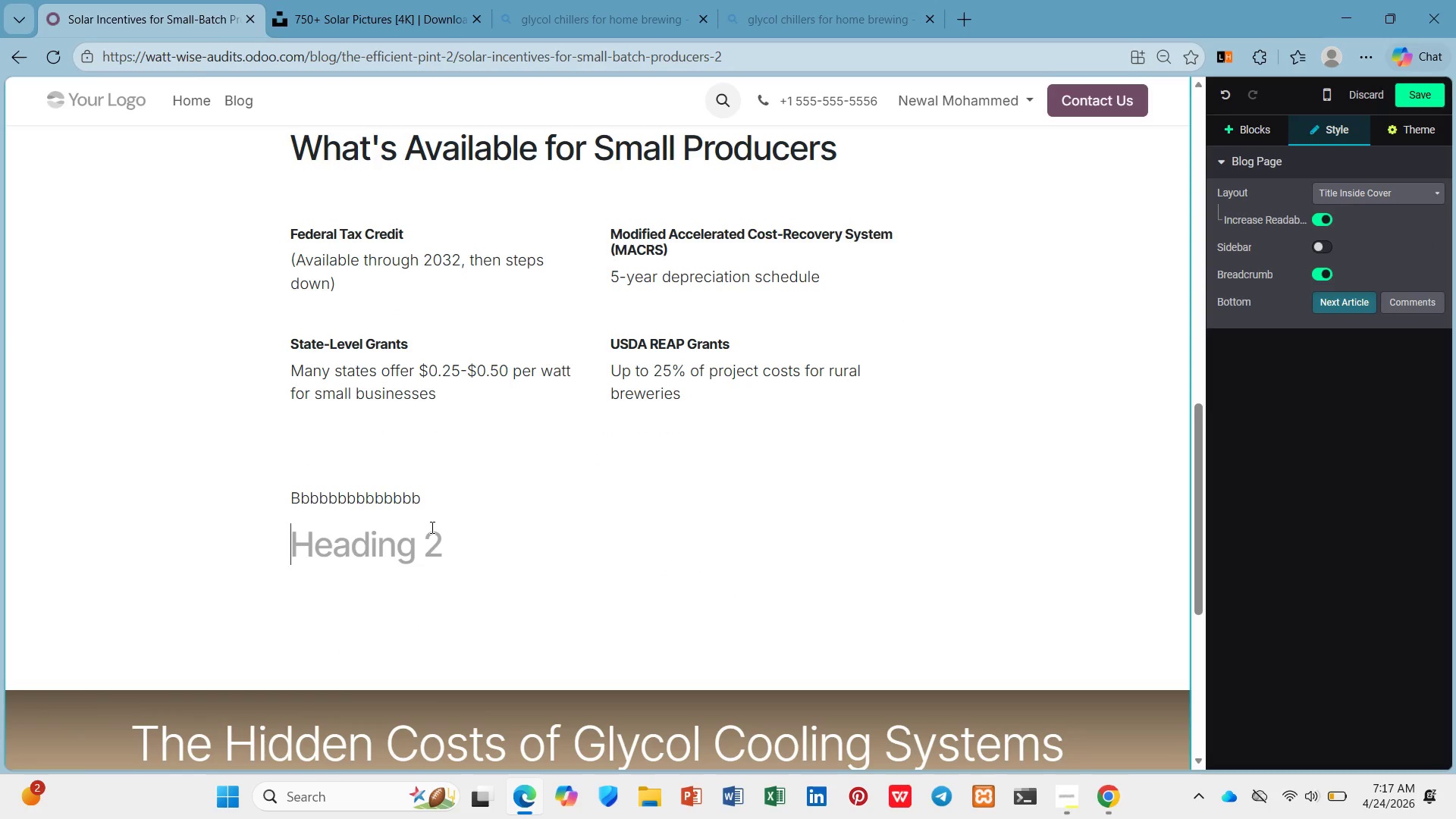 
key(Backspace)
 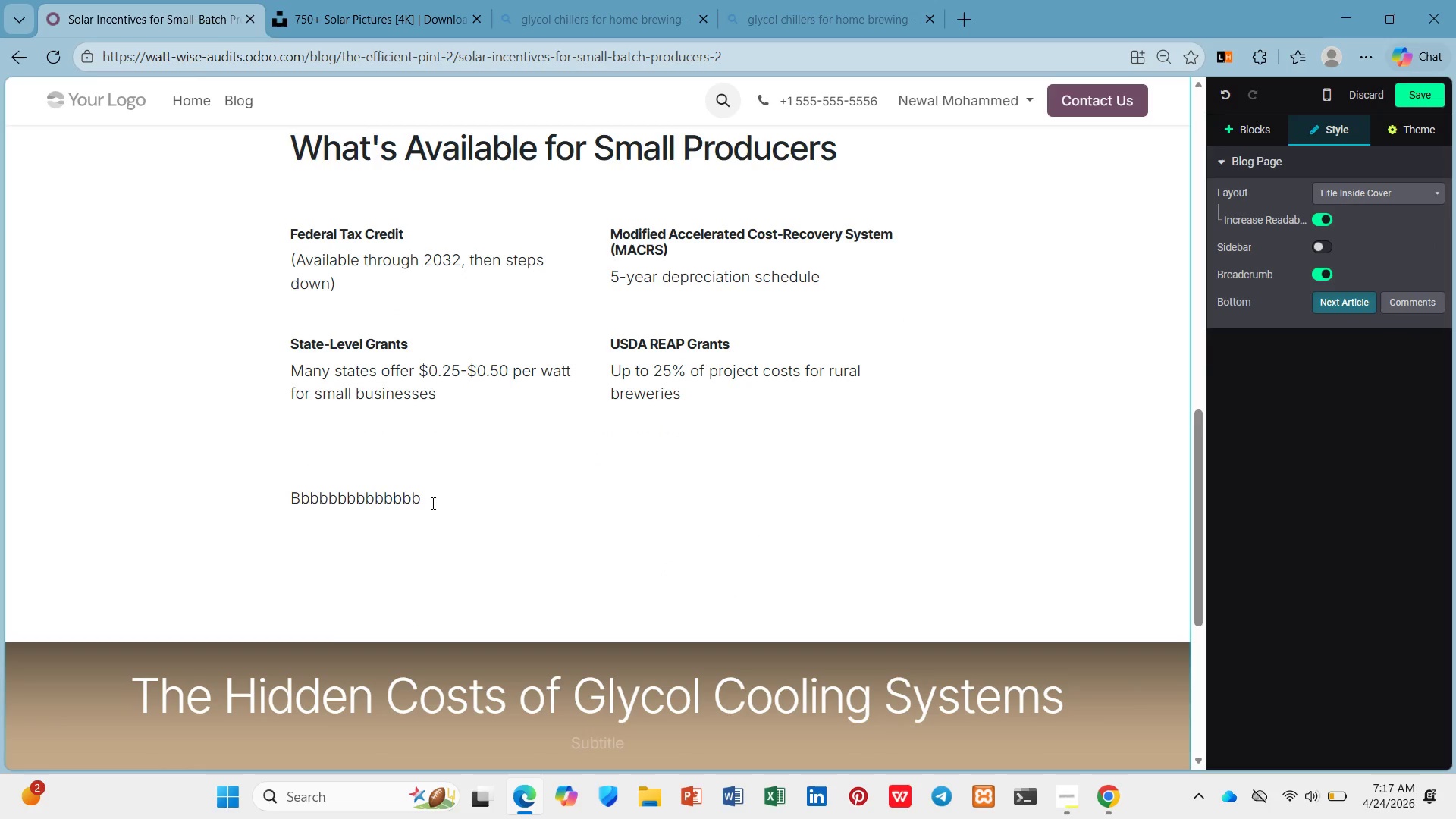 
left_click_drag(start_coordinate=[428, 501], to_coordinate=[285, 498])
 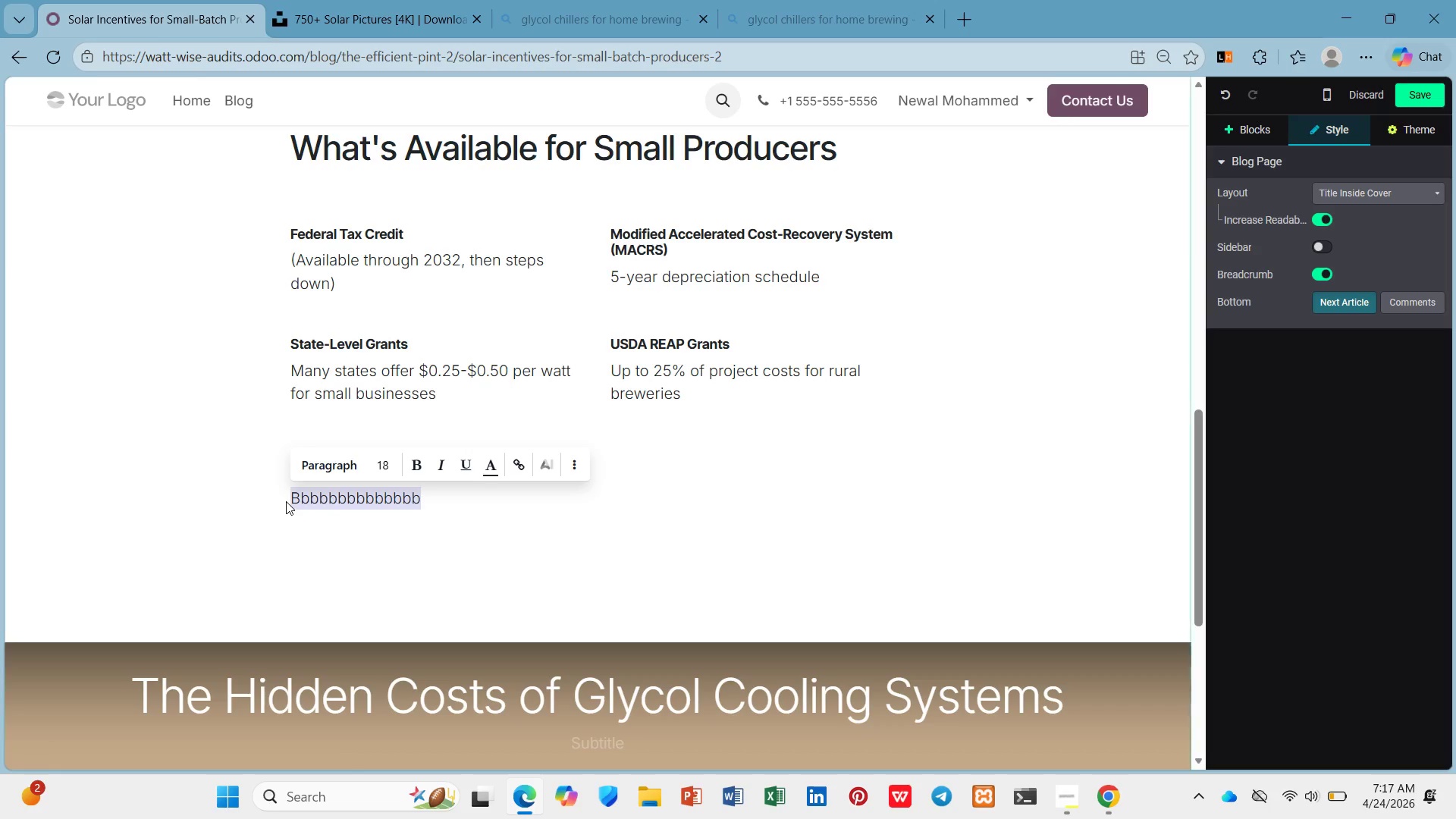 
type(T)
key(Backspace)
type(Stacking these incentives can cover 50-70% of total project costs. A thermal audit )
 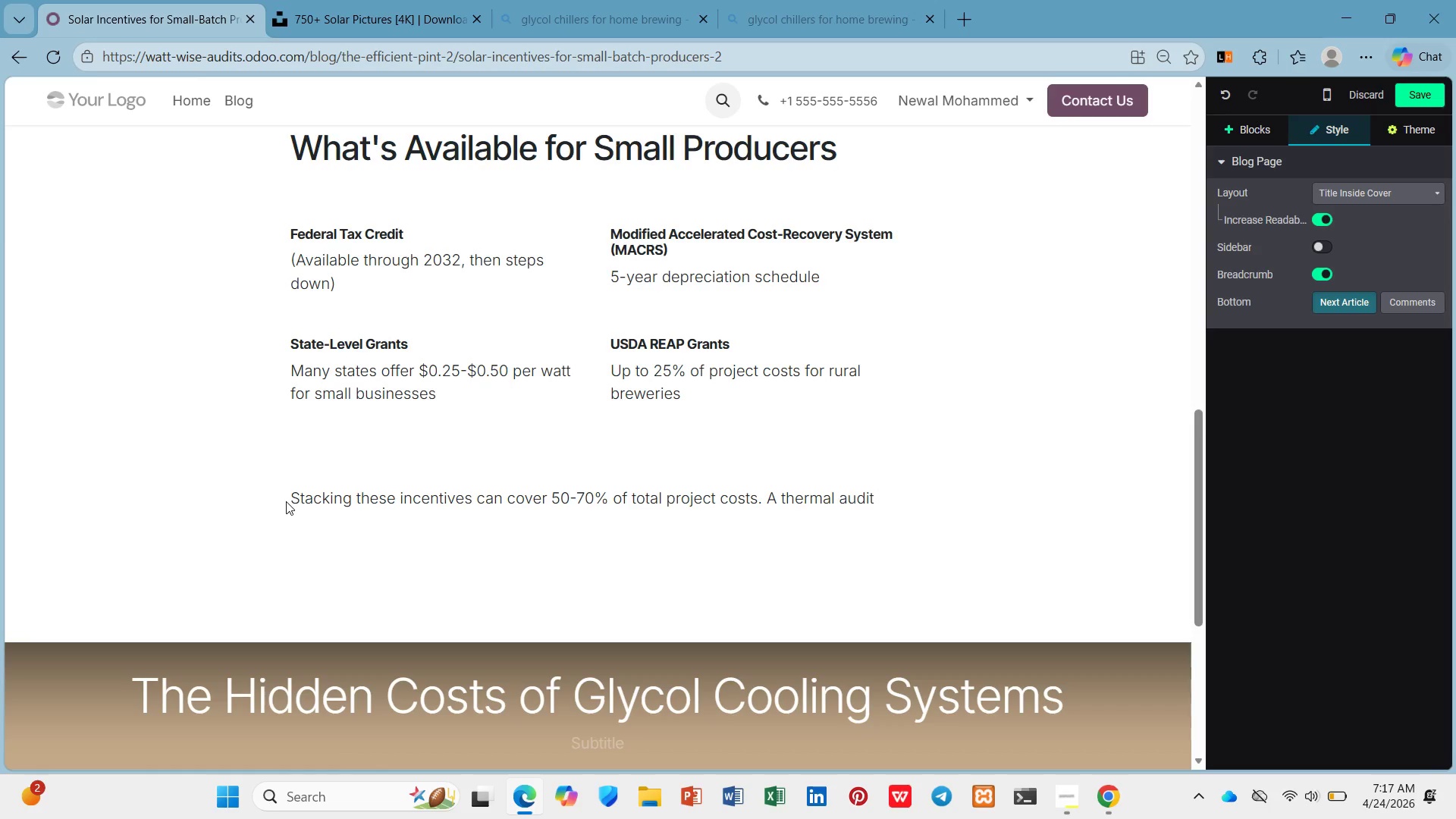 
wait(14.7)
 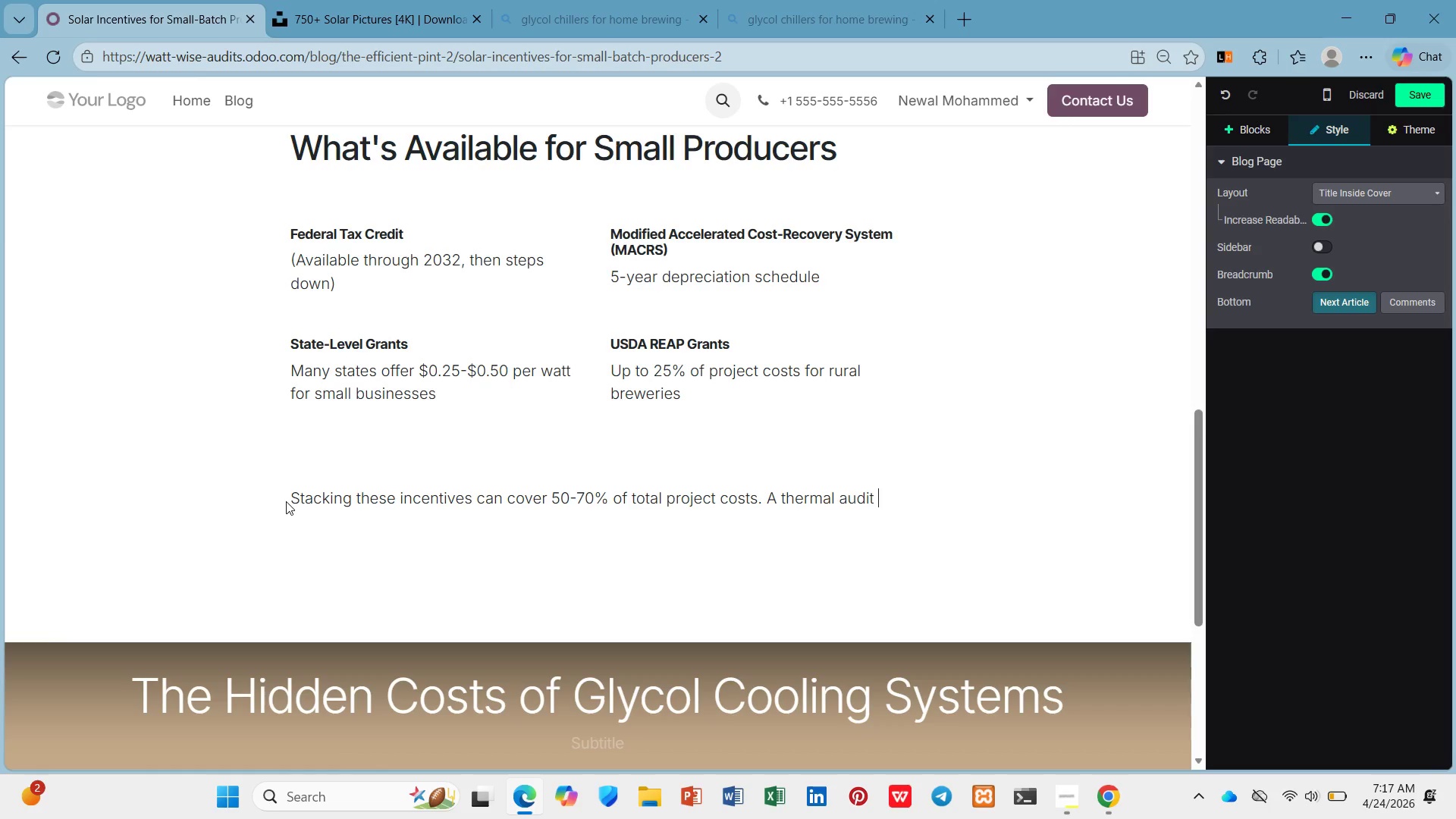 
left_click([1120, 352])
 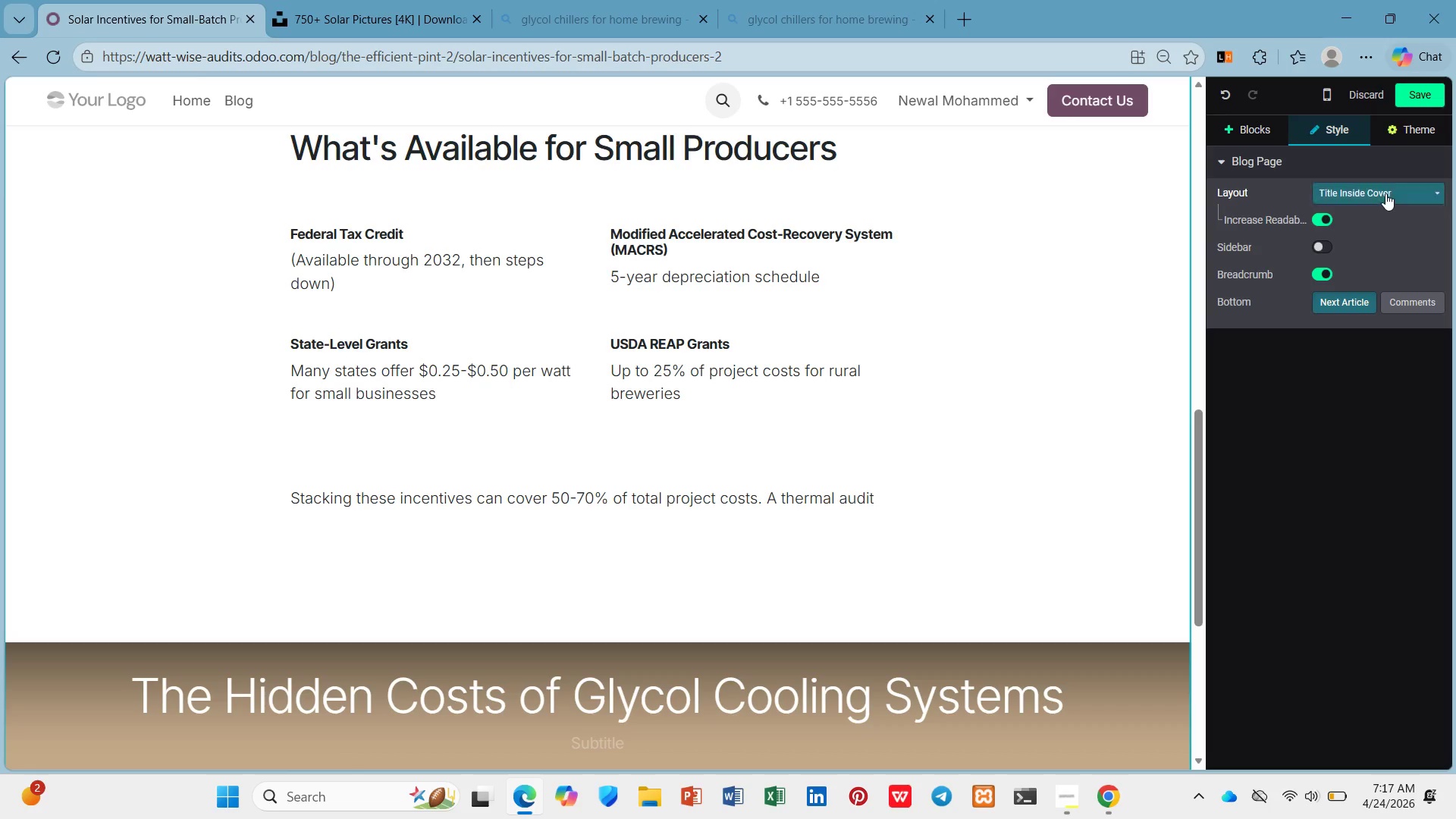 
left_click([1385, 193])
 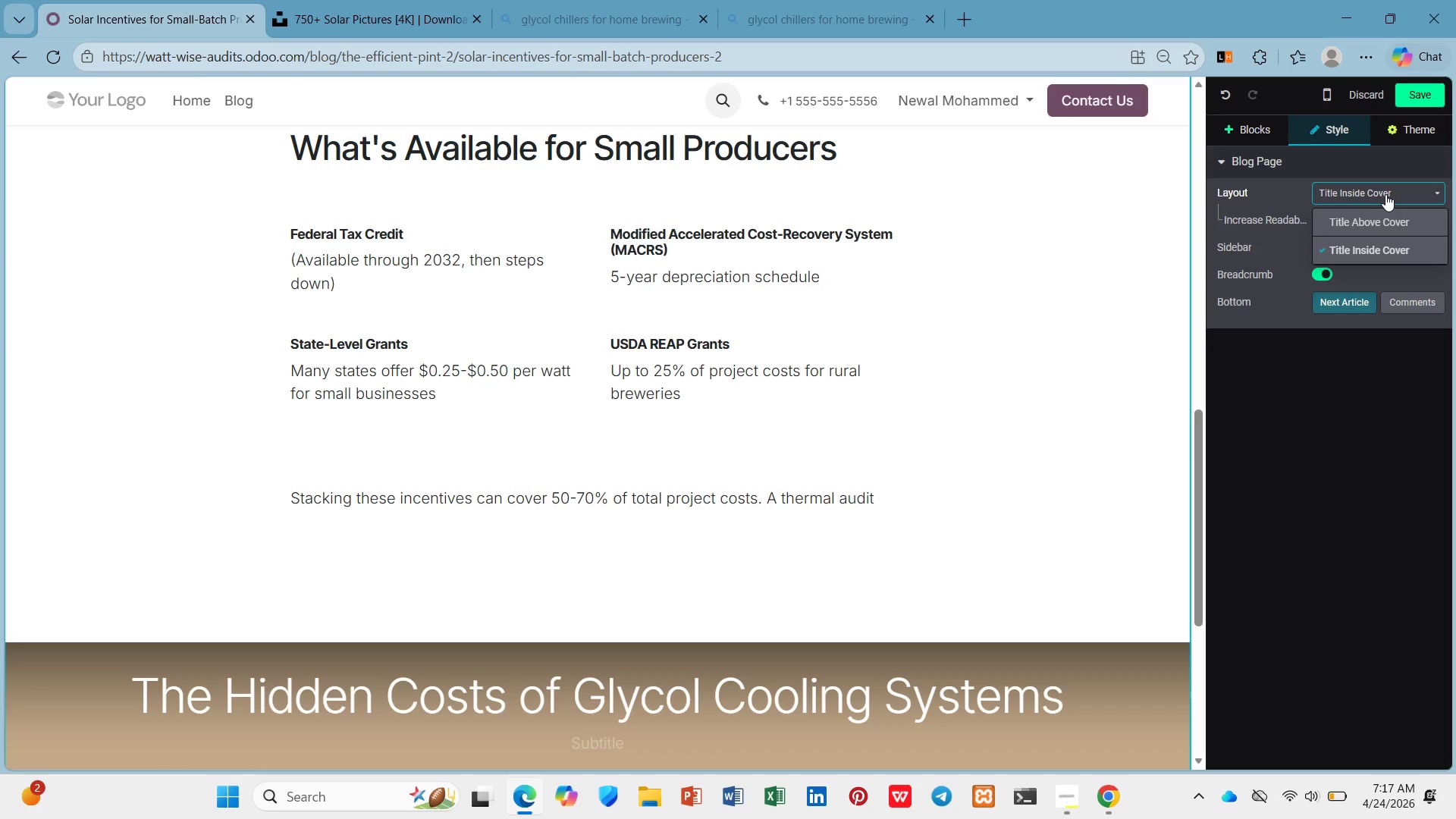 
left_click([1385, 194])
 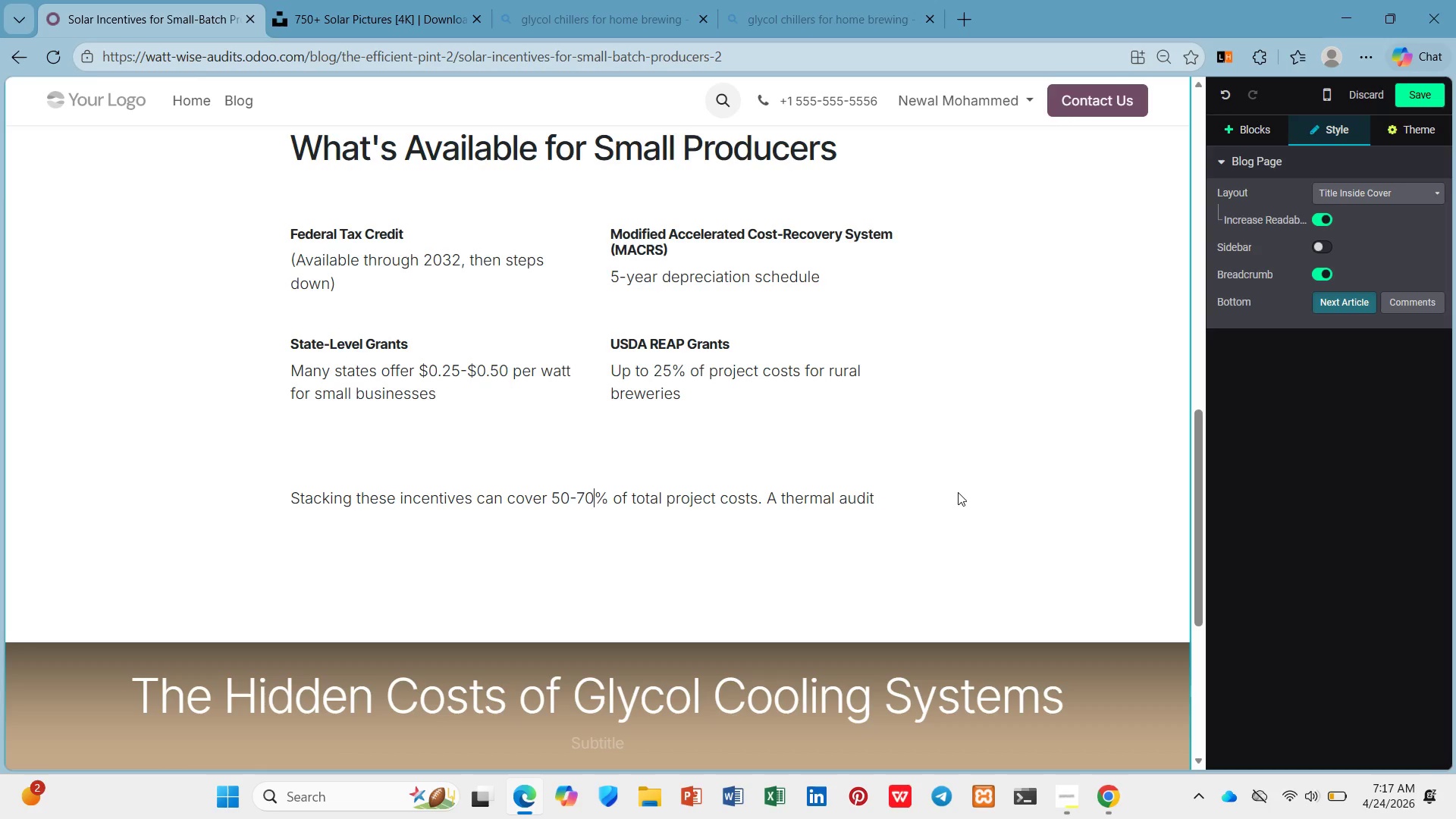 
left_click([958, 498])
 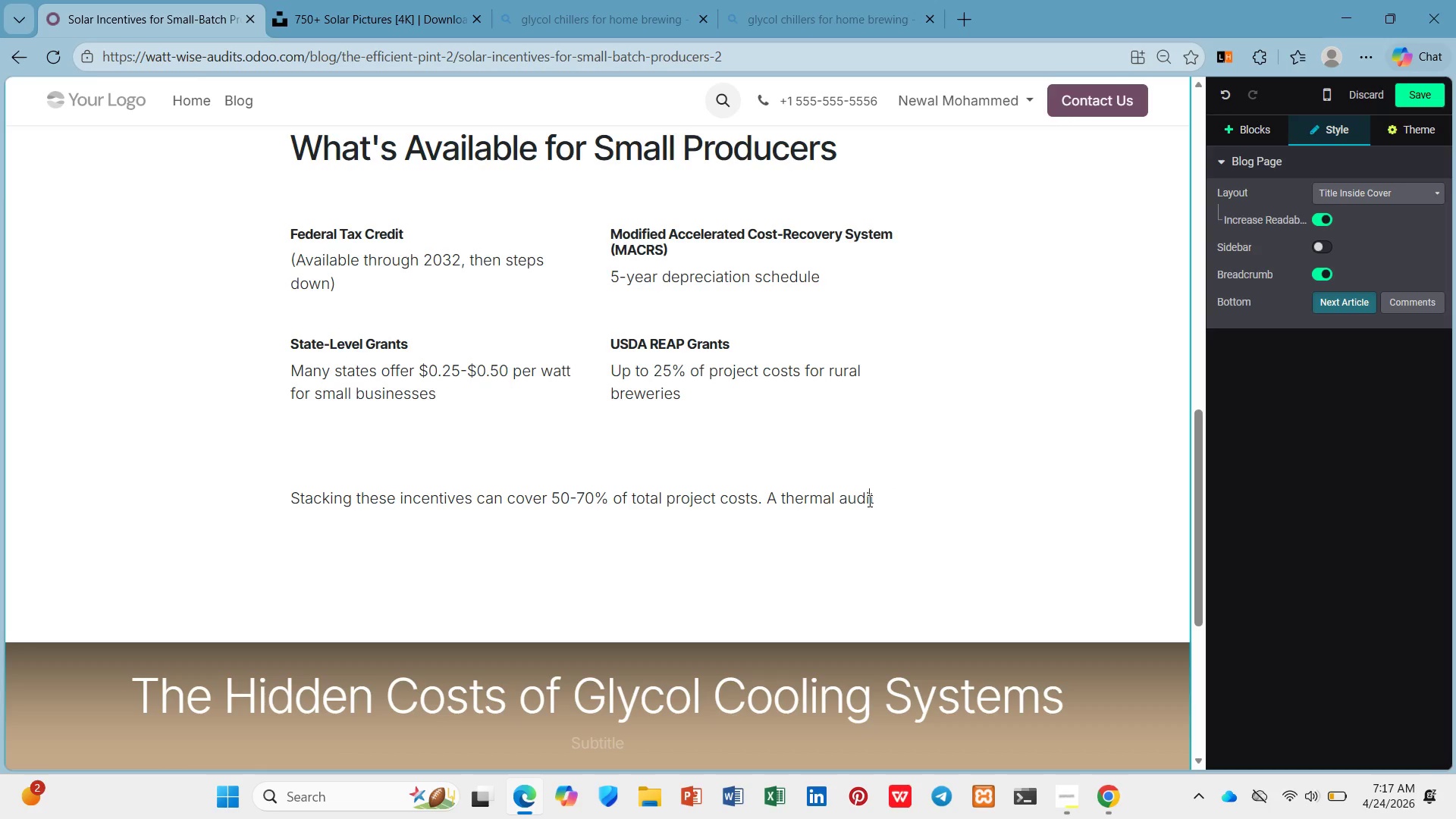 
left_click([868, 500])
 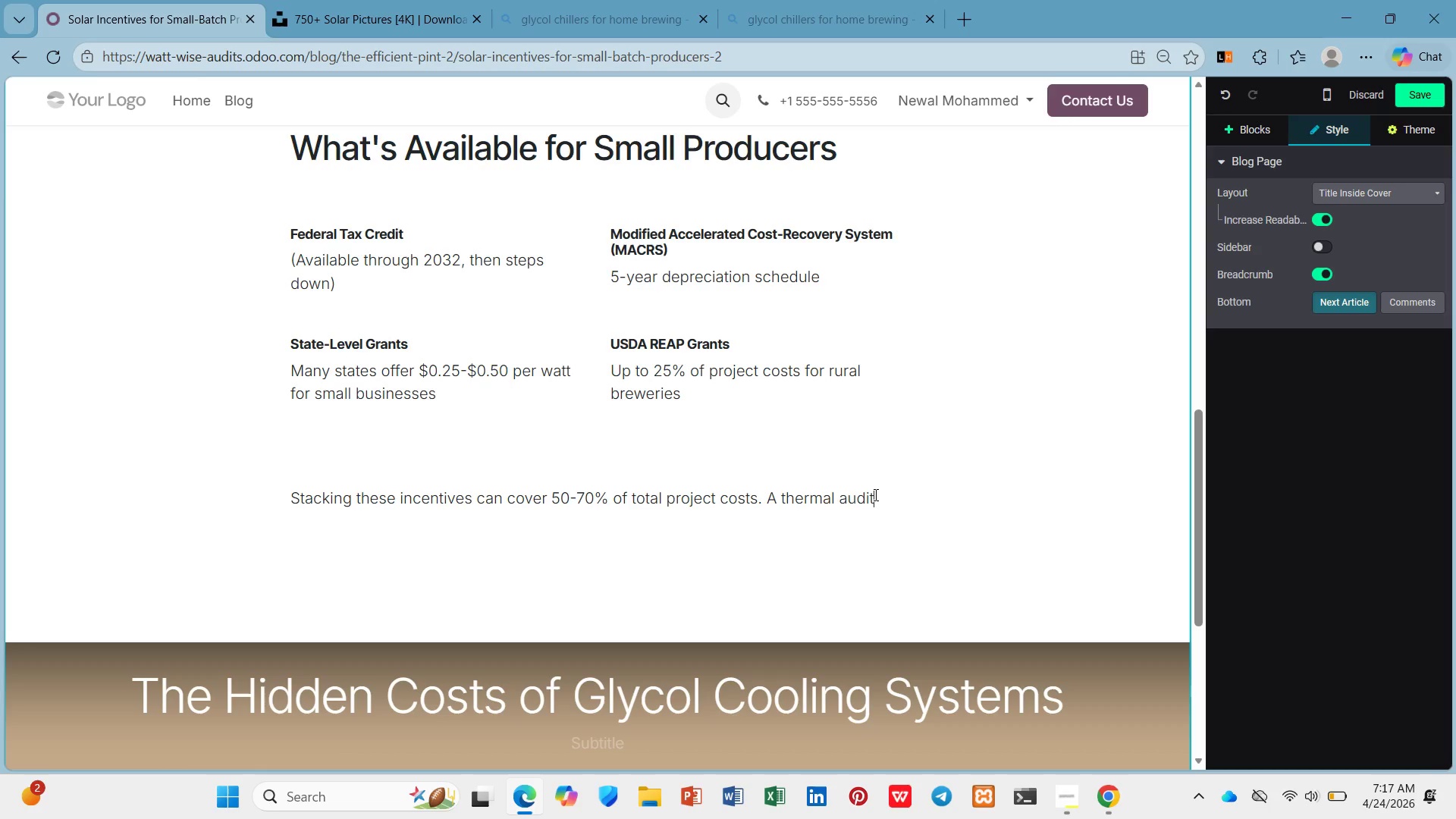 
left_click([874, 494])
 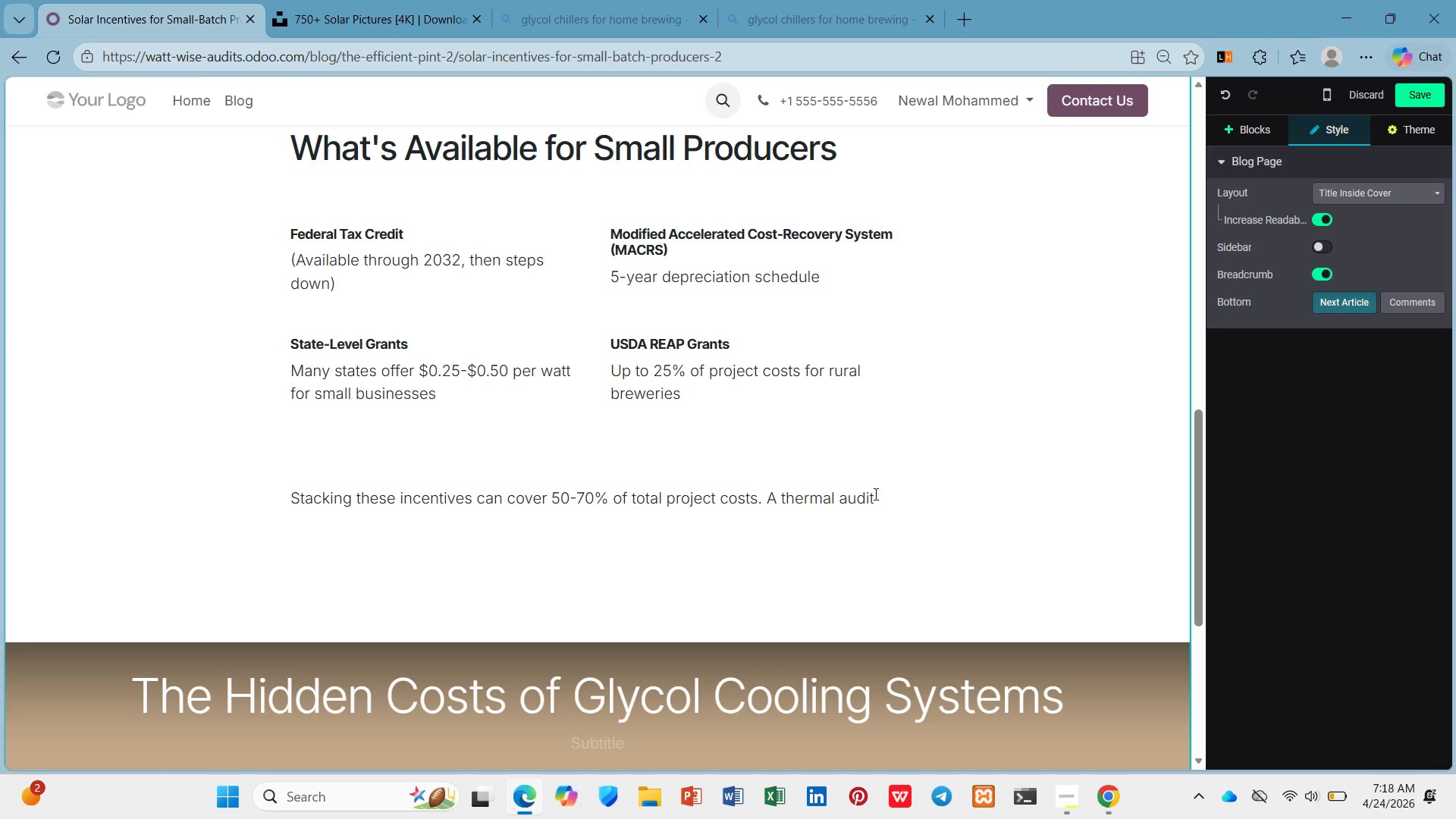 
type( helps right-size yur solar array d)
key(Backspace)
type(so your)
key(Backspace)
type('re not paying of)
key(Backspace)
key(Backspace)
type(fr )
key(Backspace)
key(Backspace)
key(Backspace)
type(or capacity yu;ll )
key(Backspace)
key(Backspace)
key(Backspace)
key(Backspace)
type('ll never use.)
 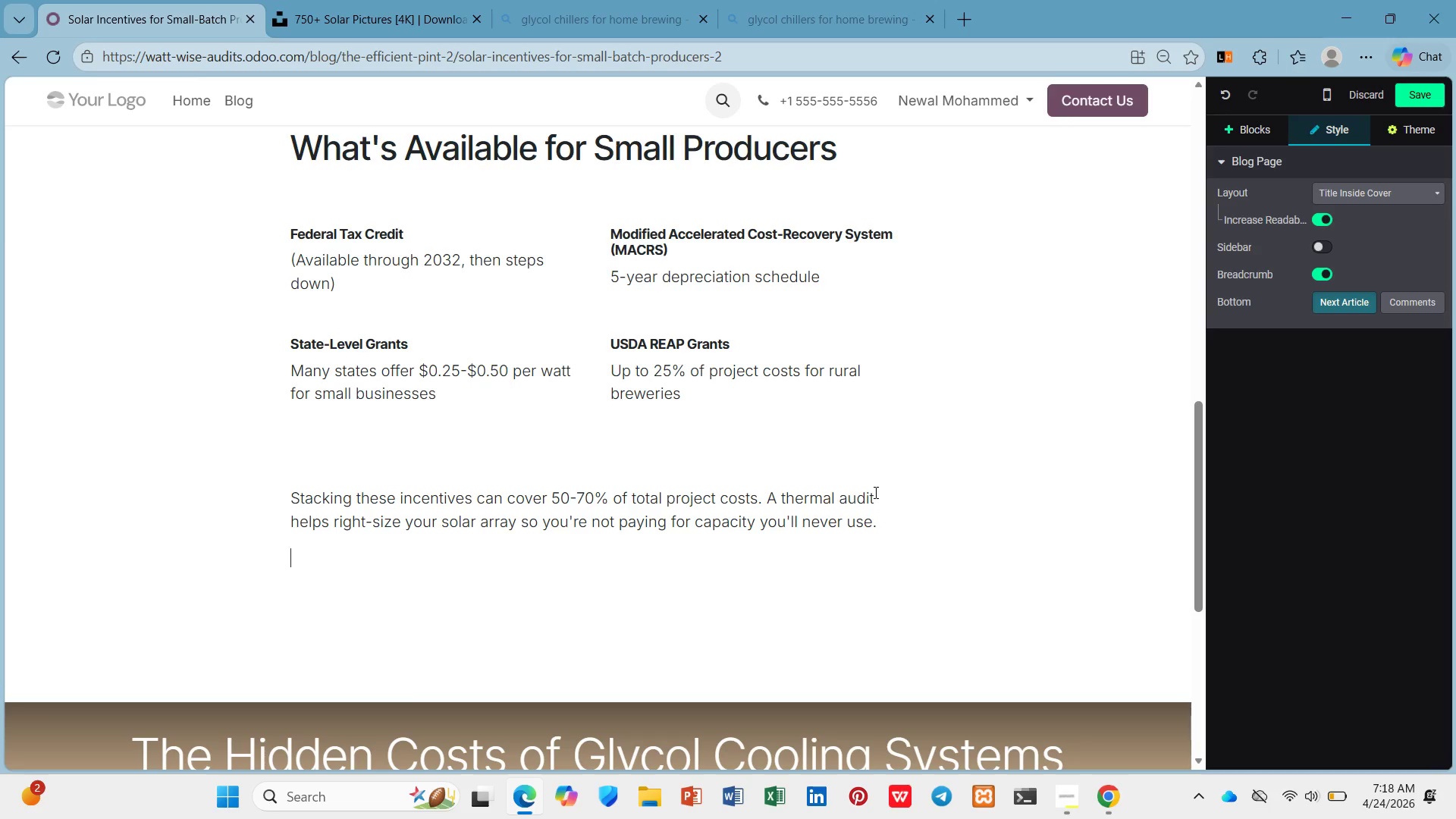 
key(Enter)
 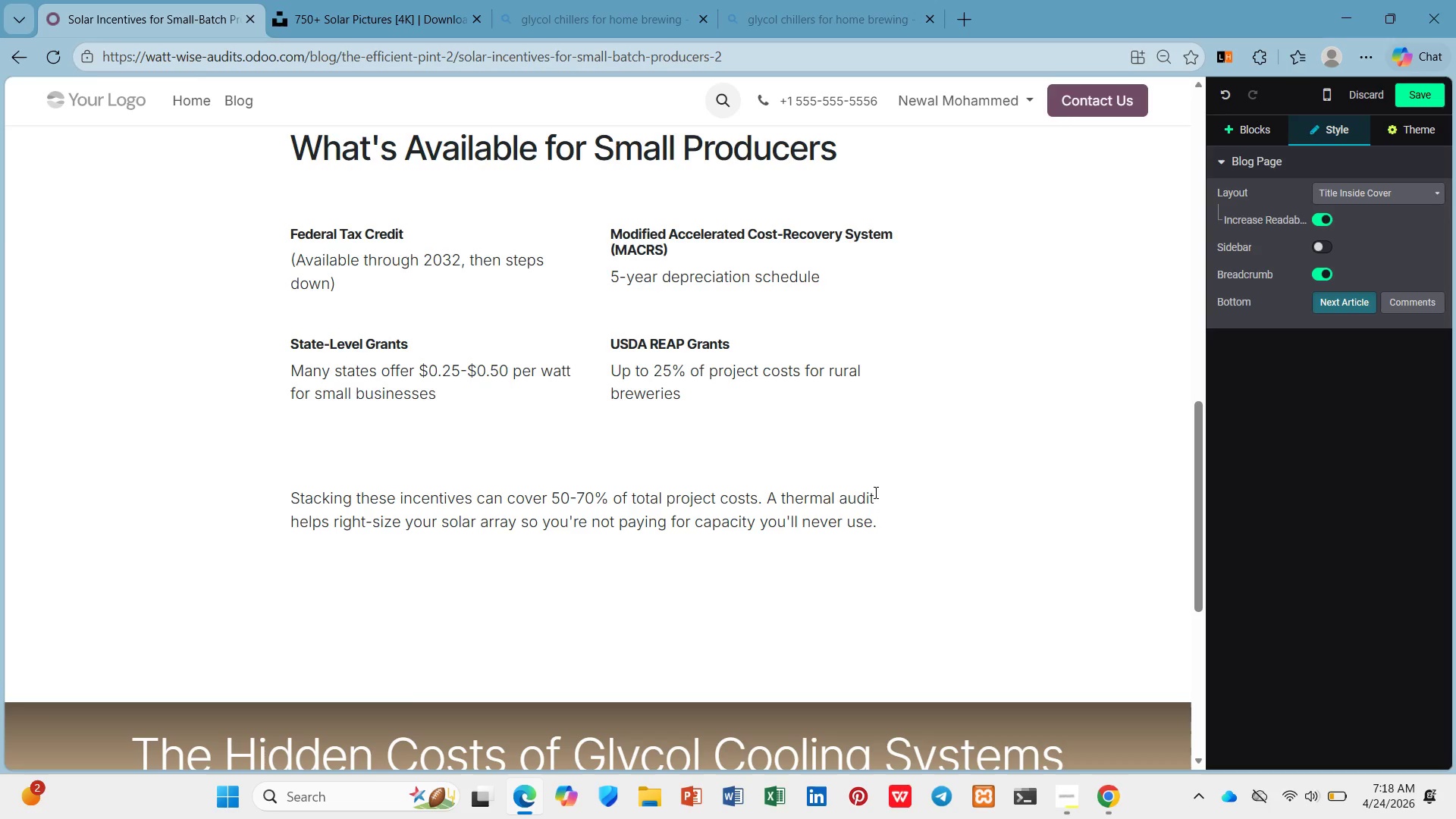 
hold_key(key=ShiftLeft, duration=0.42)
 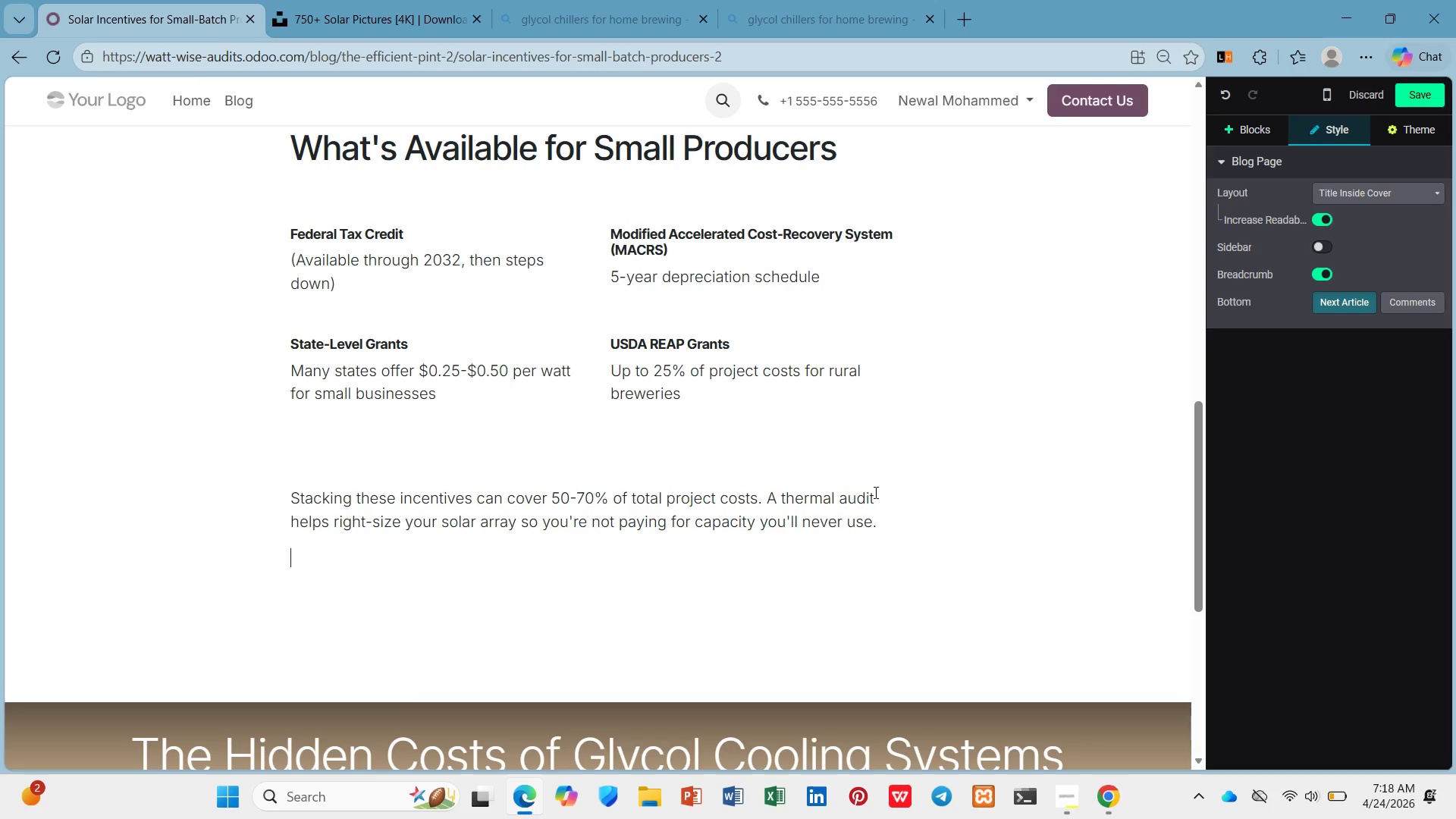 
key(Control+ControlLeft)
 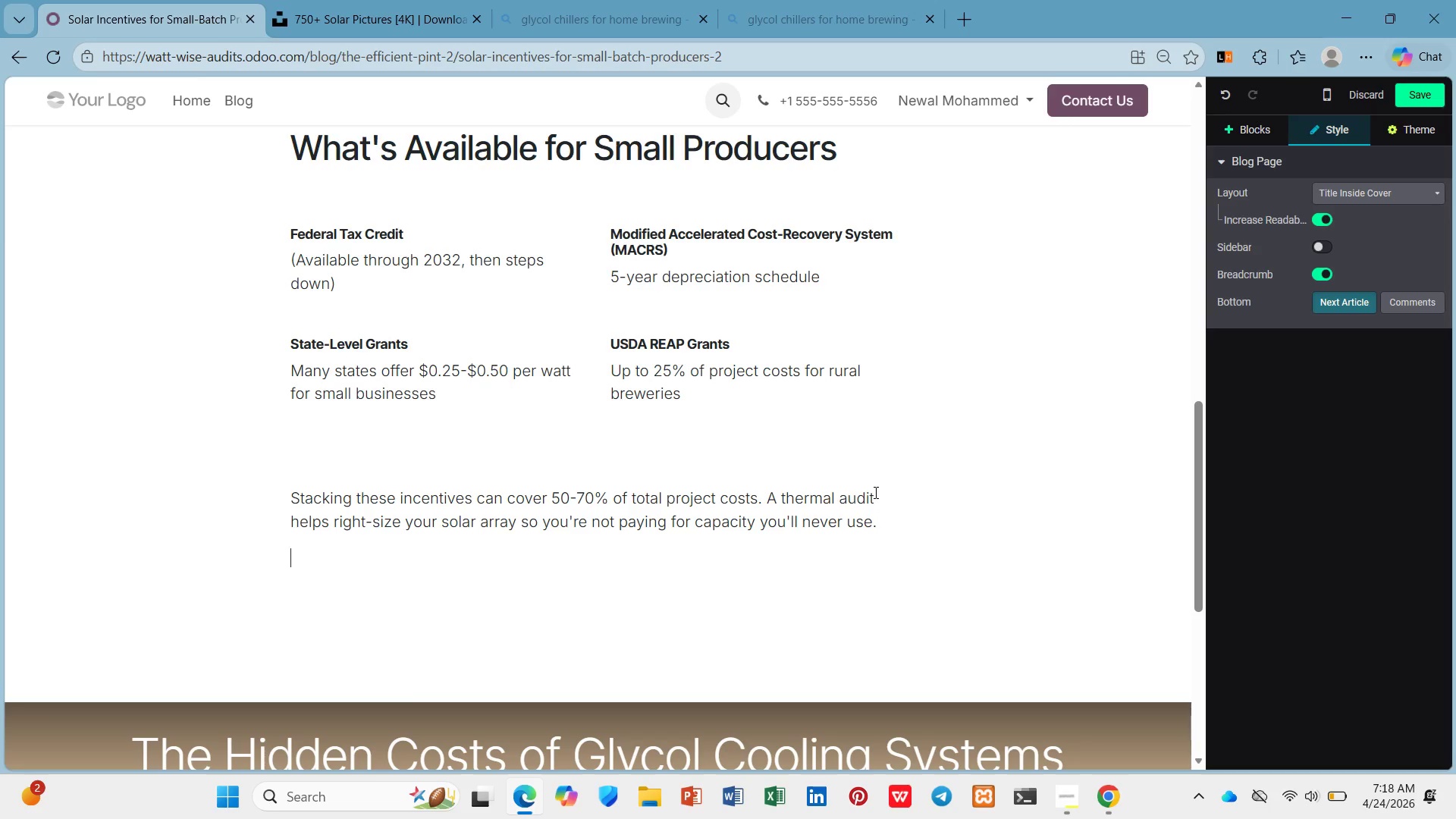 
key(Control+B)
 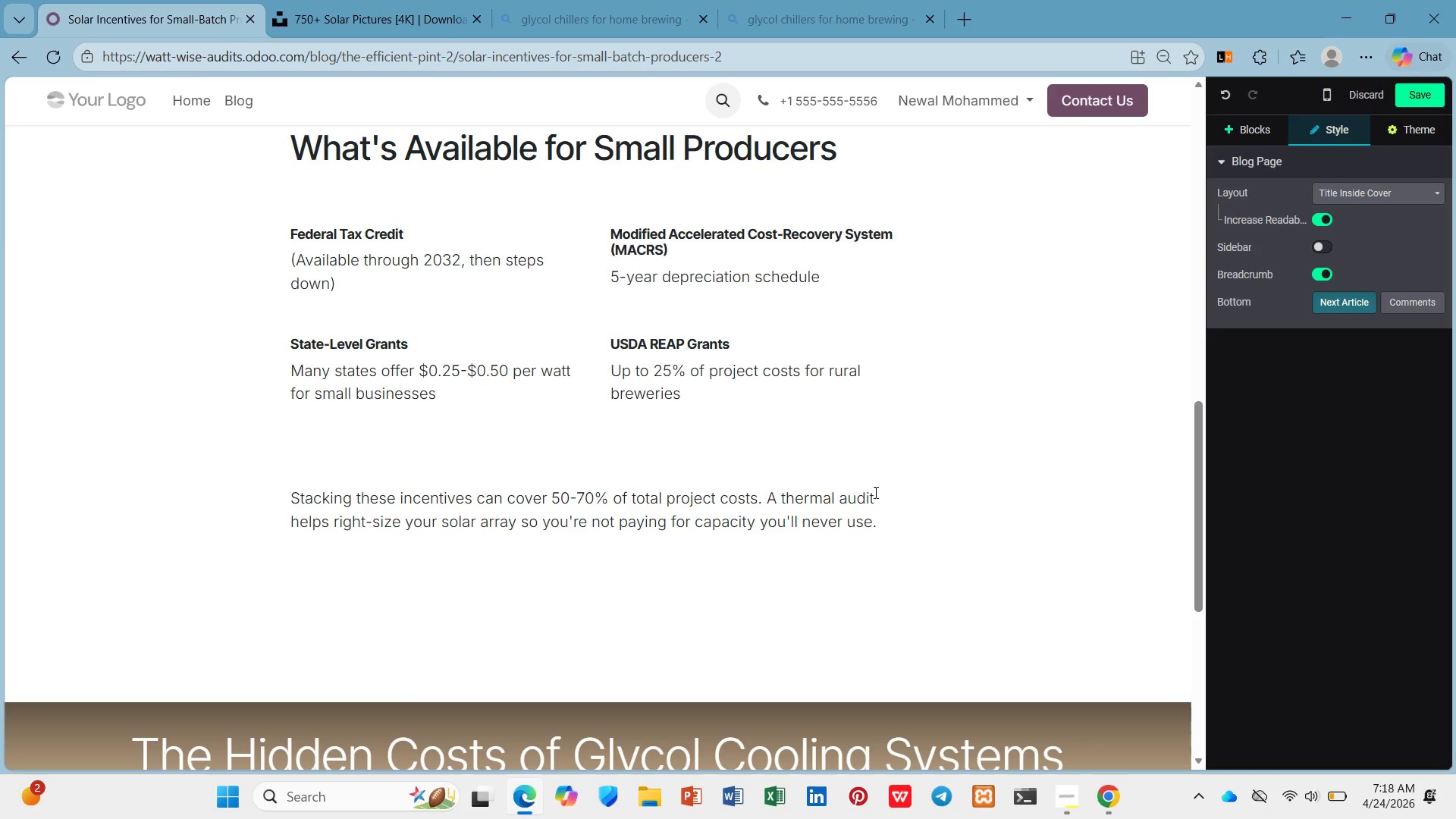 
type(See what incne)
key(Backspace)
key(Backspace)
type(entives apply to your be)
key(Backspace)
type(rewery. /i)
key(Backspace)
key(Backspace)
type(li)
 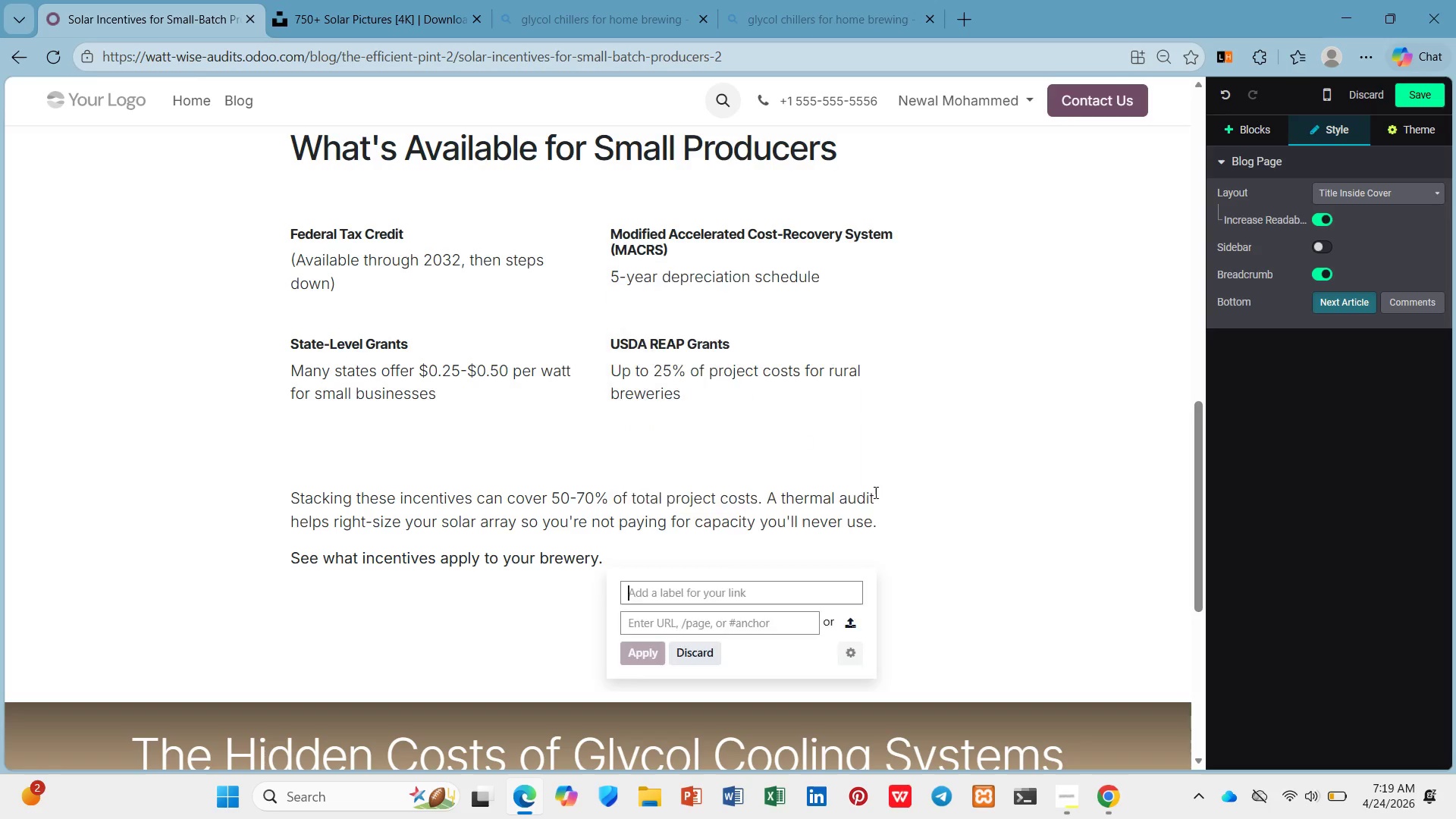 
 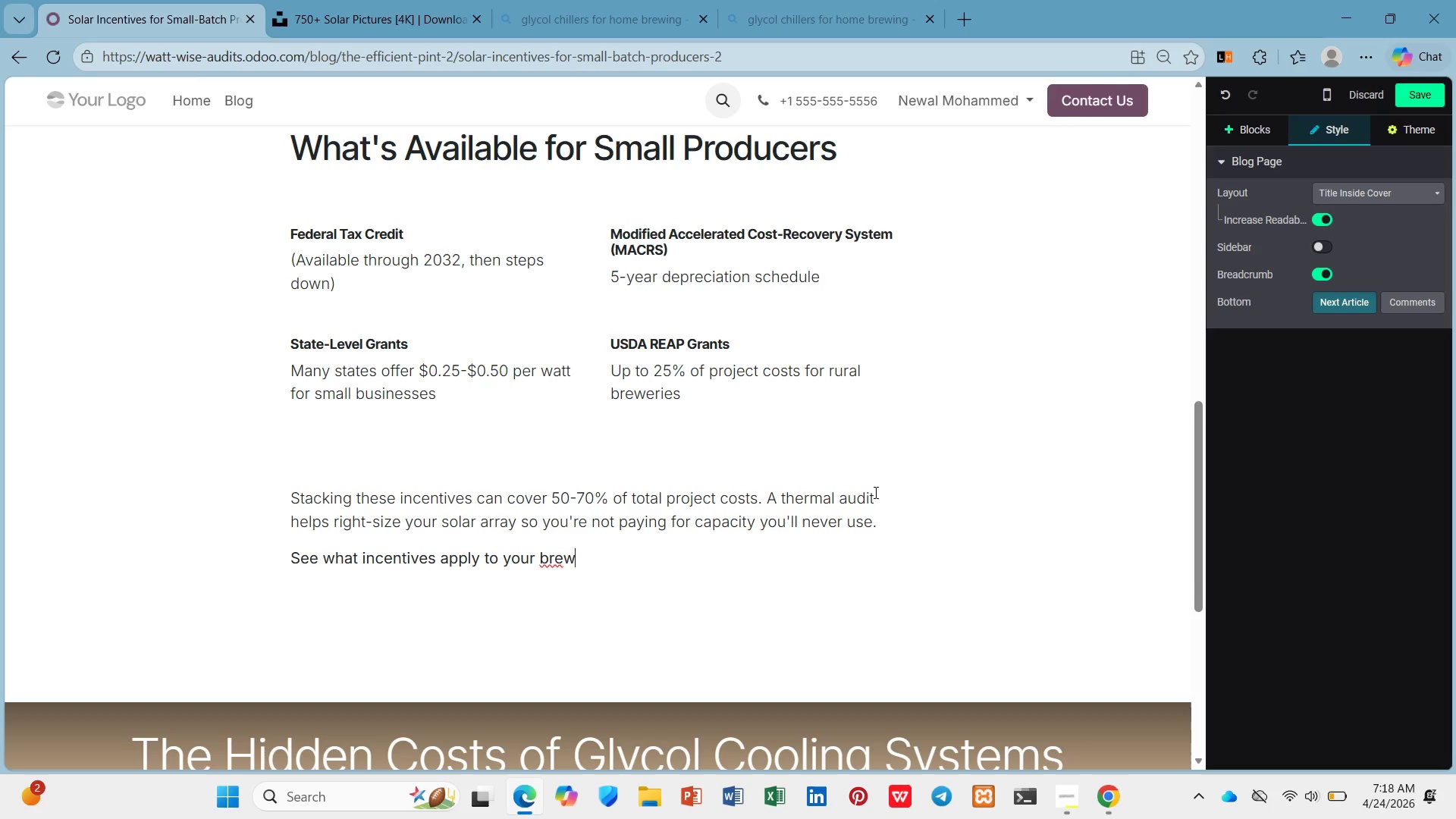 
hold_key(key=Semicolon, duration=0.31)
 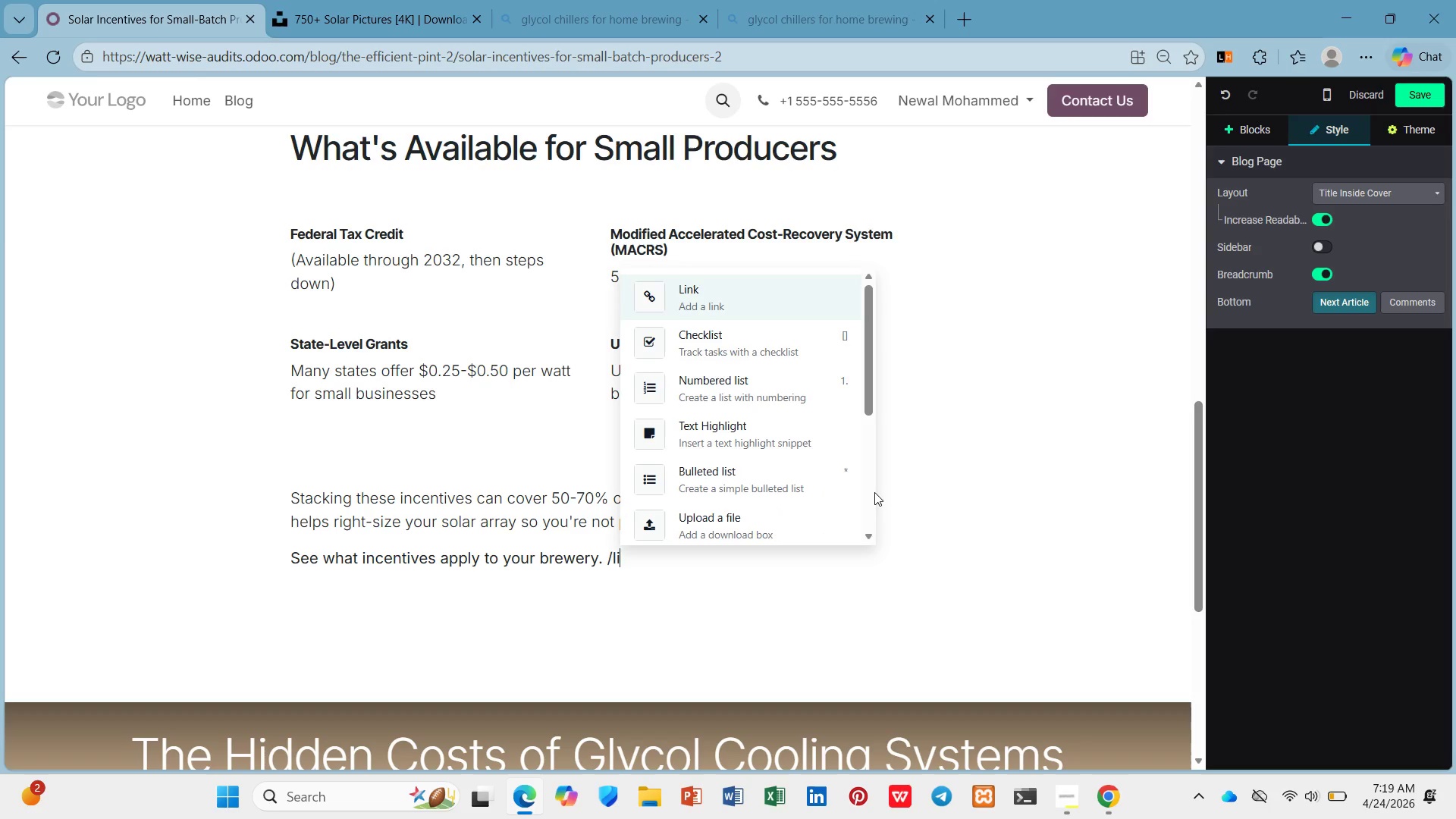 
key(Enter)
 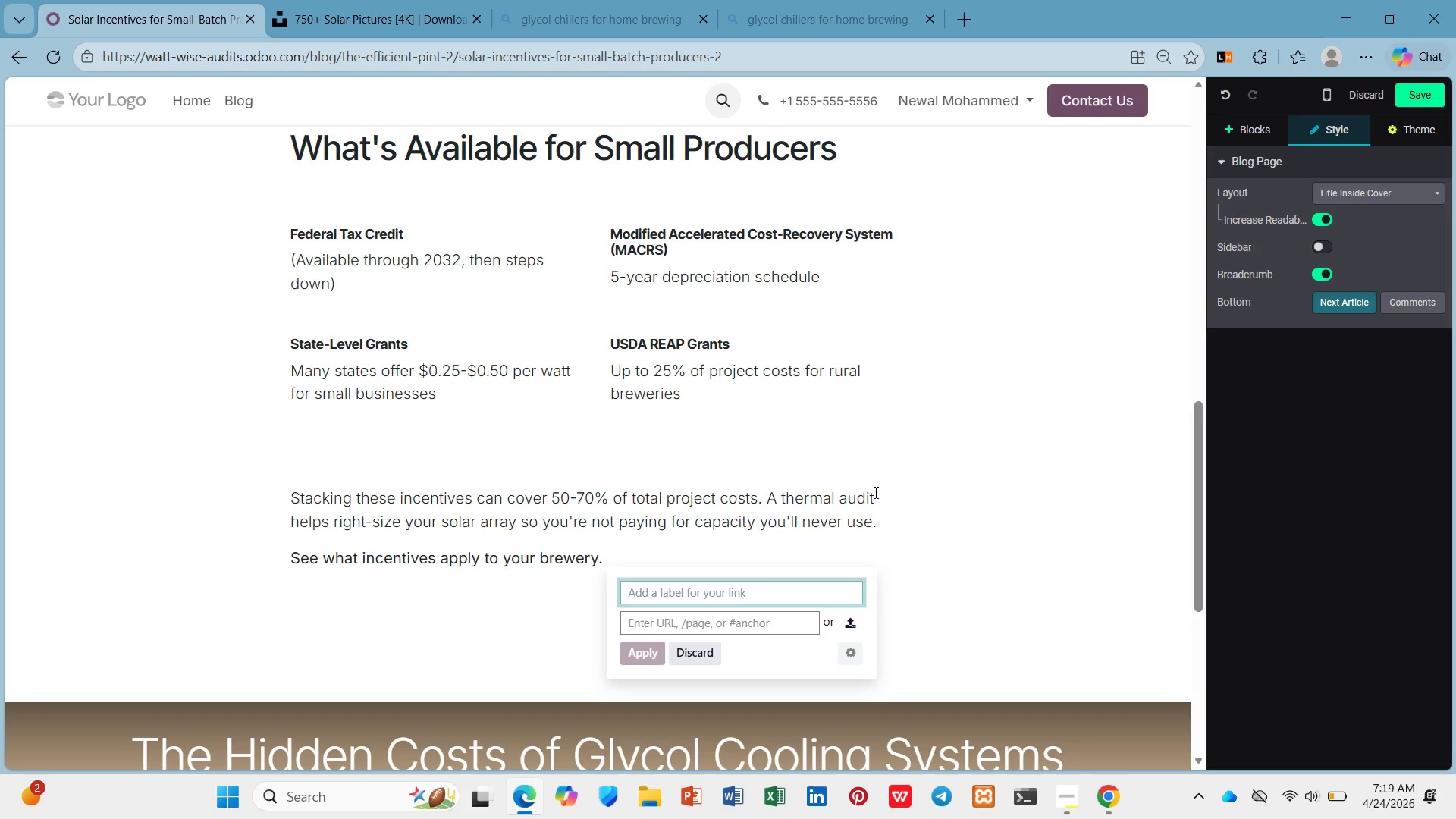 
type(Book  afree solar assessment)
 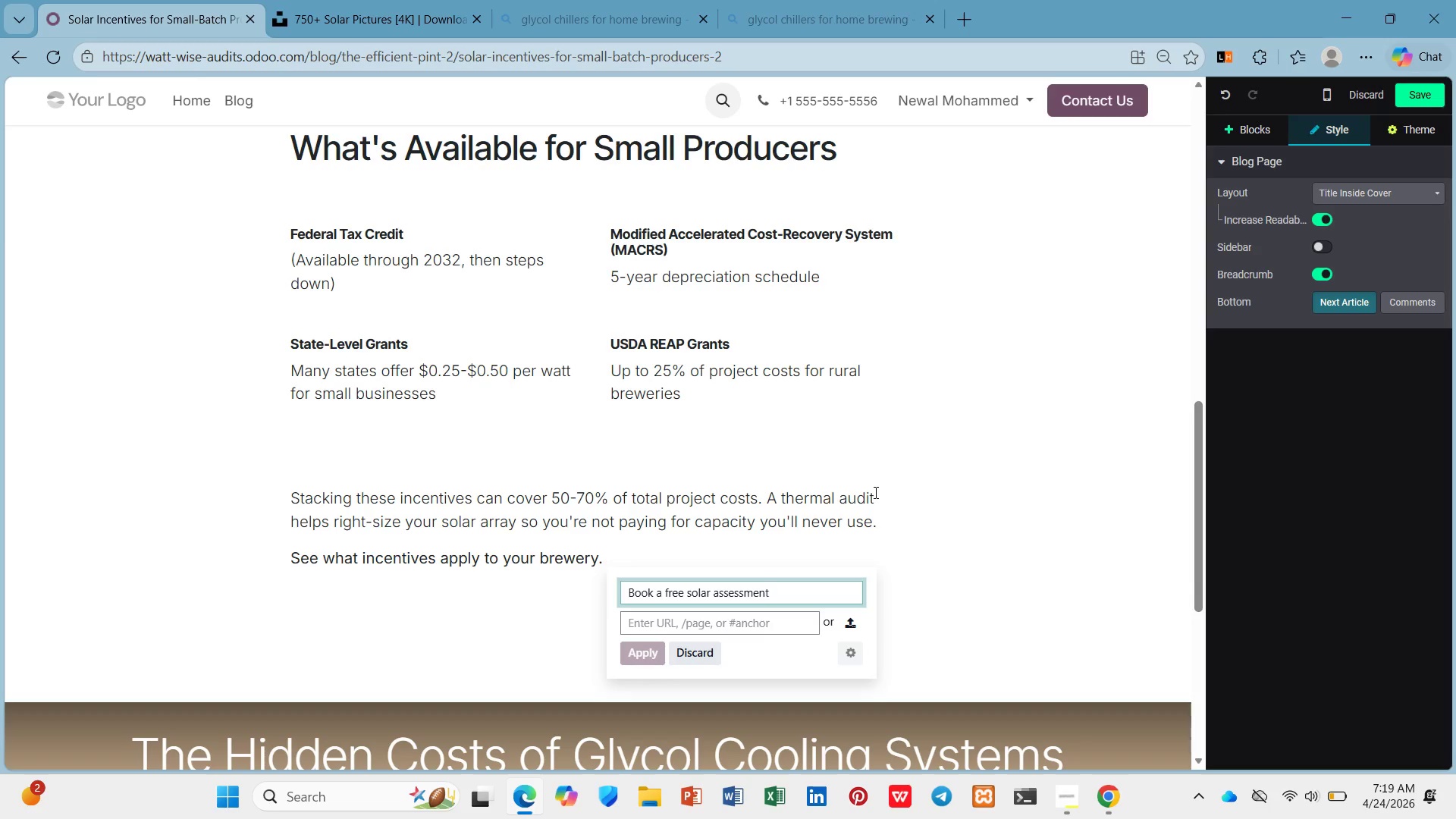 
key(Enter)
 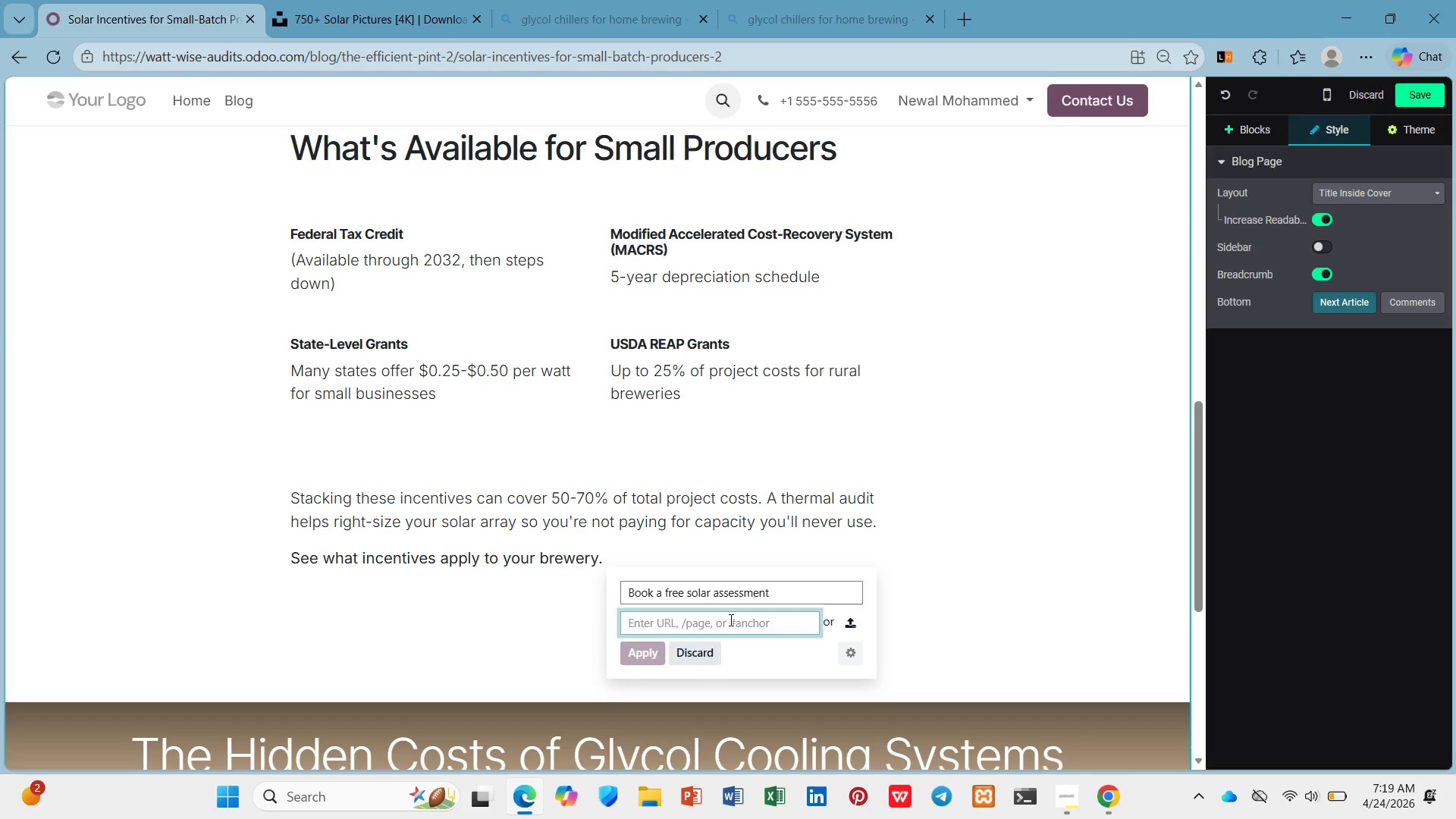 
type(/contact)
 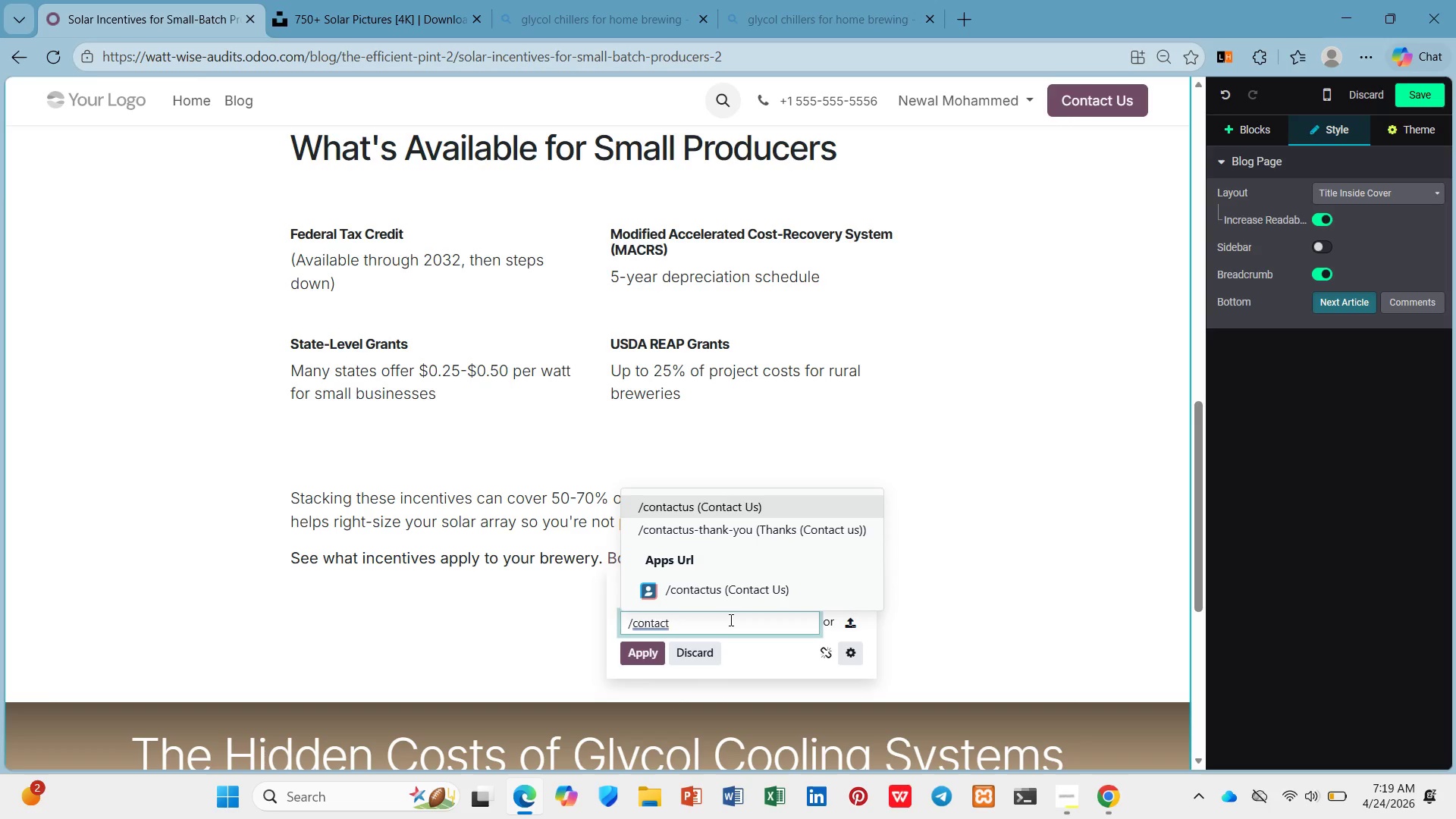 
key(Enter)
 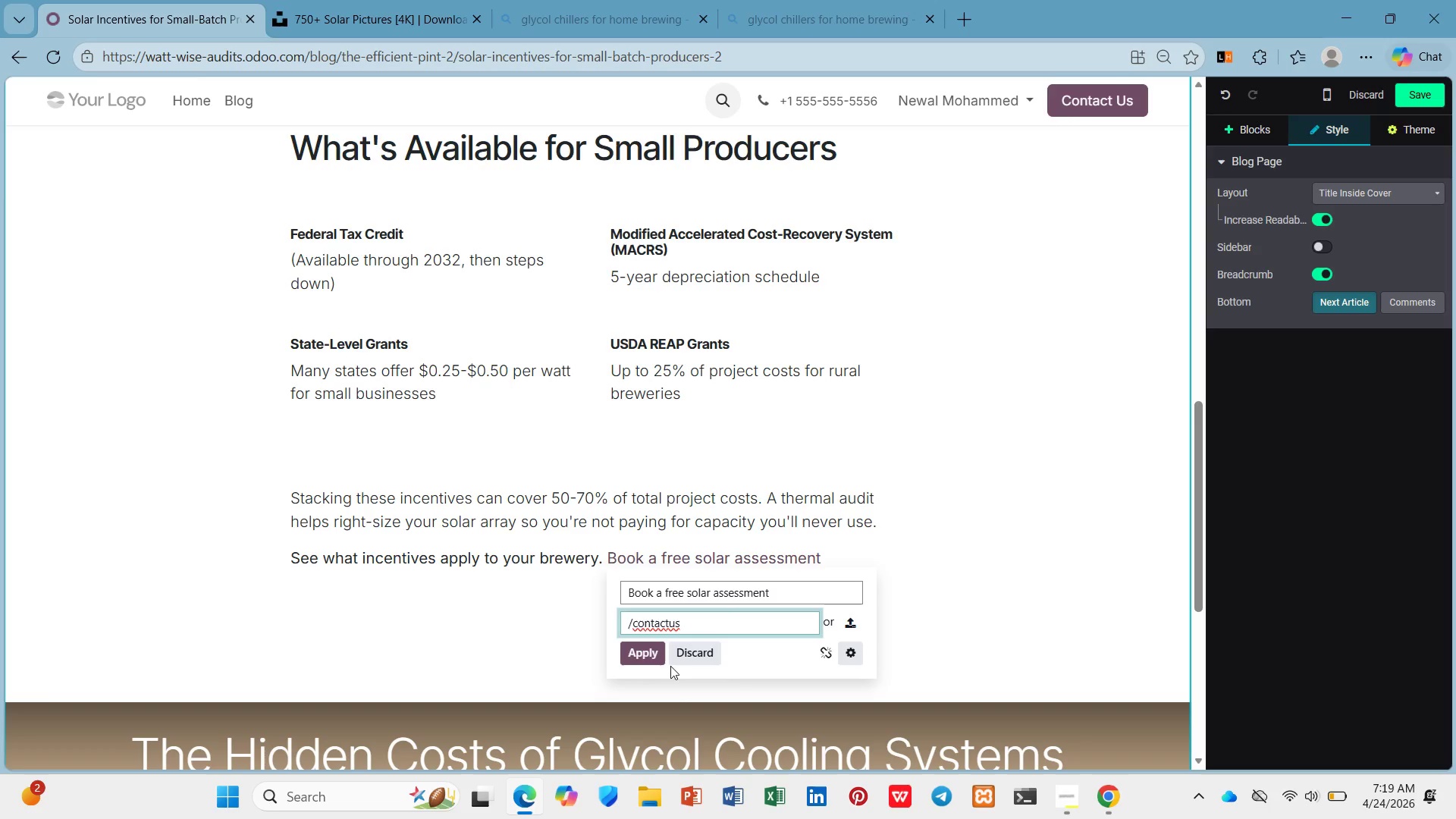 
left_click([643, 651])
 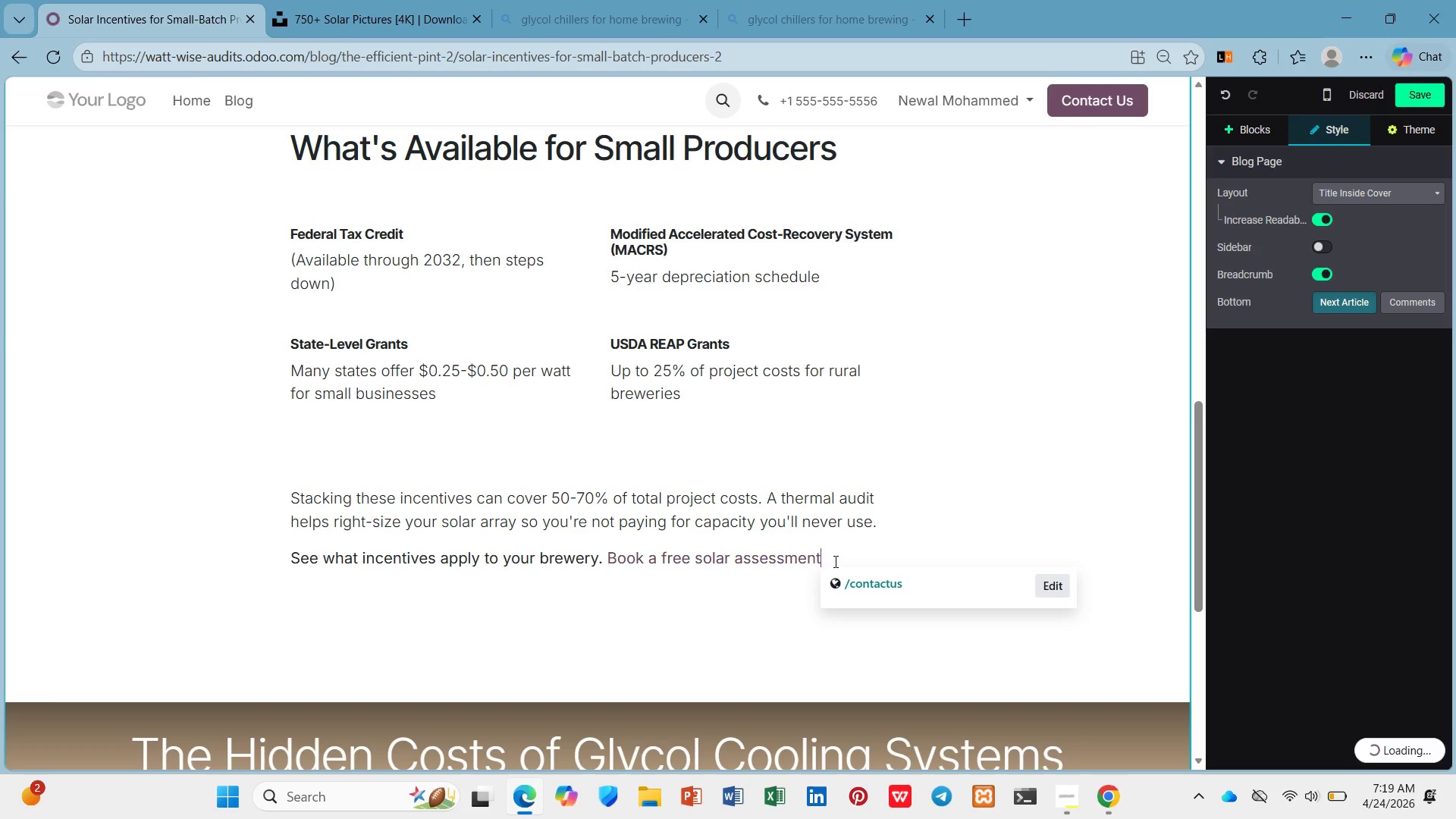 
left_click([827, 557])
 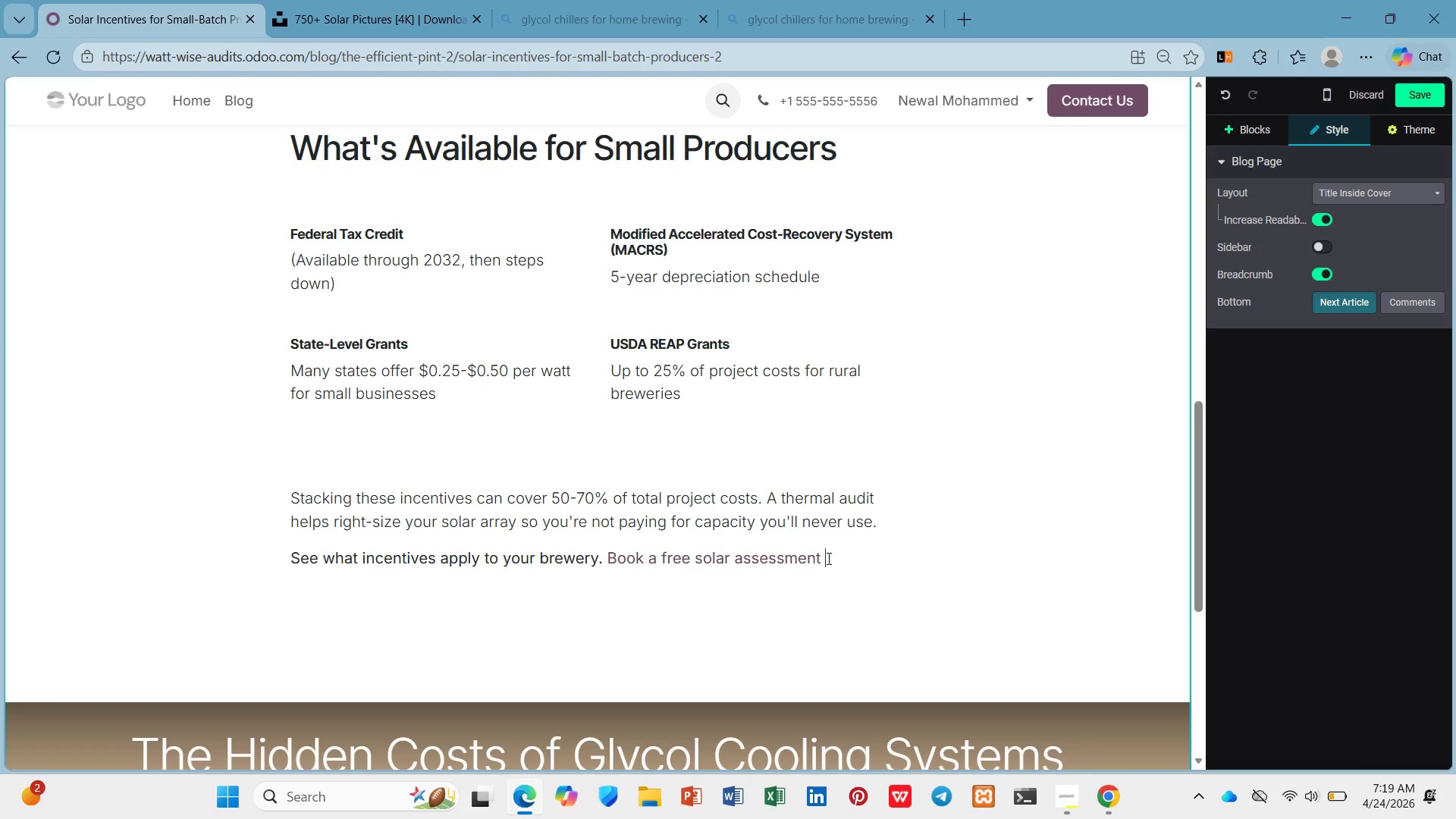 
key(Minus)
 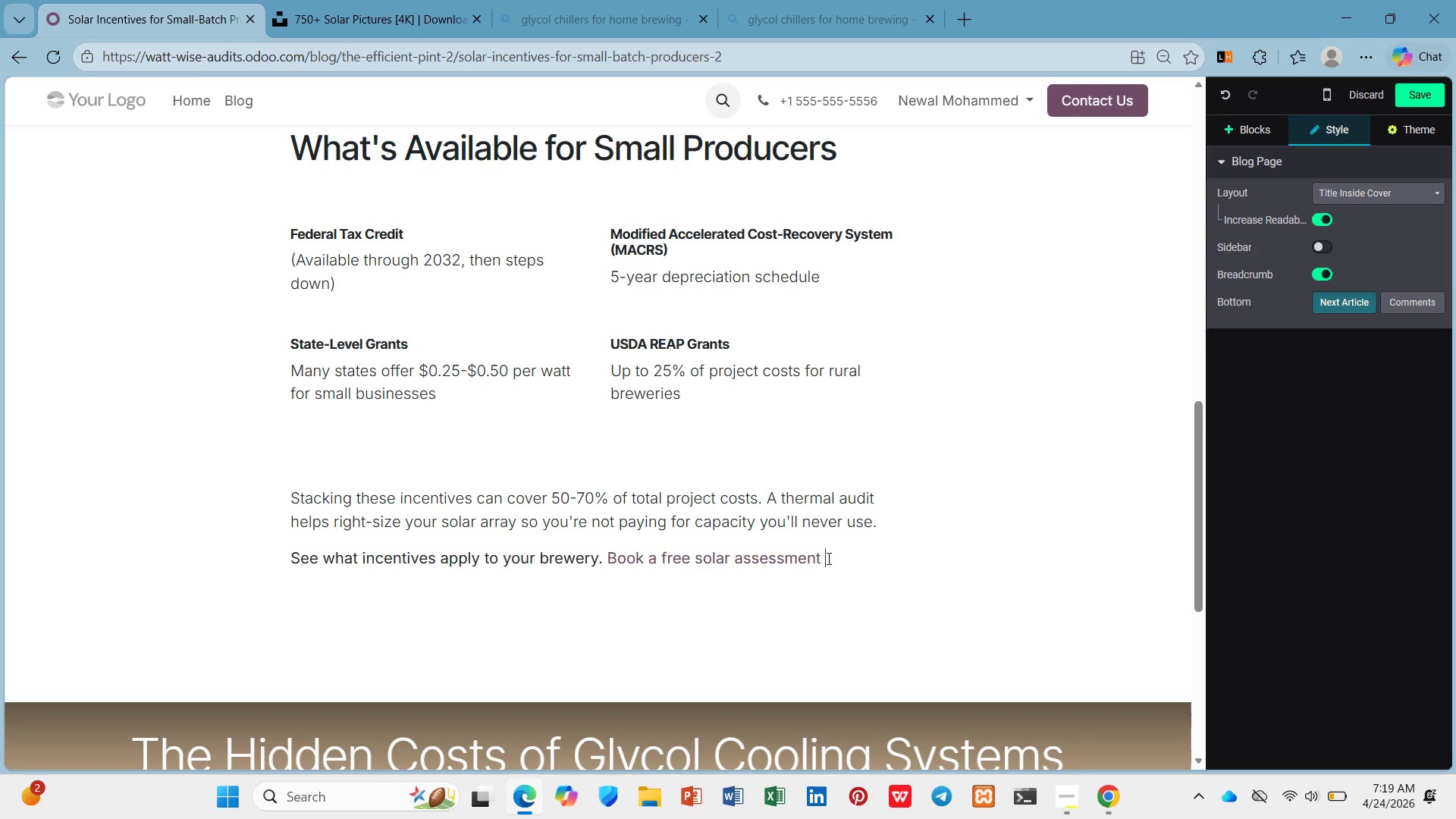 
key(Backspace)
 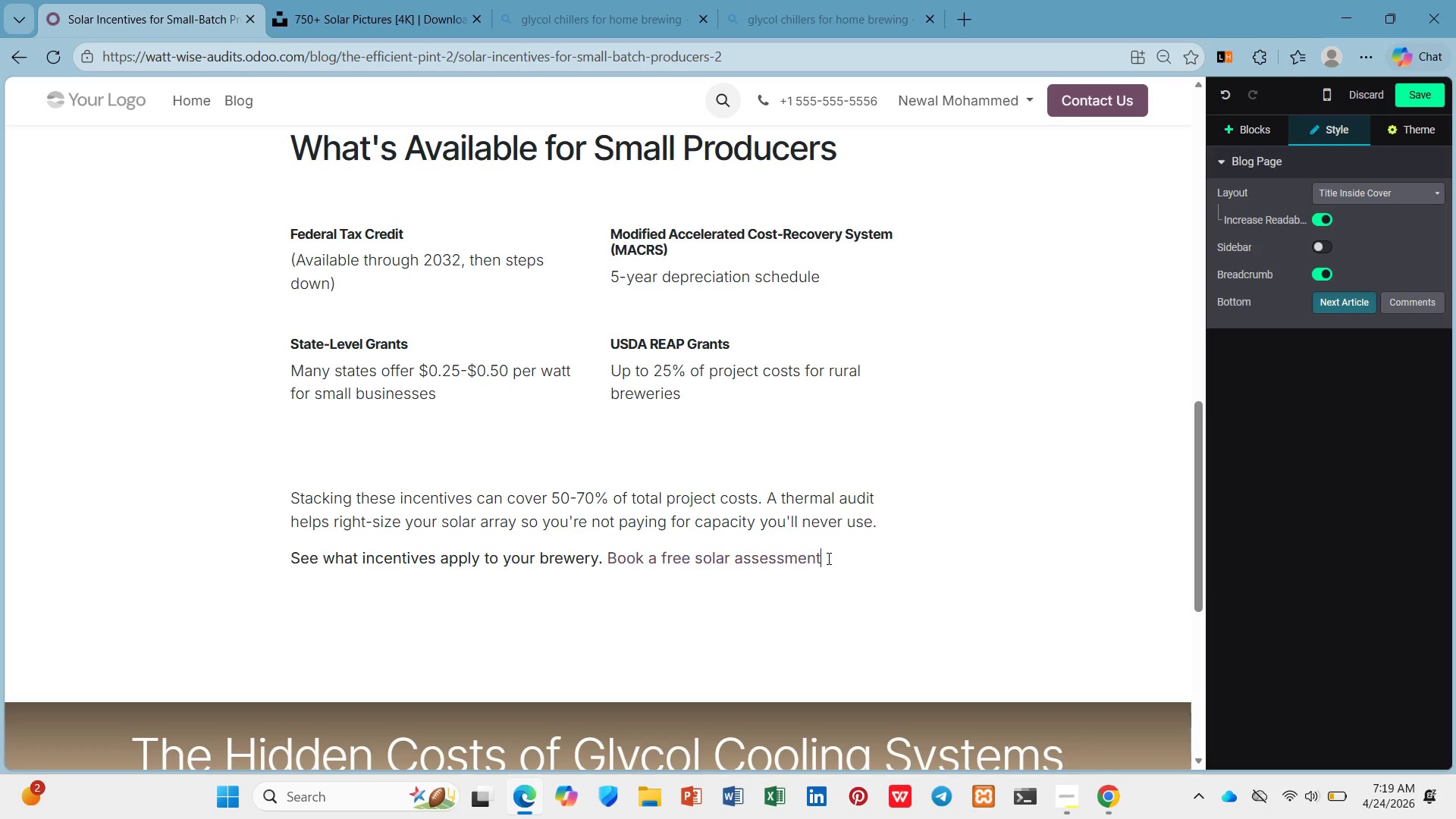 
key(Backspace)
 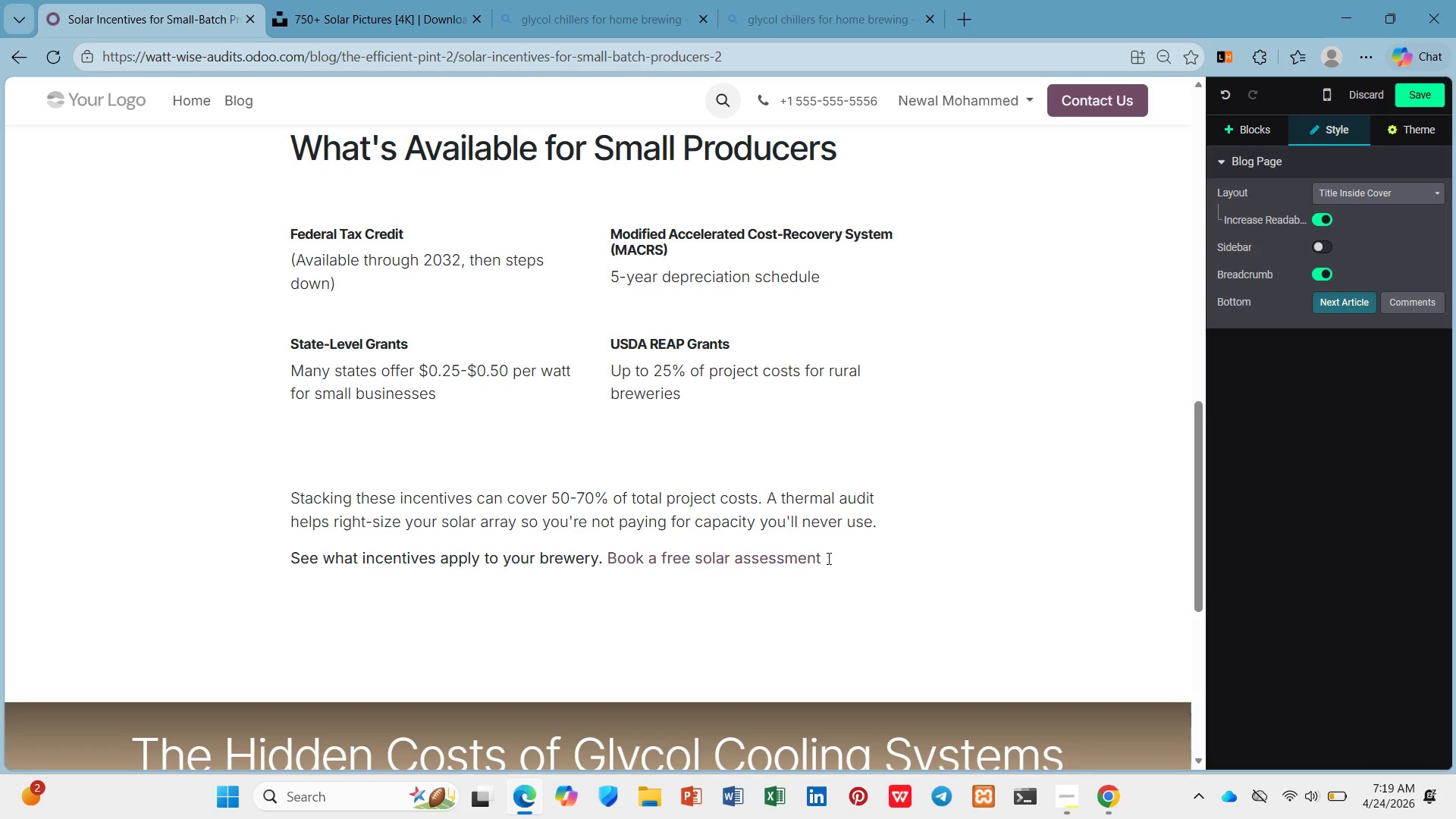 
key(Space)
 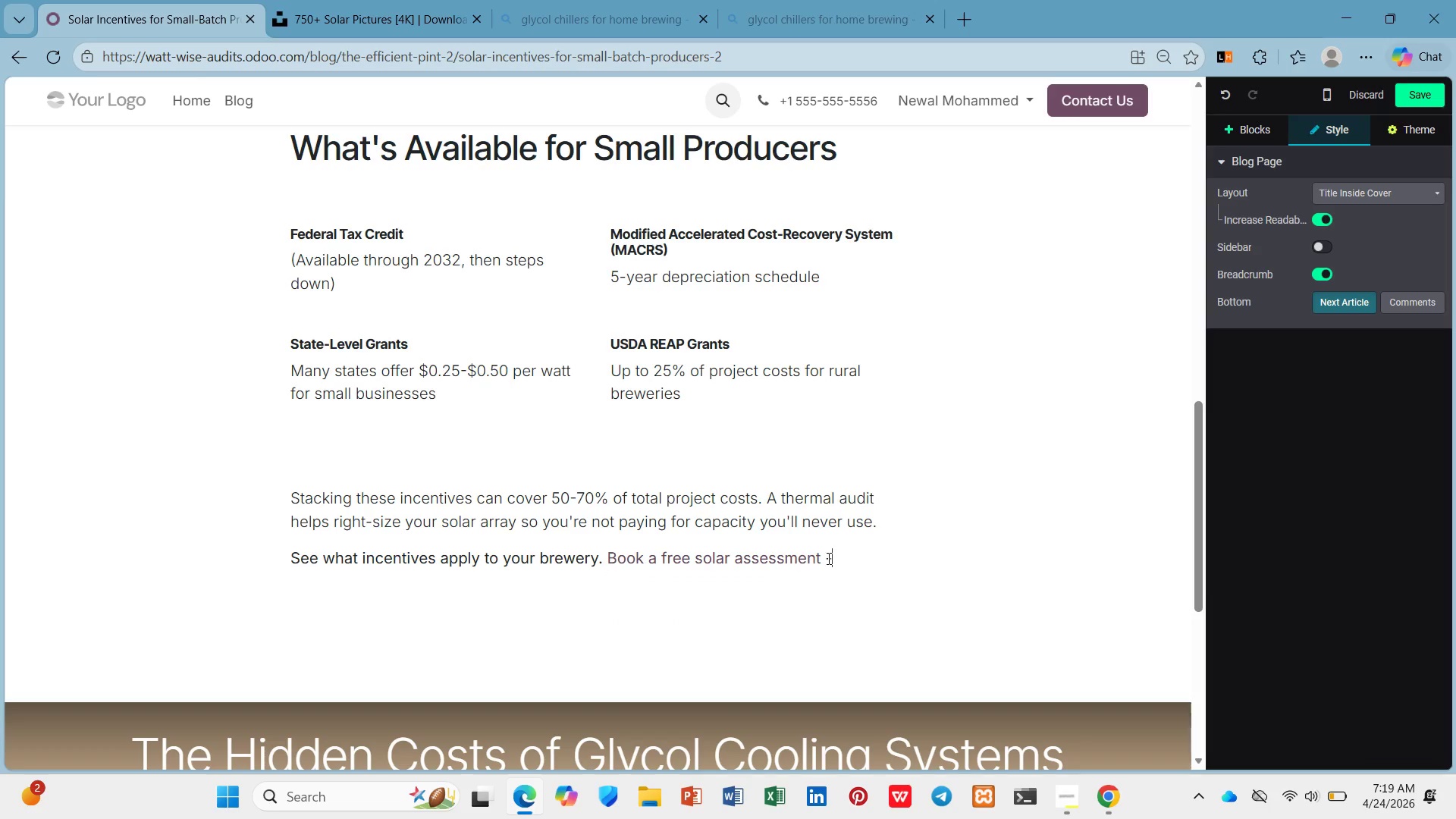 
key(Minus)
 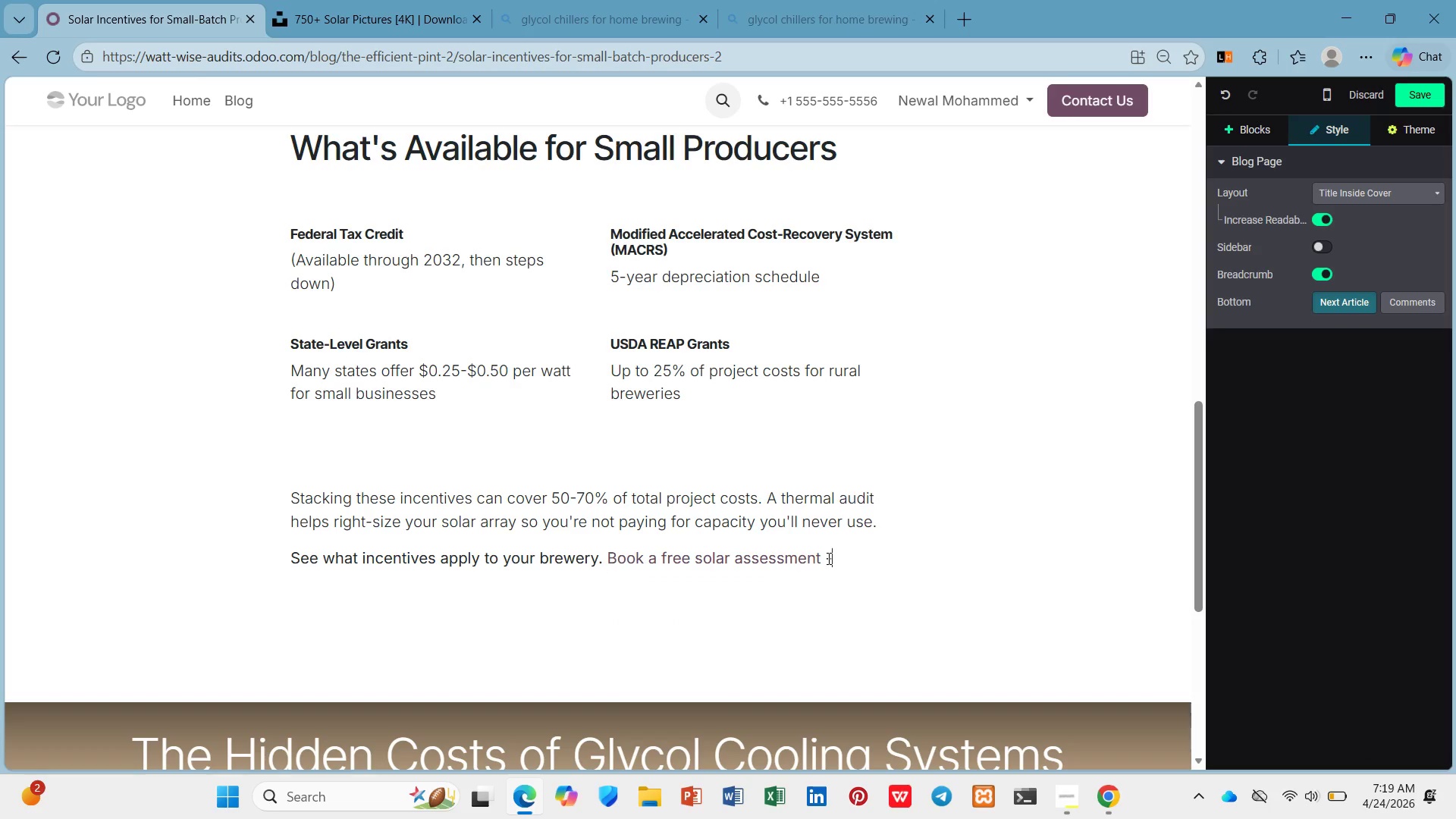 
key(Shift+ShiftLeft)
 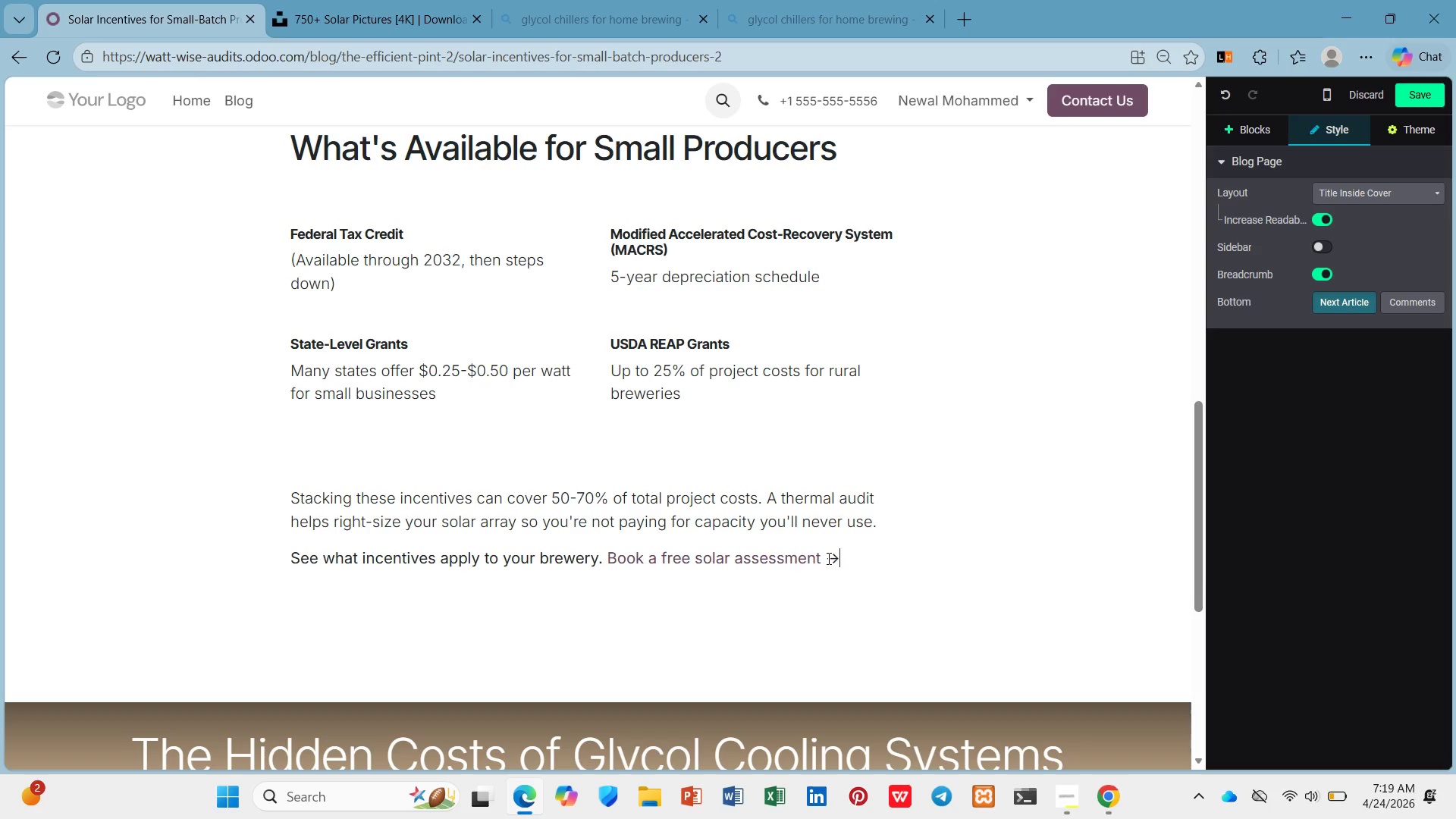 
key(Shift+Period)
 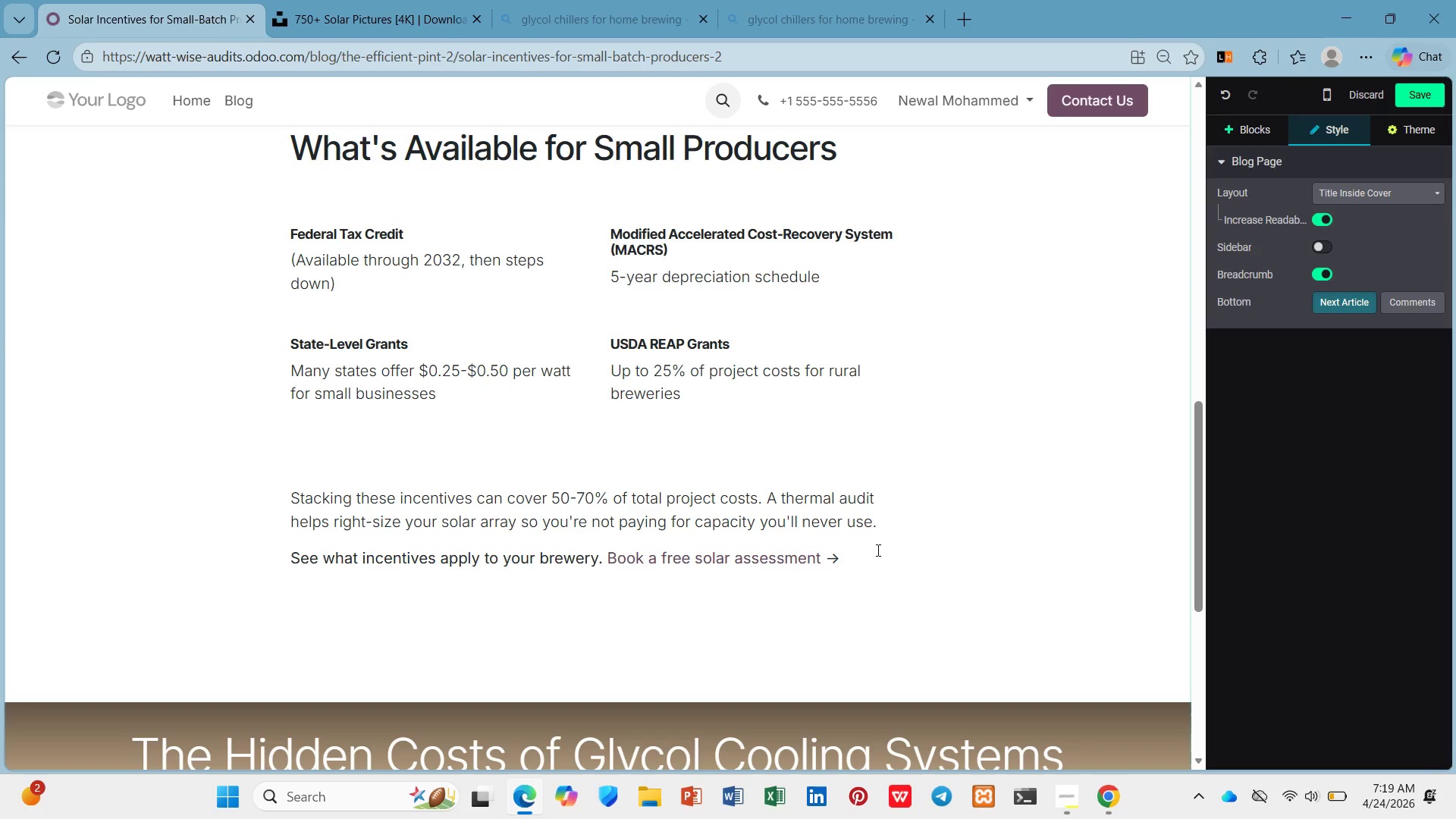 
left_click_drag(start_coordinate=[866, 564], to_coordinate=[610, 563])
 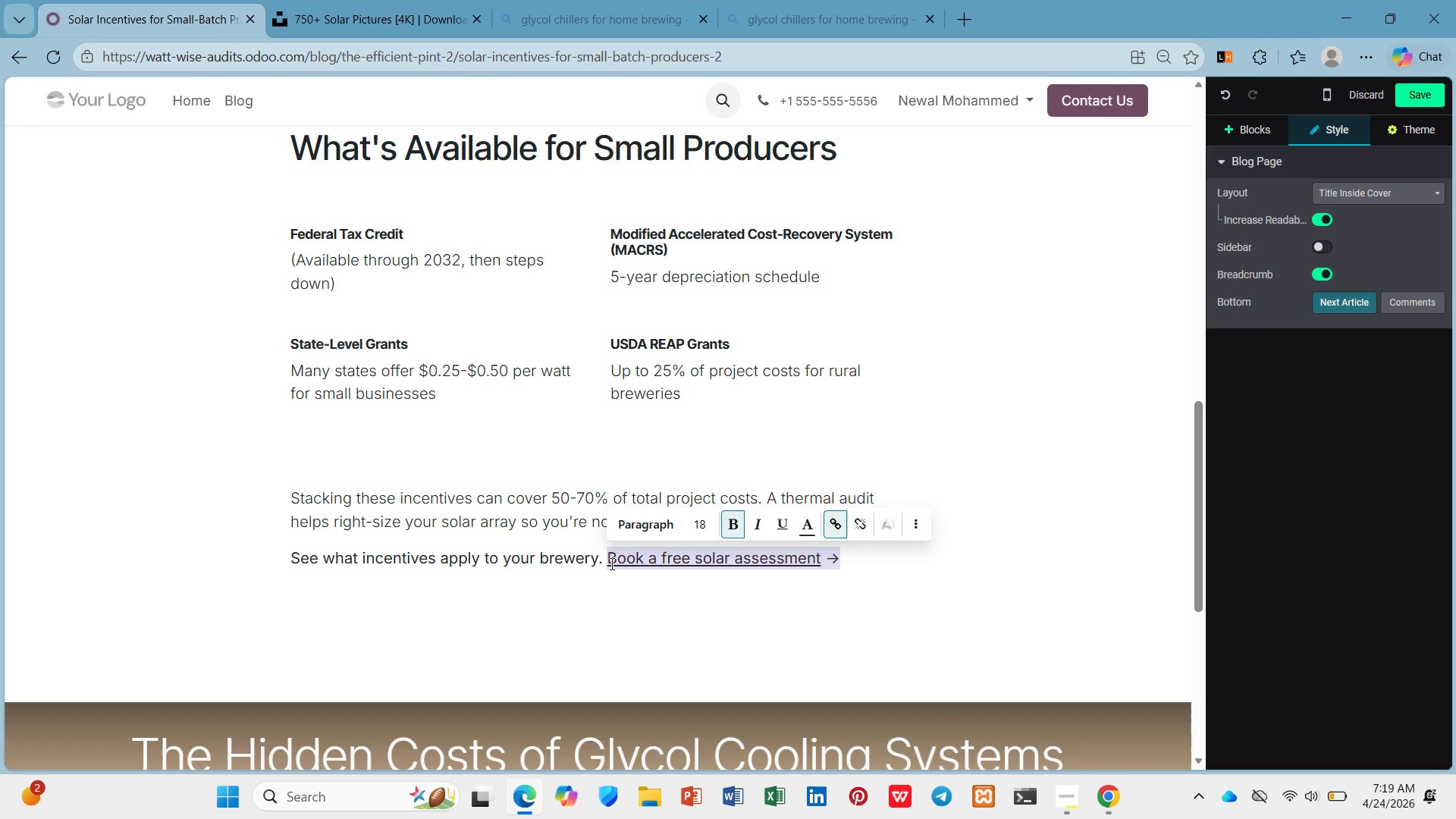 
key(Control+B)
 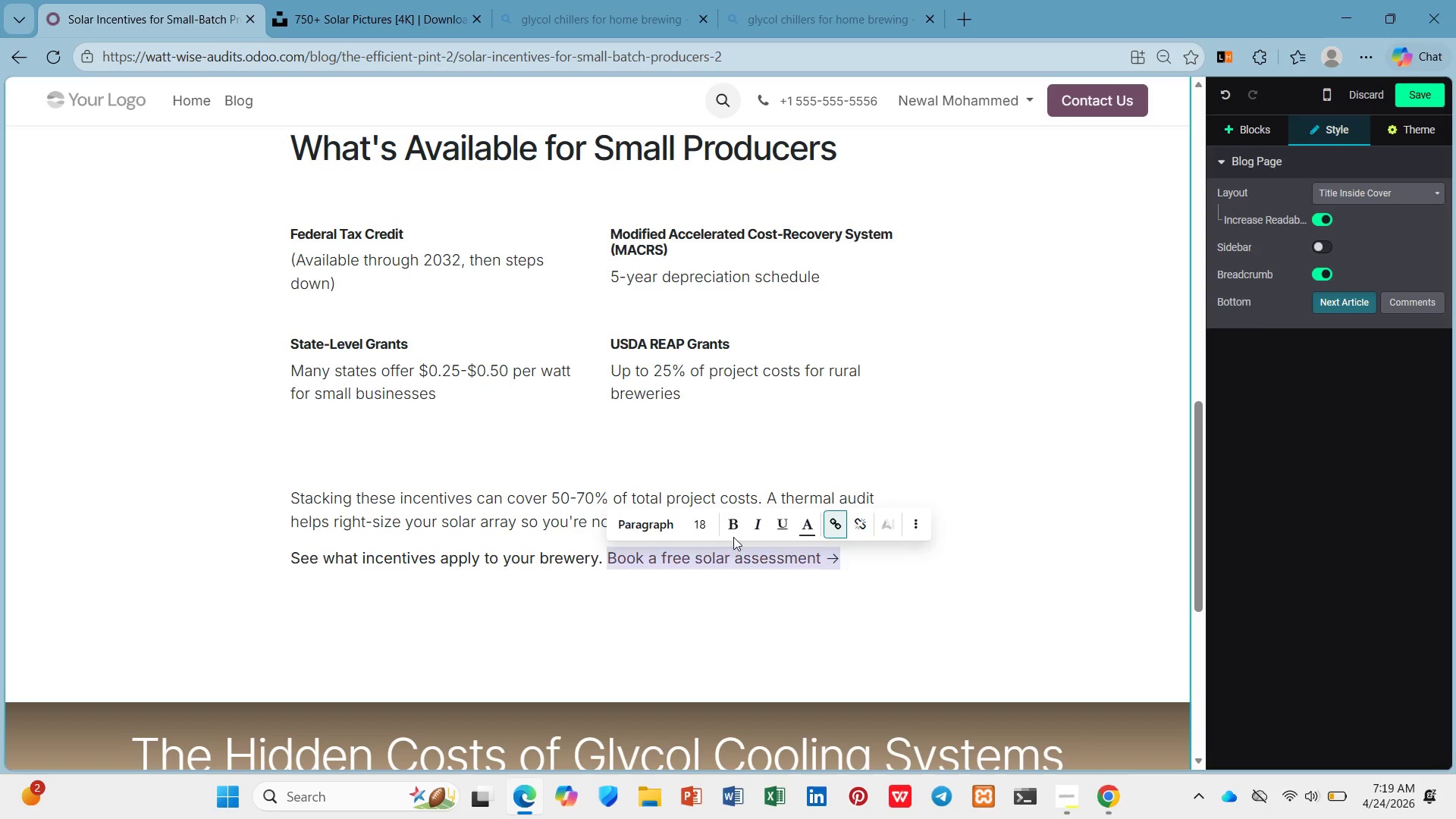 
left_click([731, 529])
 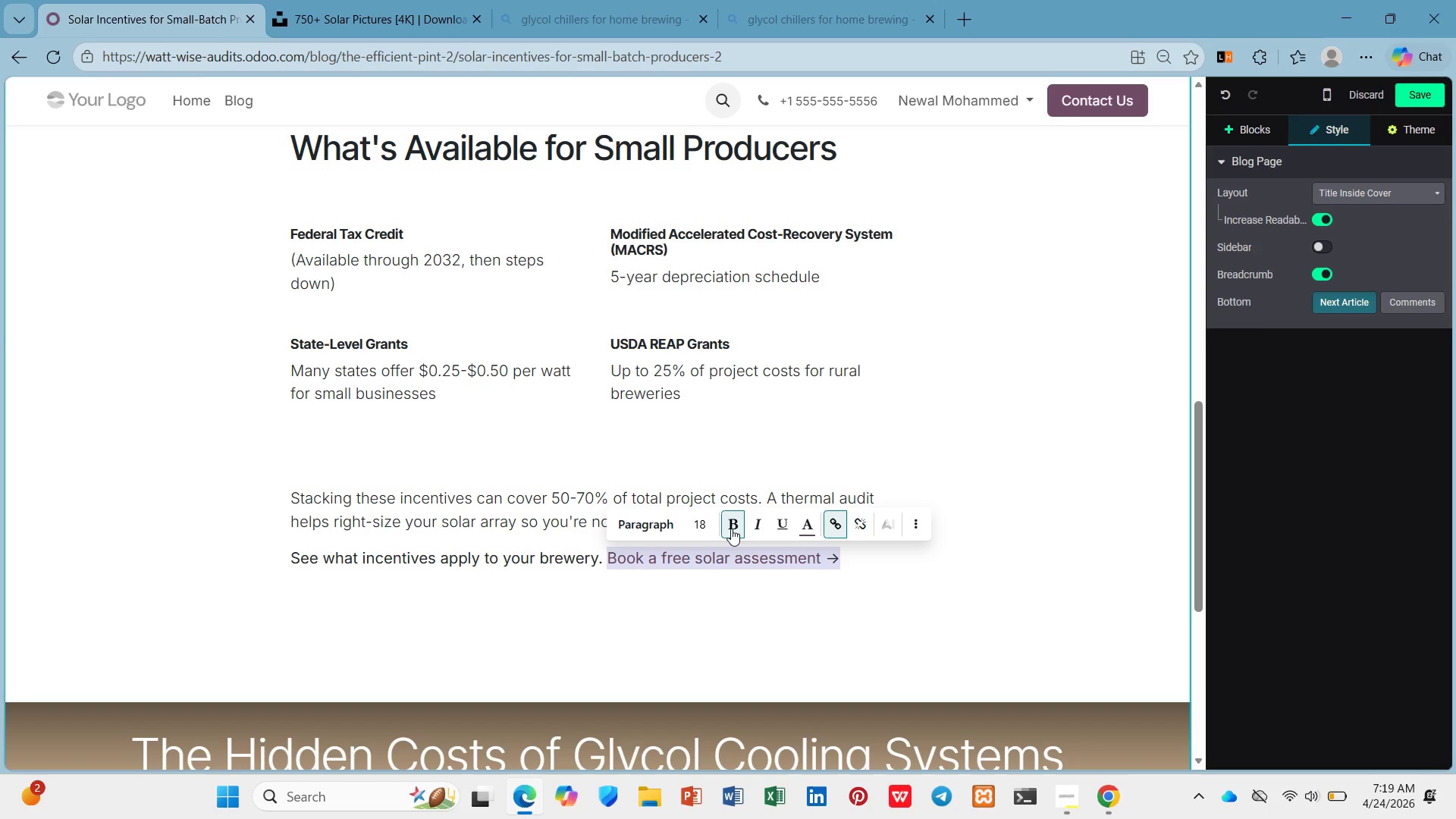 
left_click([731, 529])
 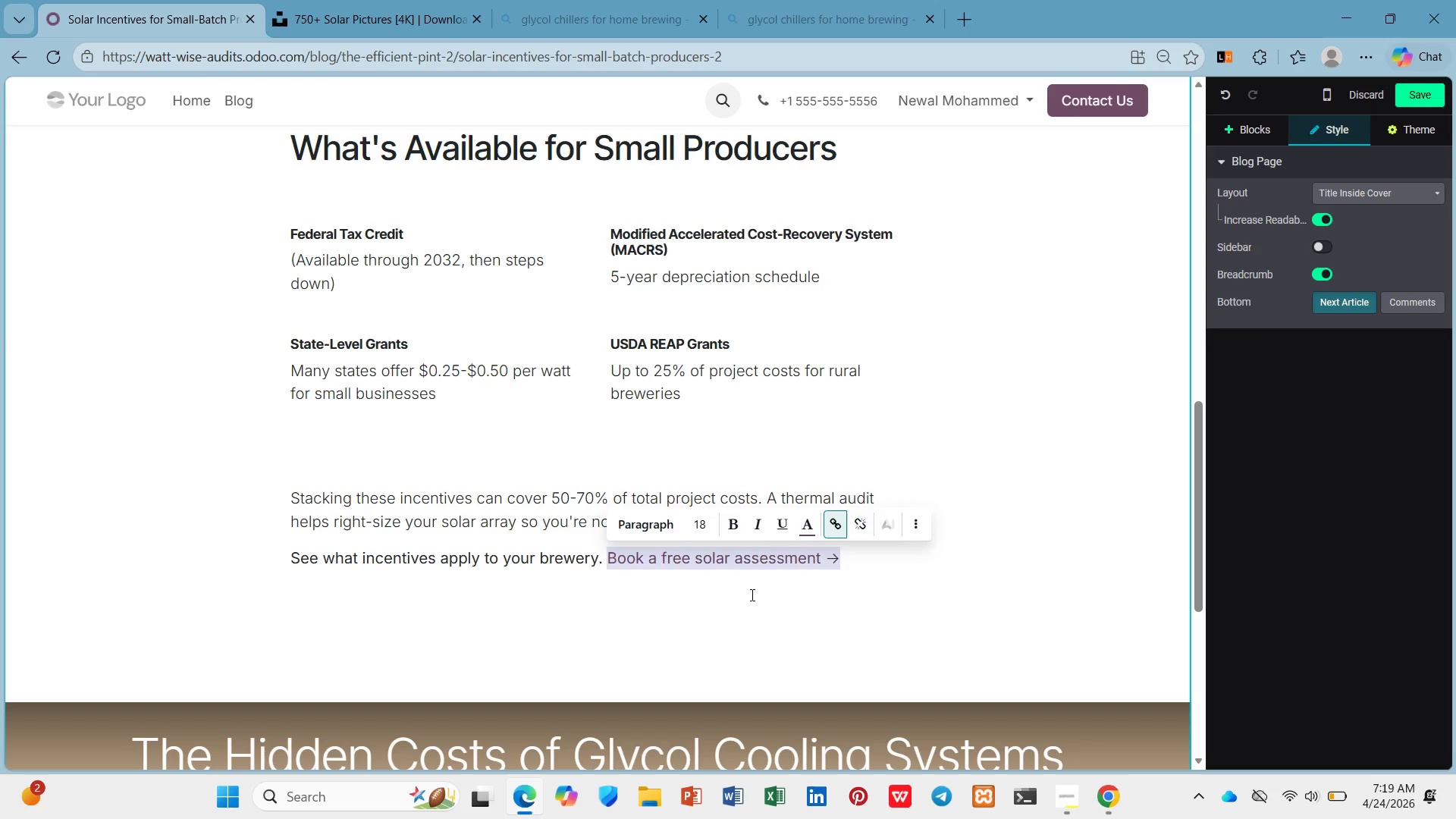 
left_click([751, 594])
 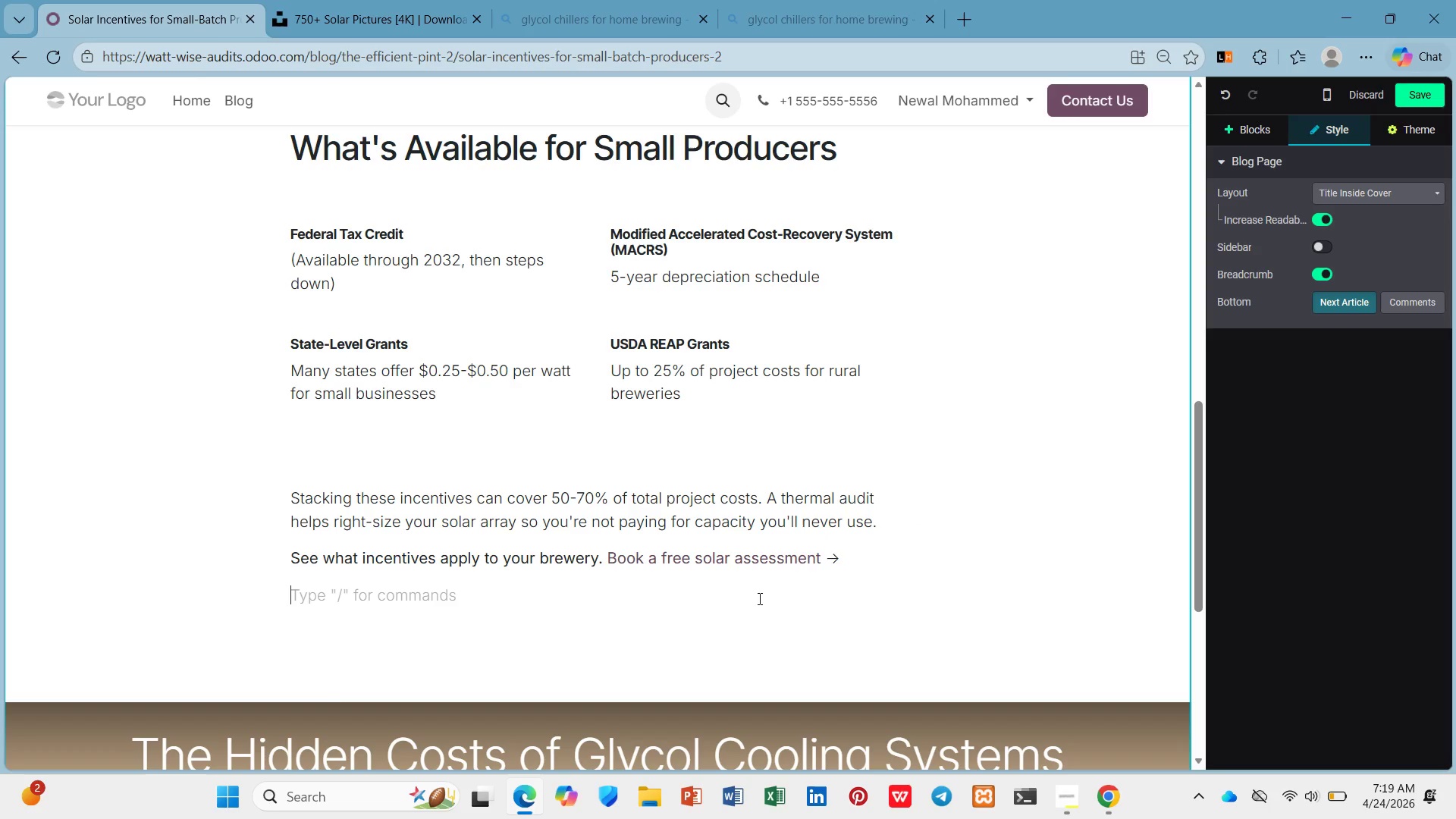 
key(Backspace)
 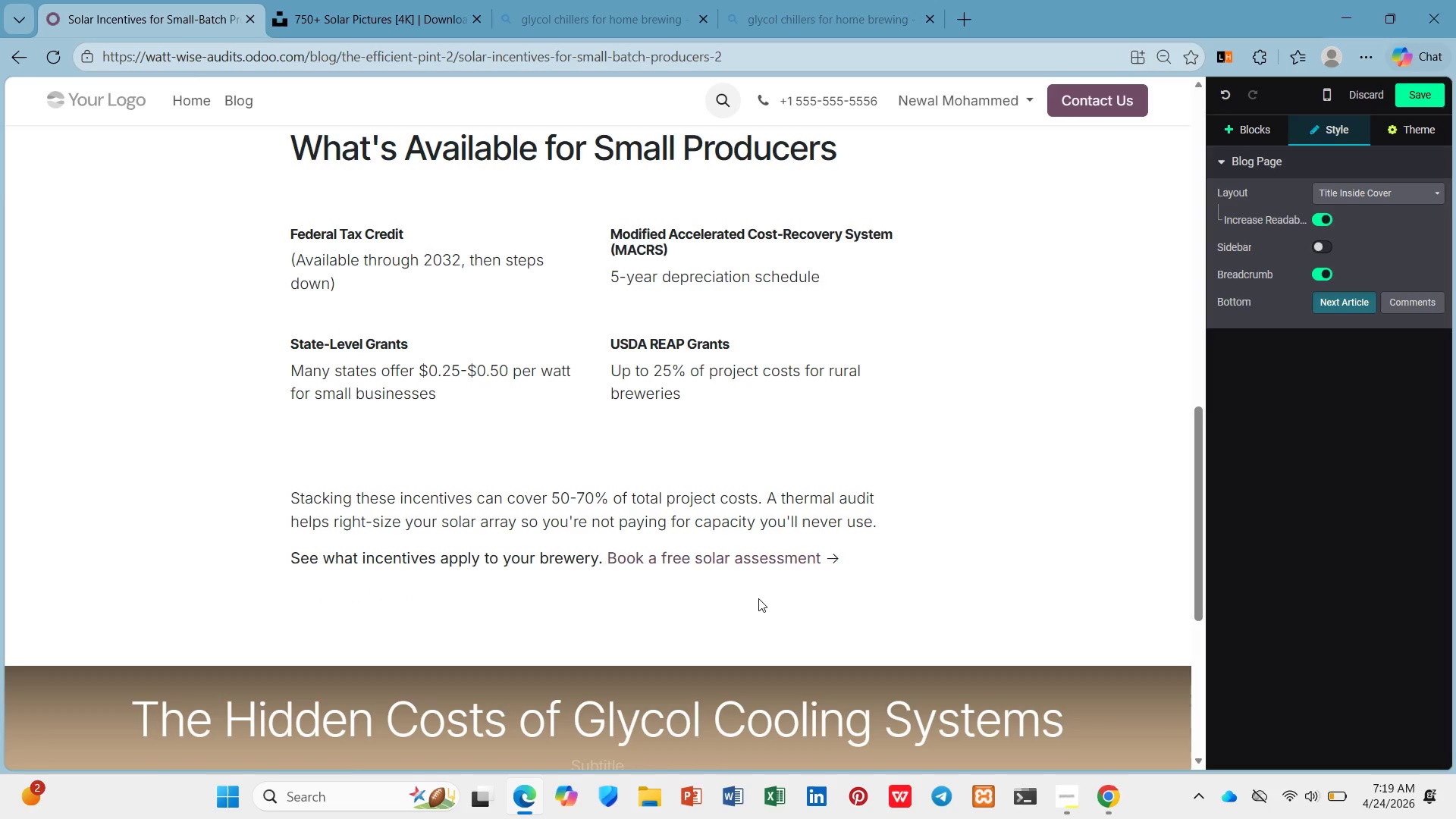 
wait(9.77)
 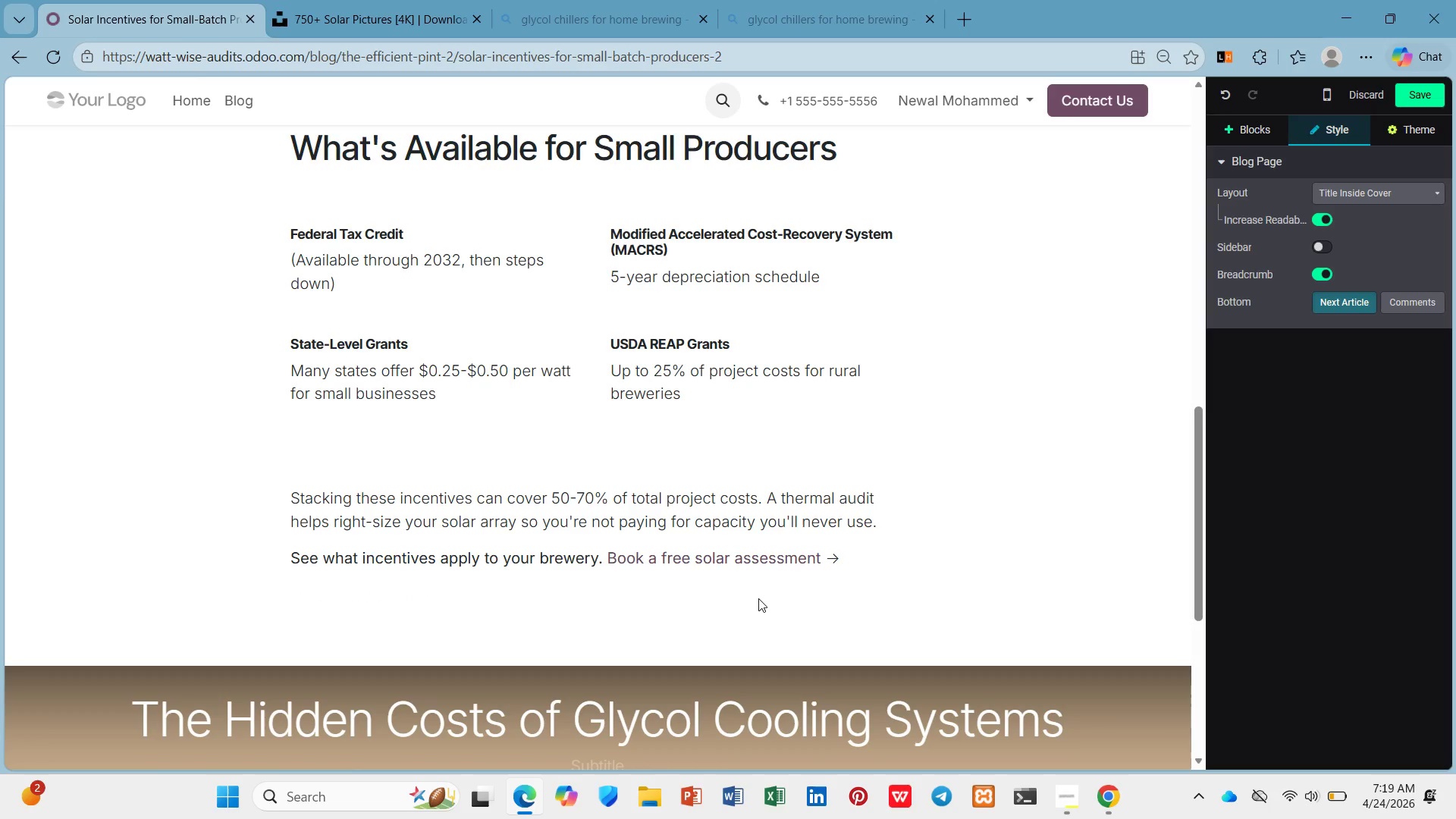 
left_click([141, 16])
 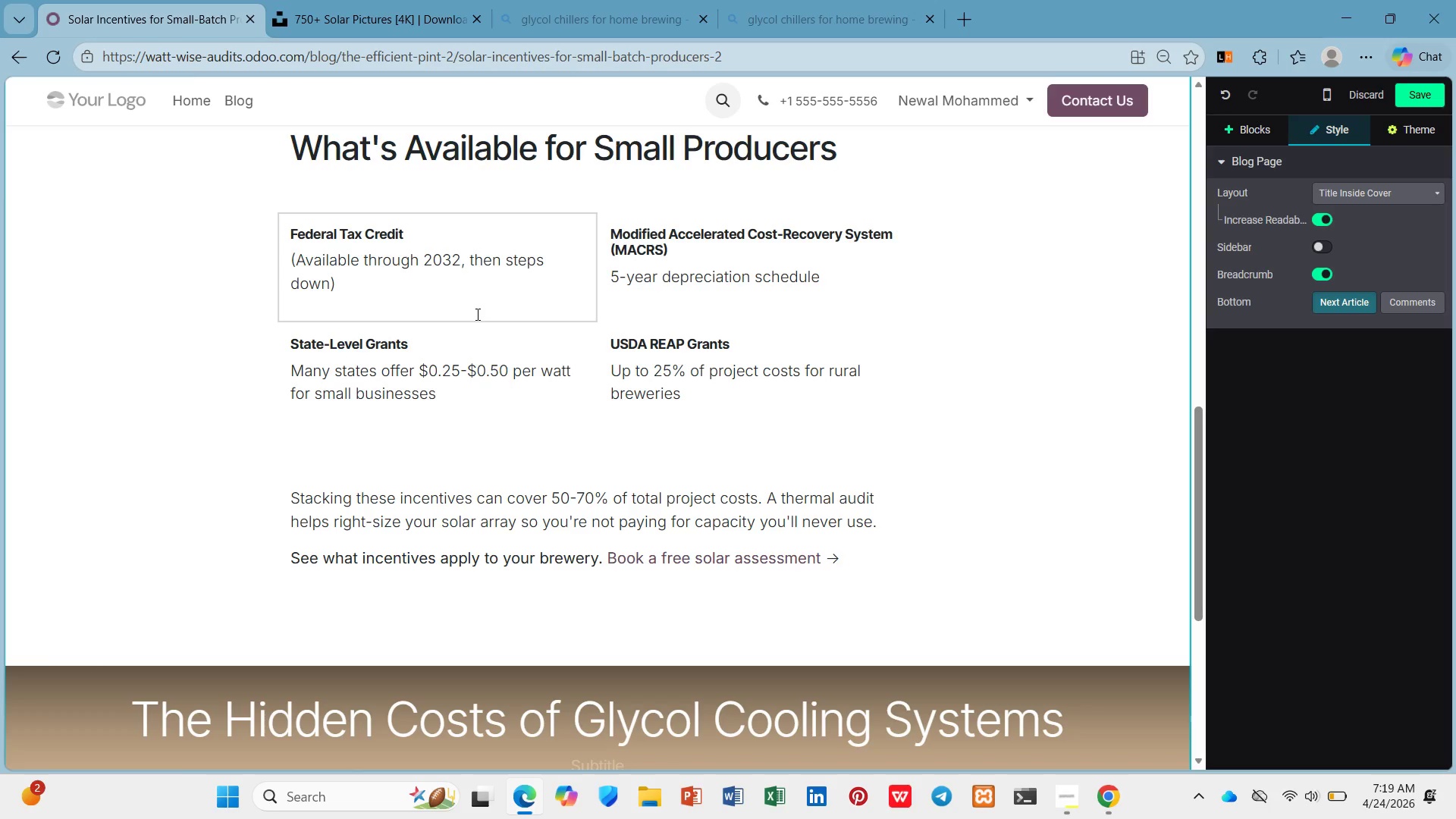 
scroll: coordinate [475, 314], scroll_direction: up, amount: 7.0
 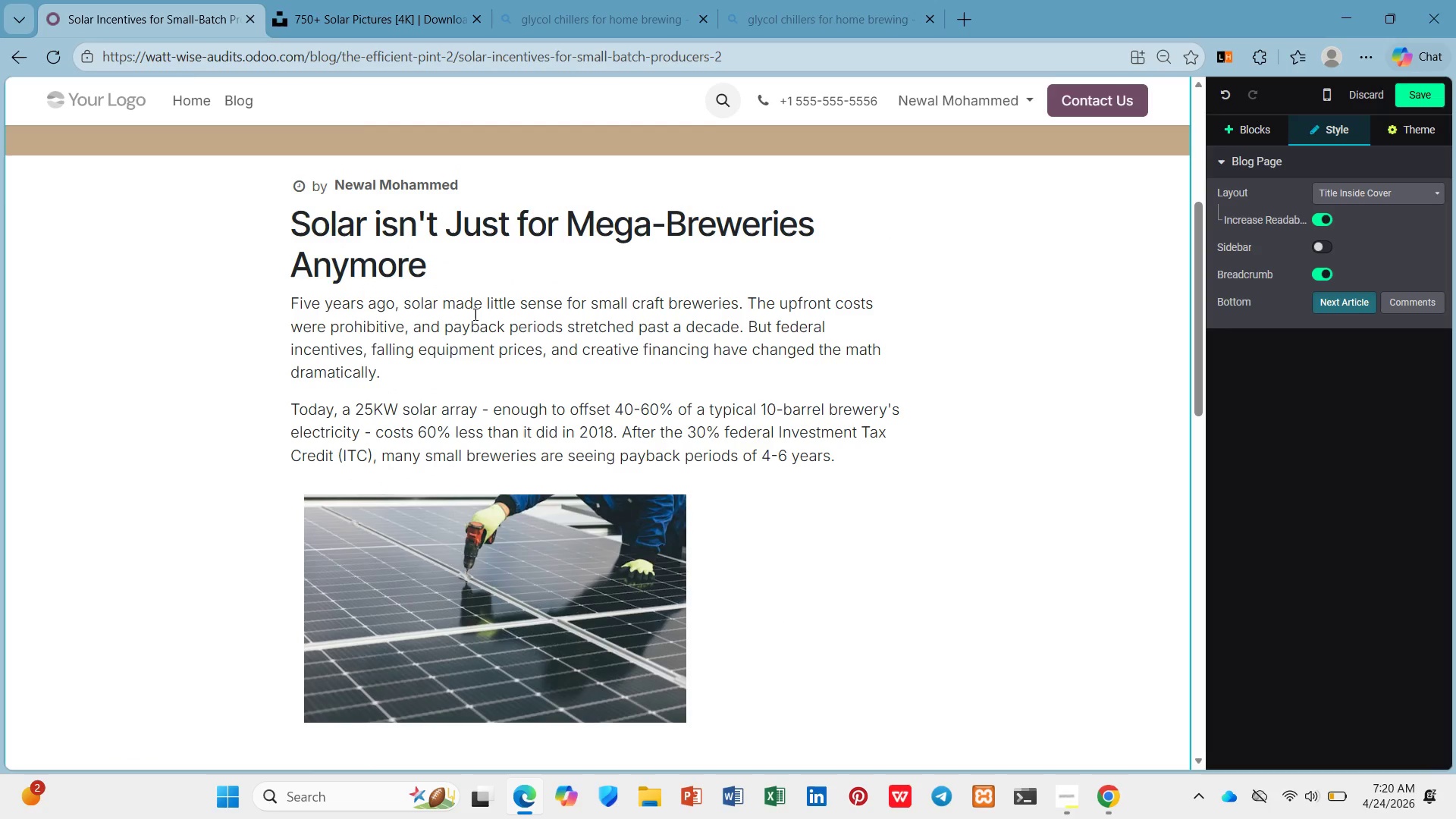 
wait(7.38)
 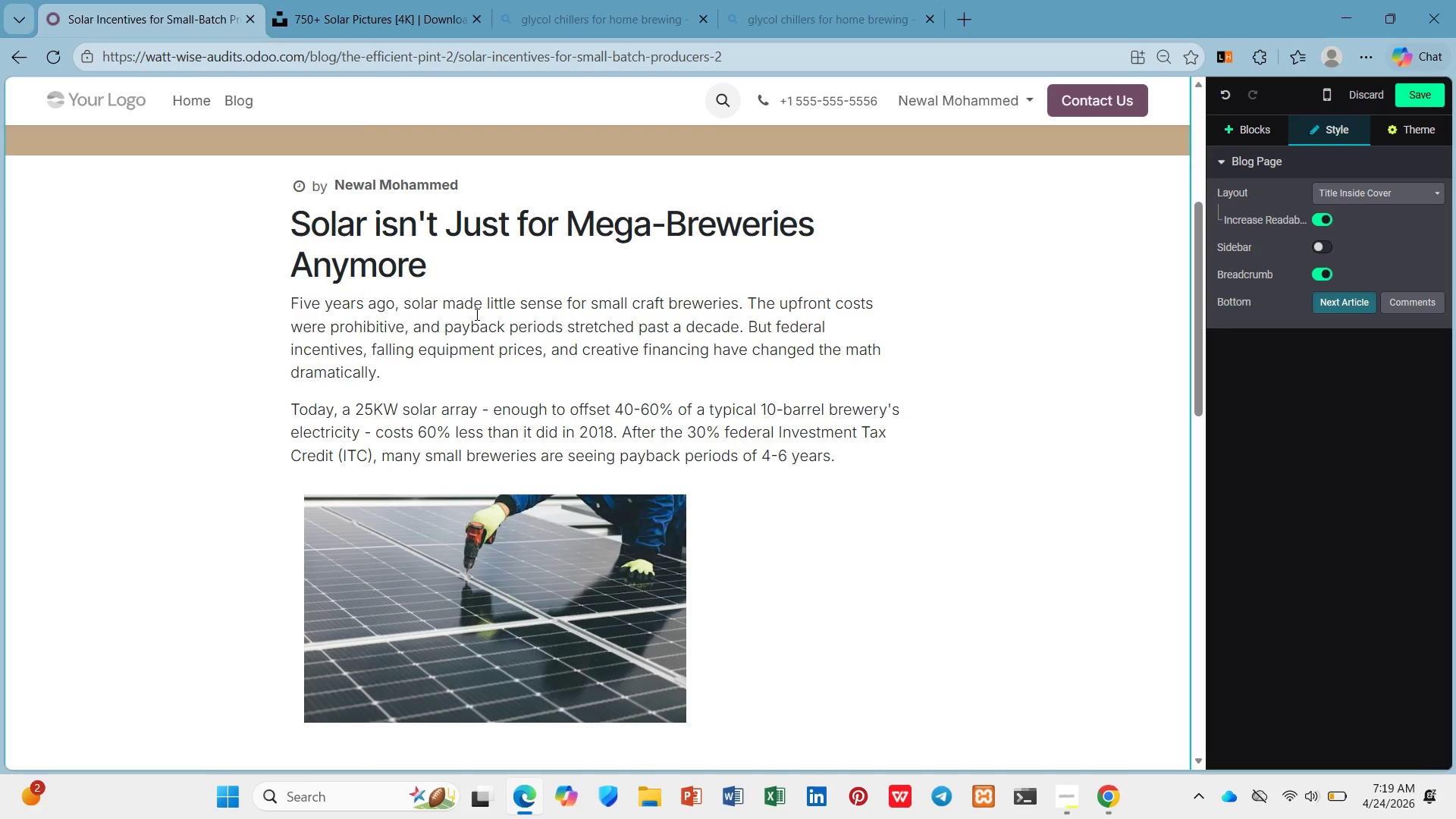 
scroll: coordinate [474, 314], scroll_direction: down, amount: 1.0
 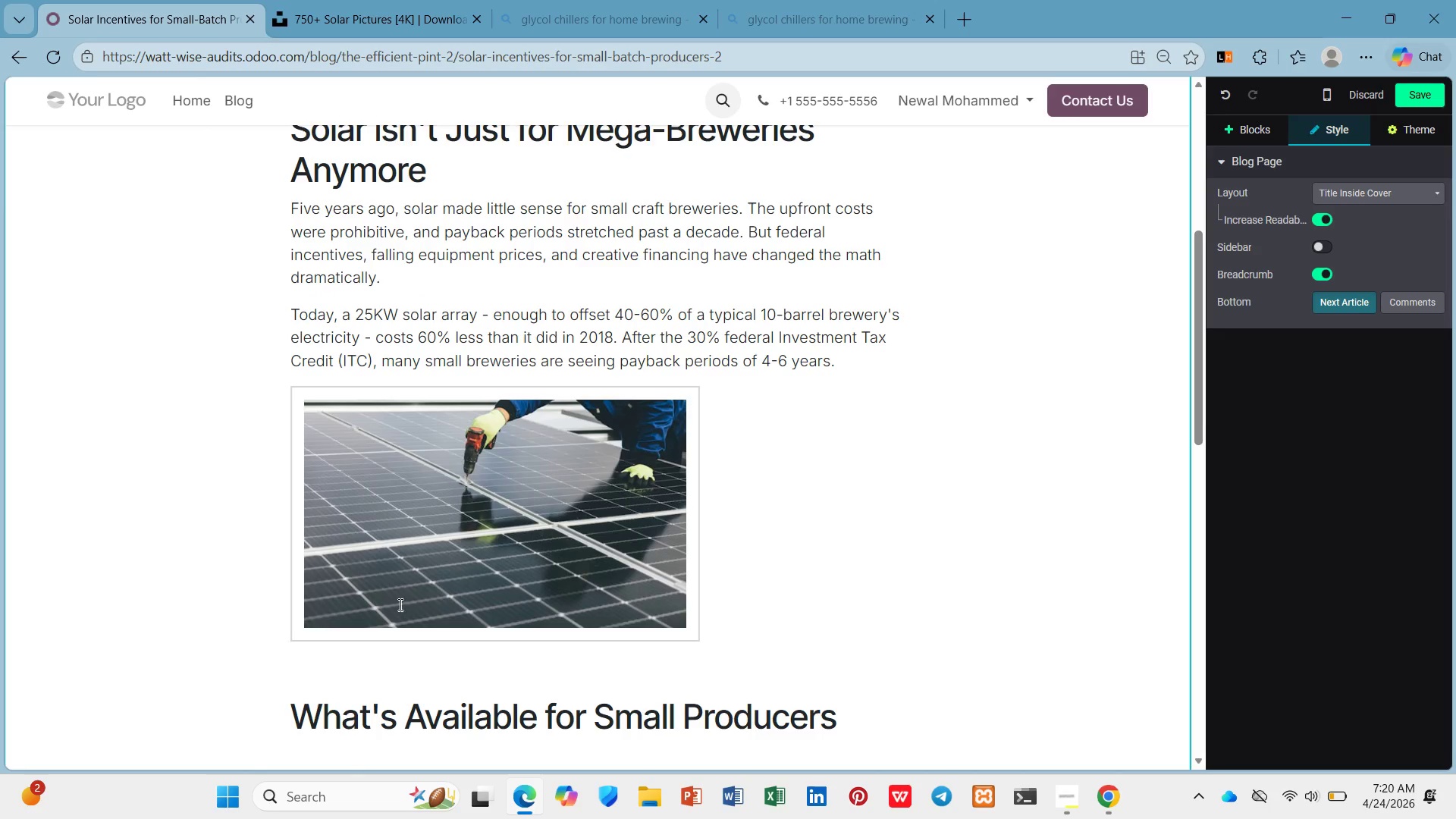 
scroll: coordinate [1042, 196], scroll_direction: up, amount: 8.0
 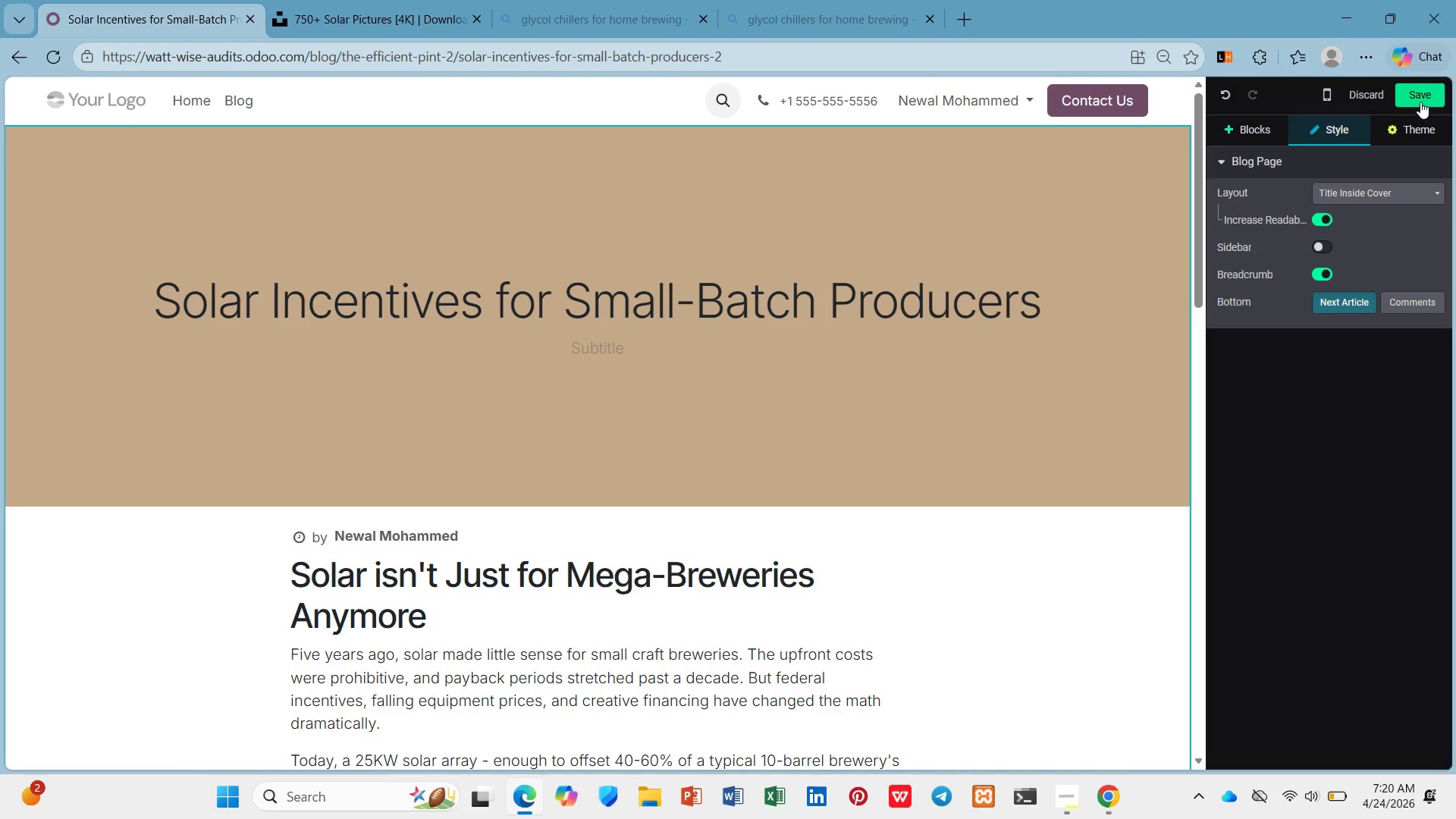 
left_click([1422, 97])
 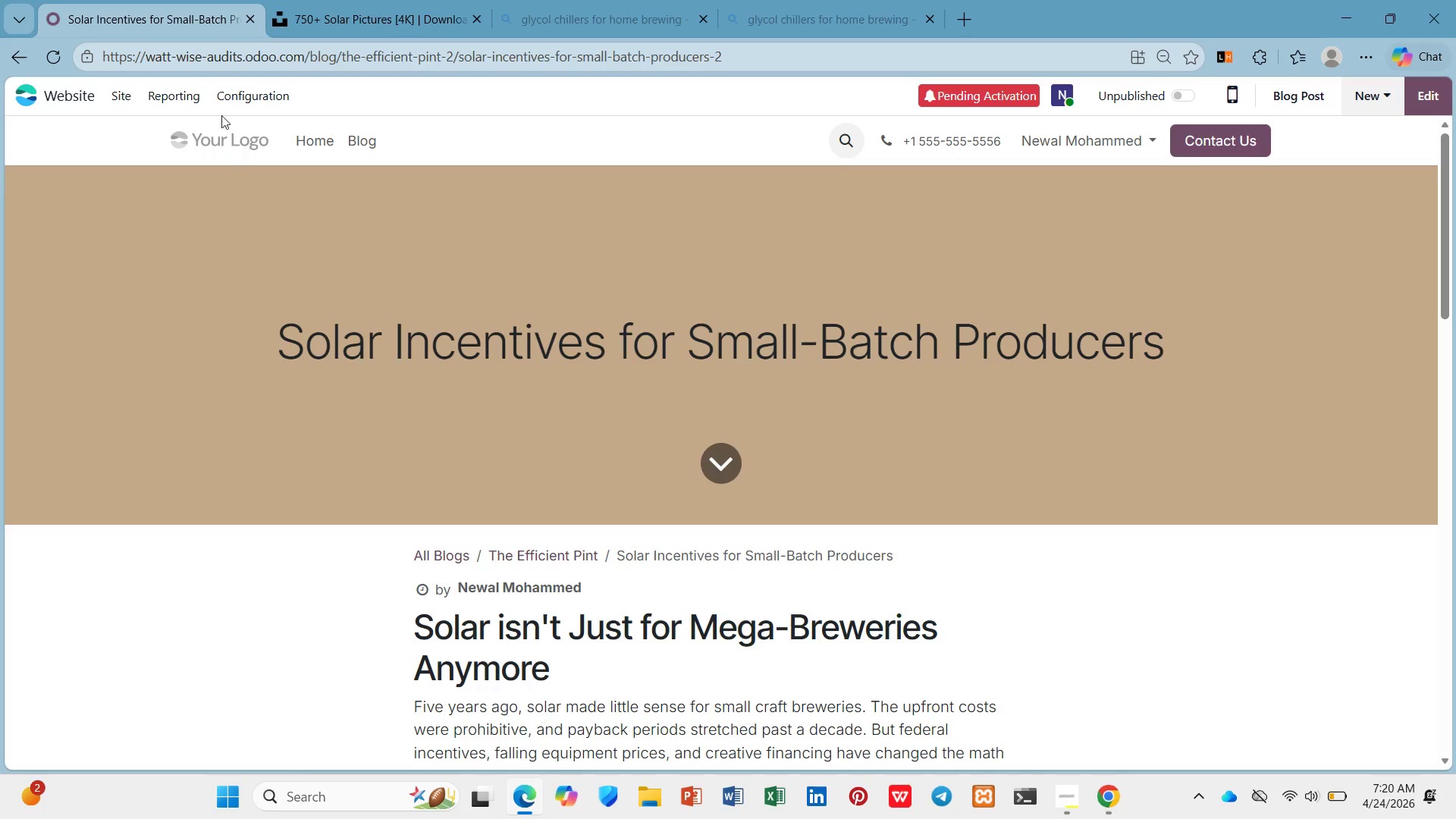 
left_click([127, 99])
 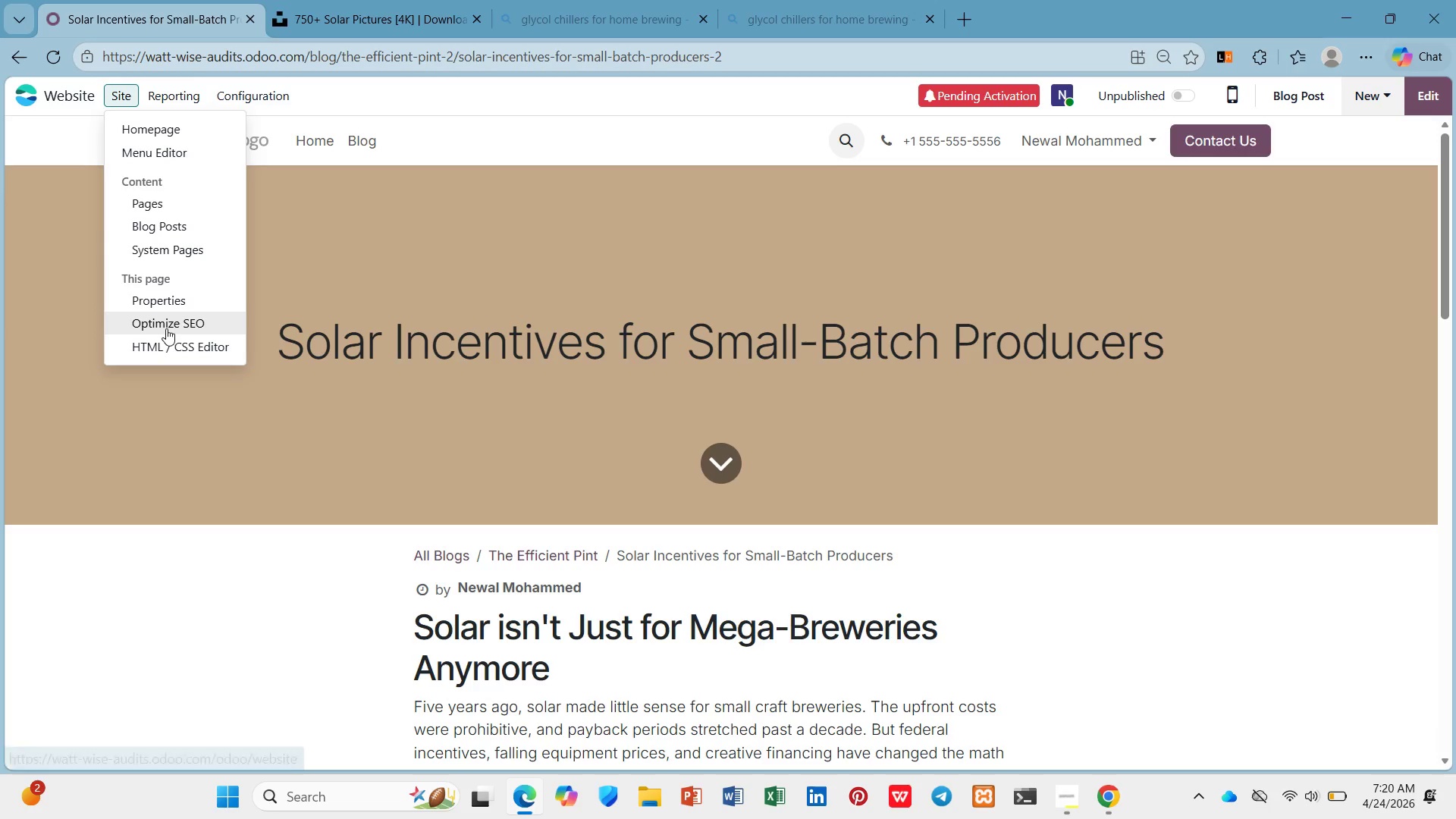 
left_click([166, 328])
 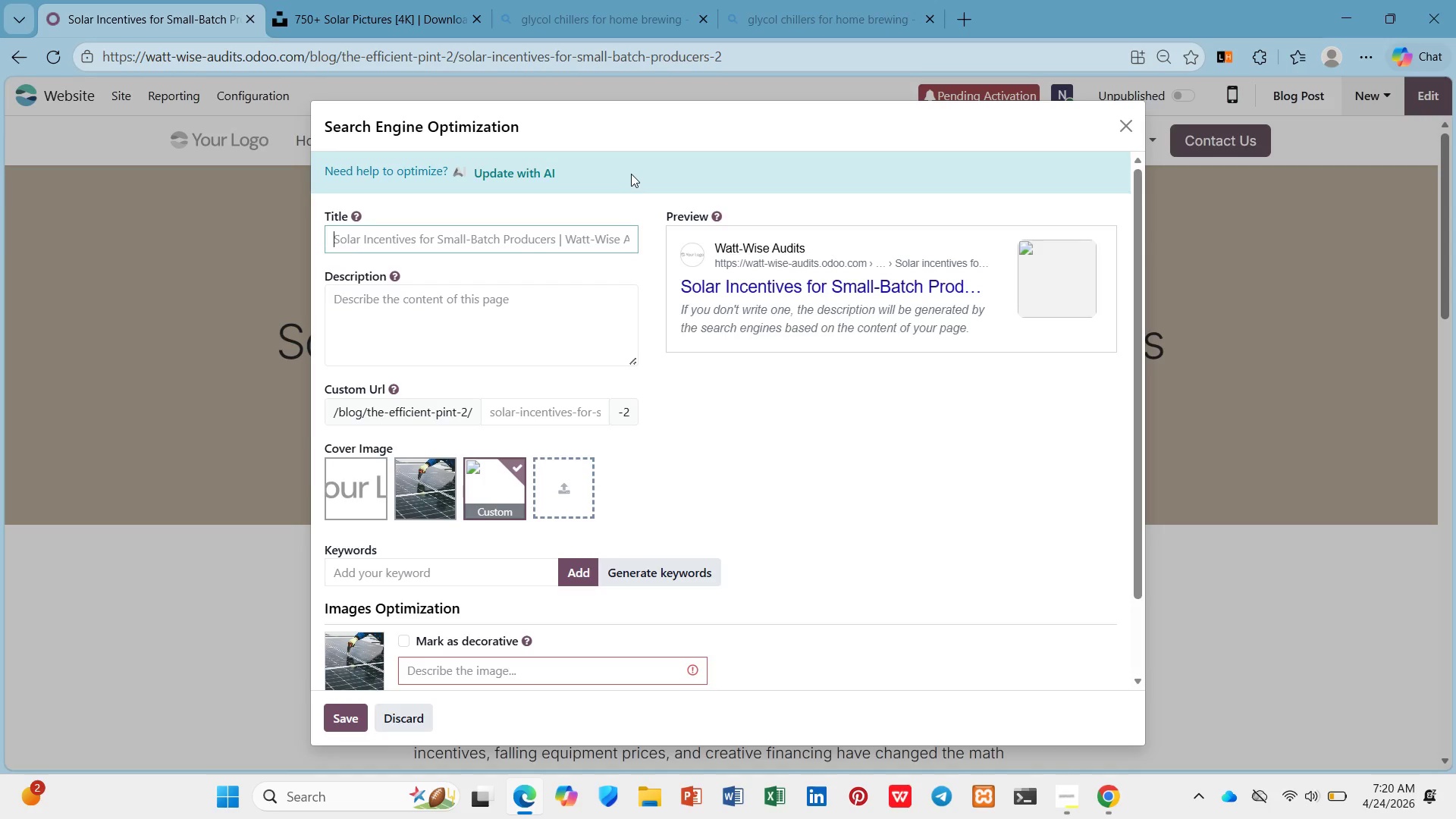 
wait(7.53)
 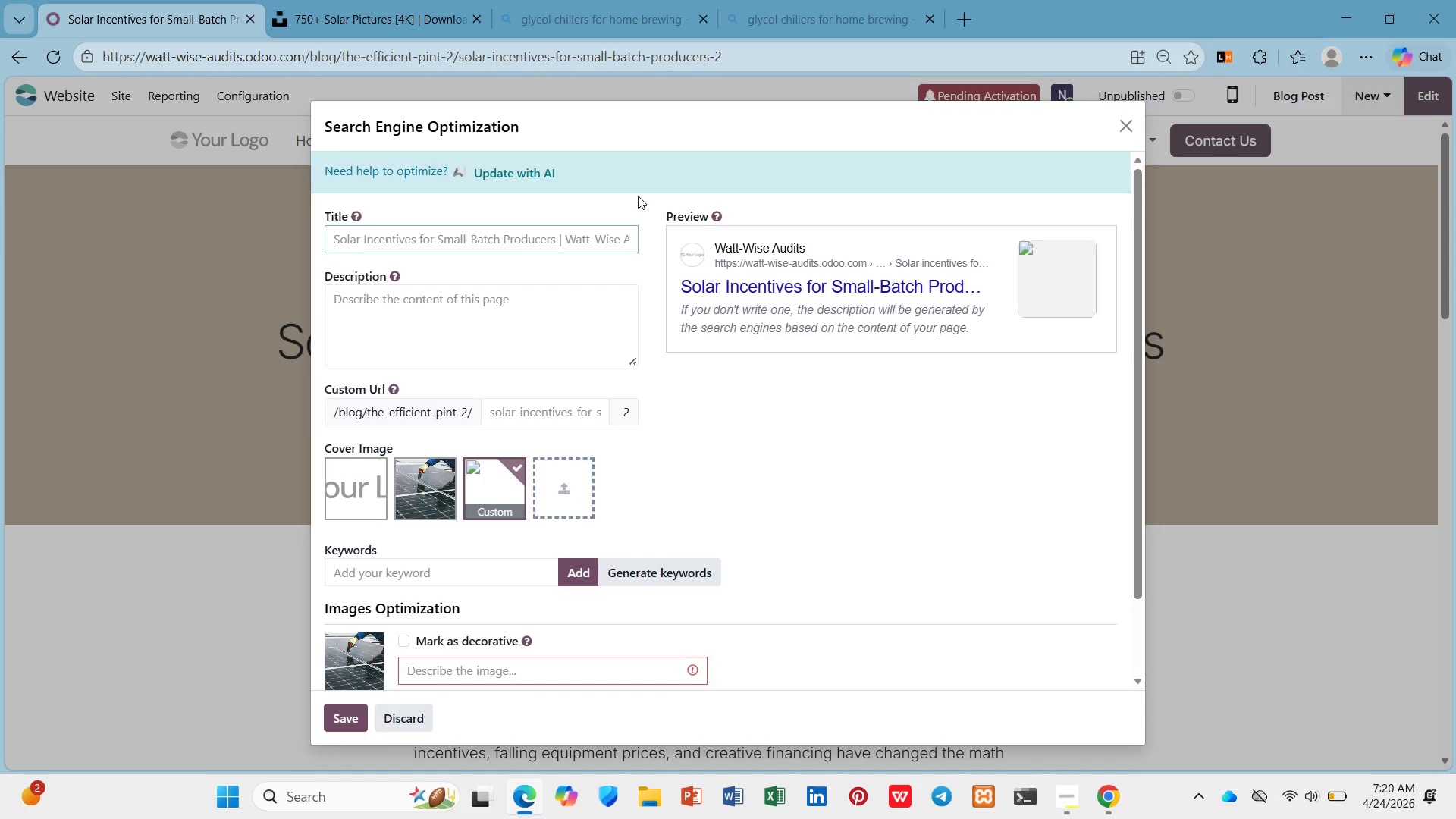 
left_click([566, 470])
 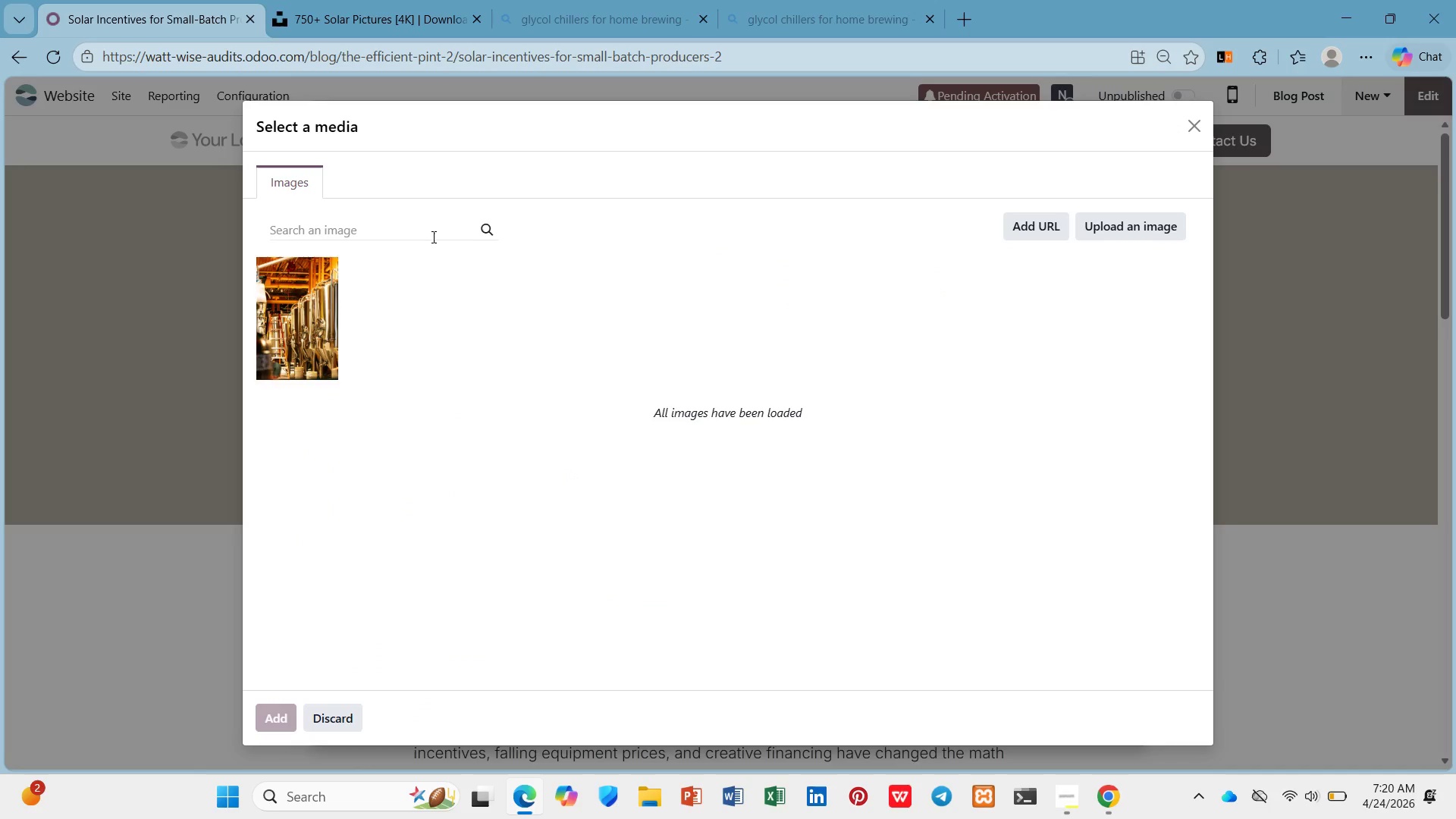 
left_click([432, 237])
 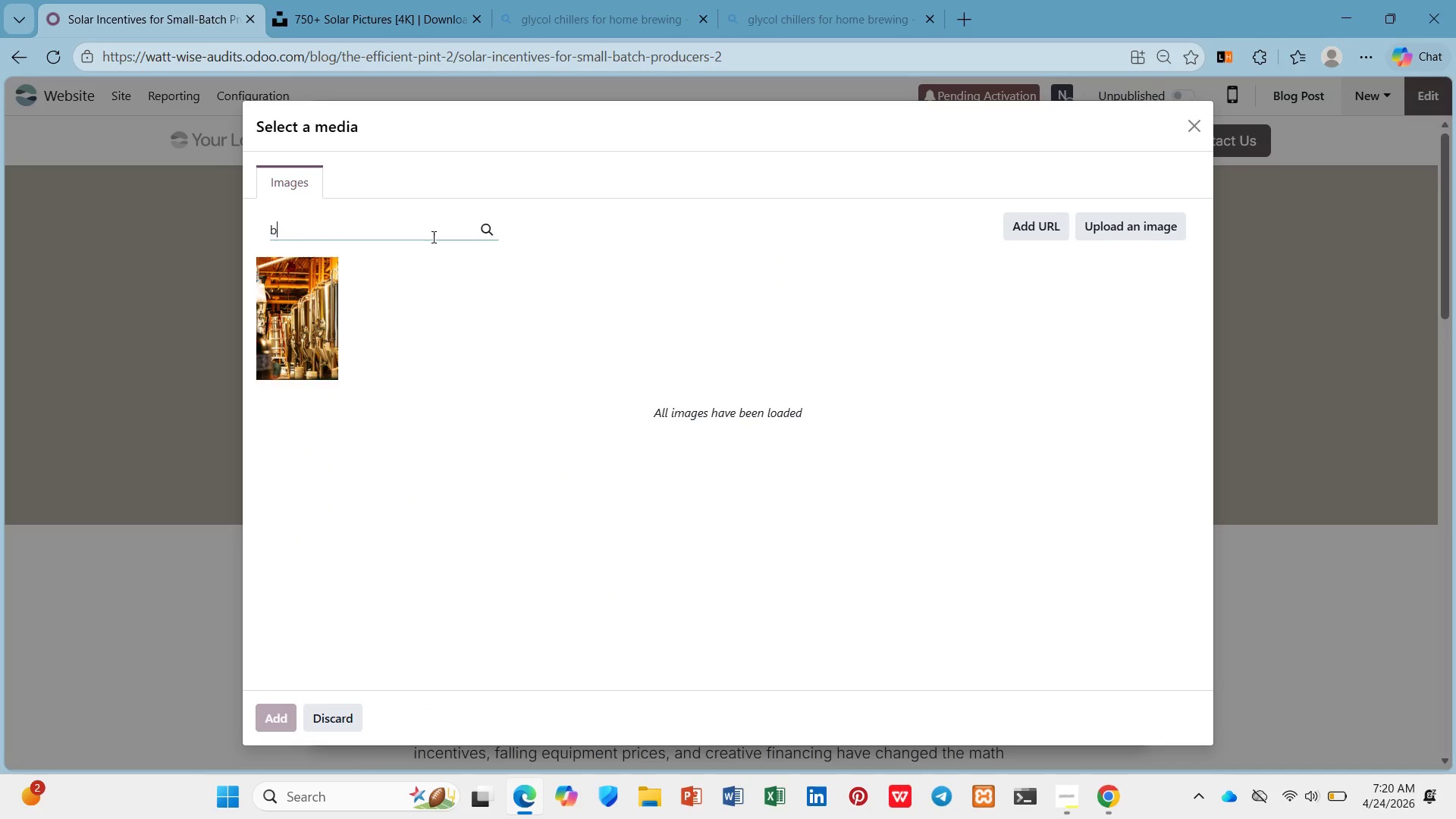 
type(brewery solar panels)
 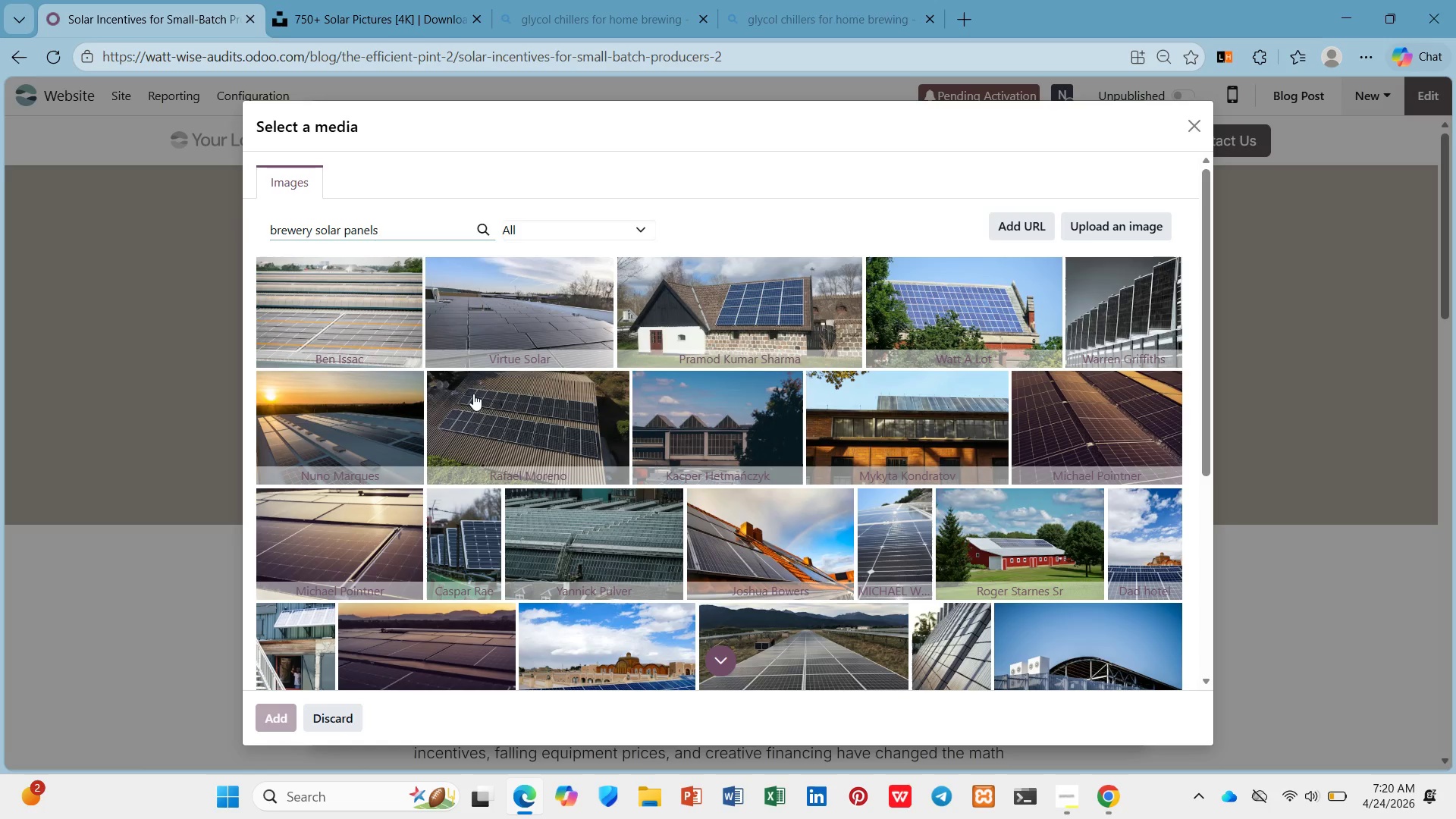 
wait(13.97)
 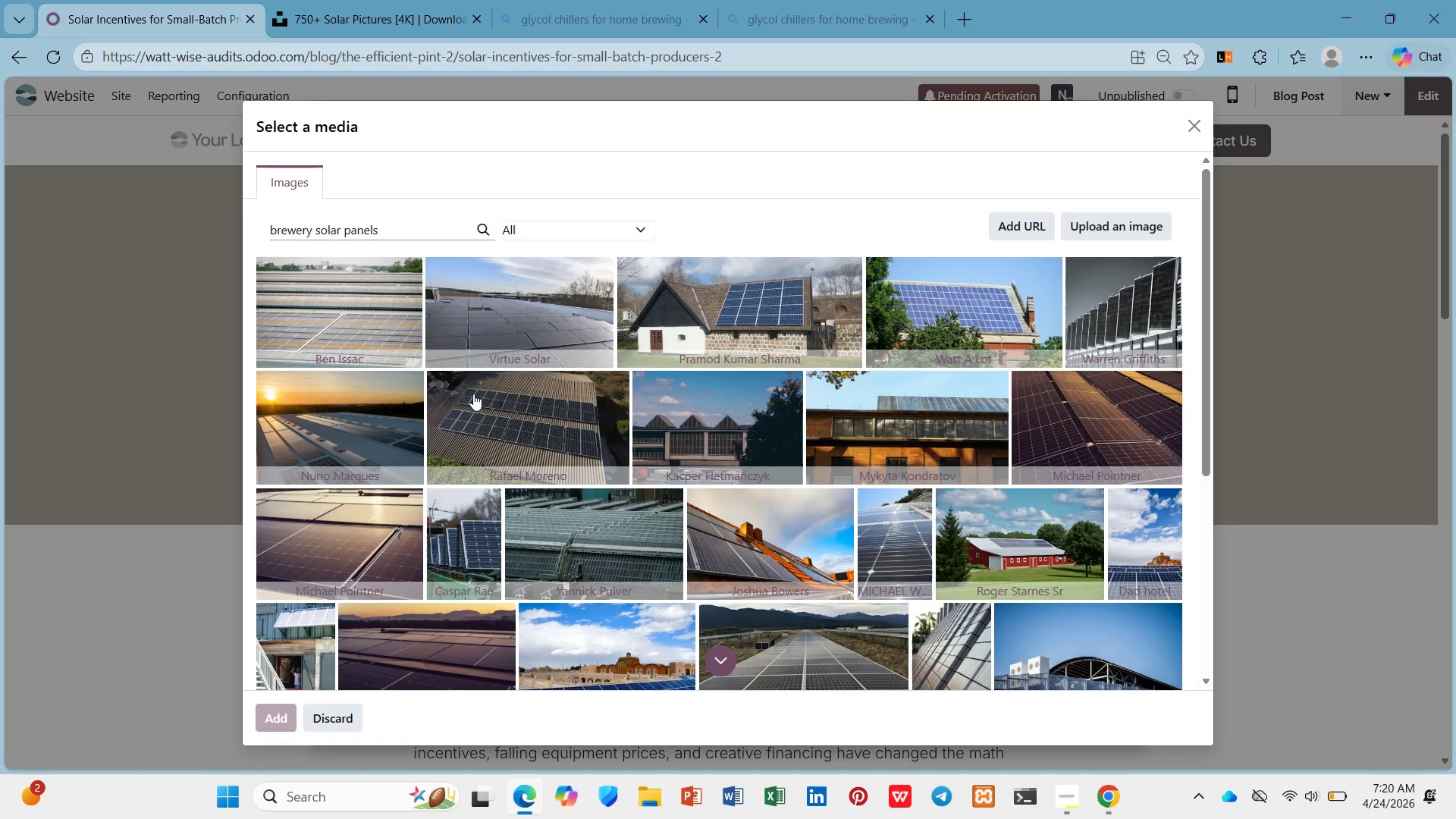 
left_click([477, 384])
 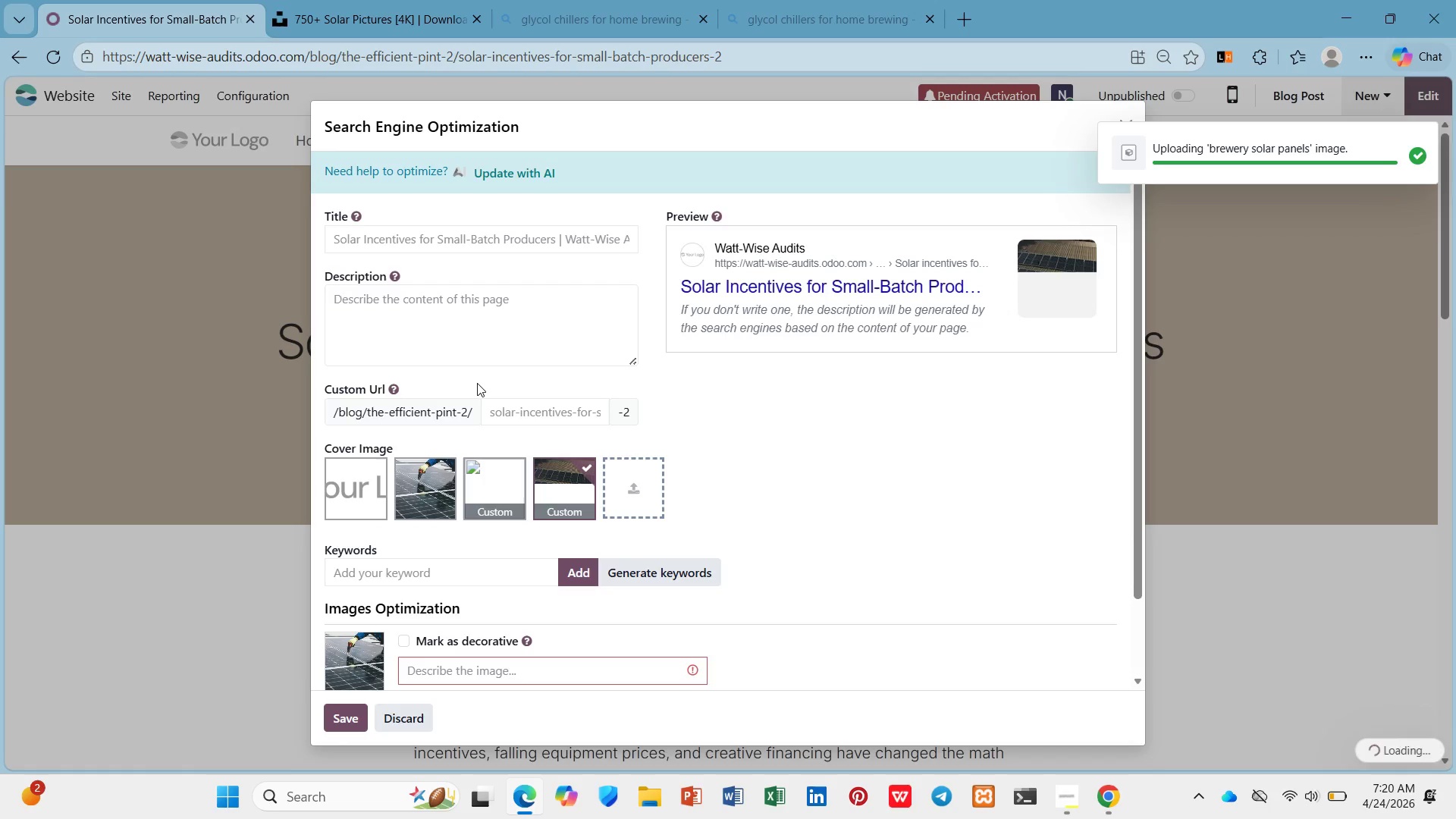 
scroll: coordinate [477, 381], scroll_direction: down, amount: 4.0
 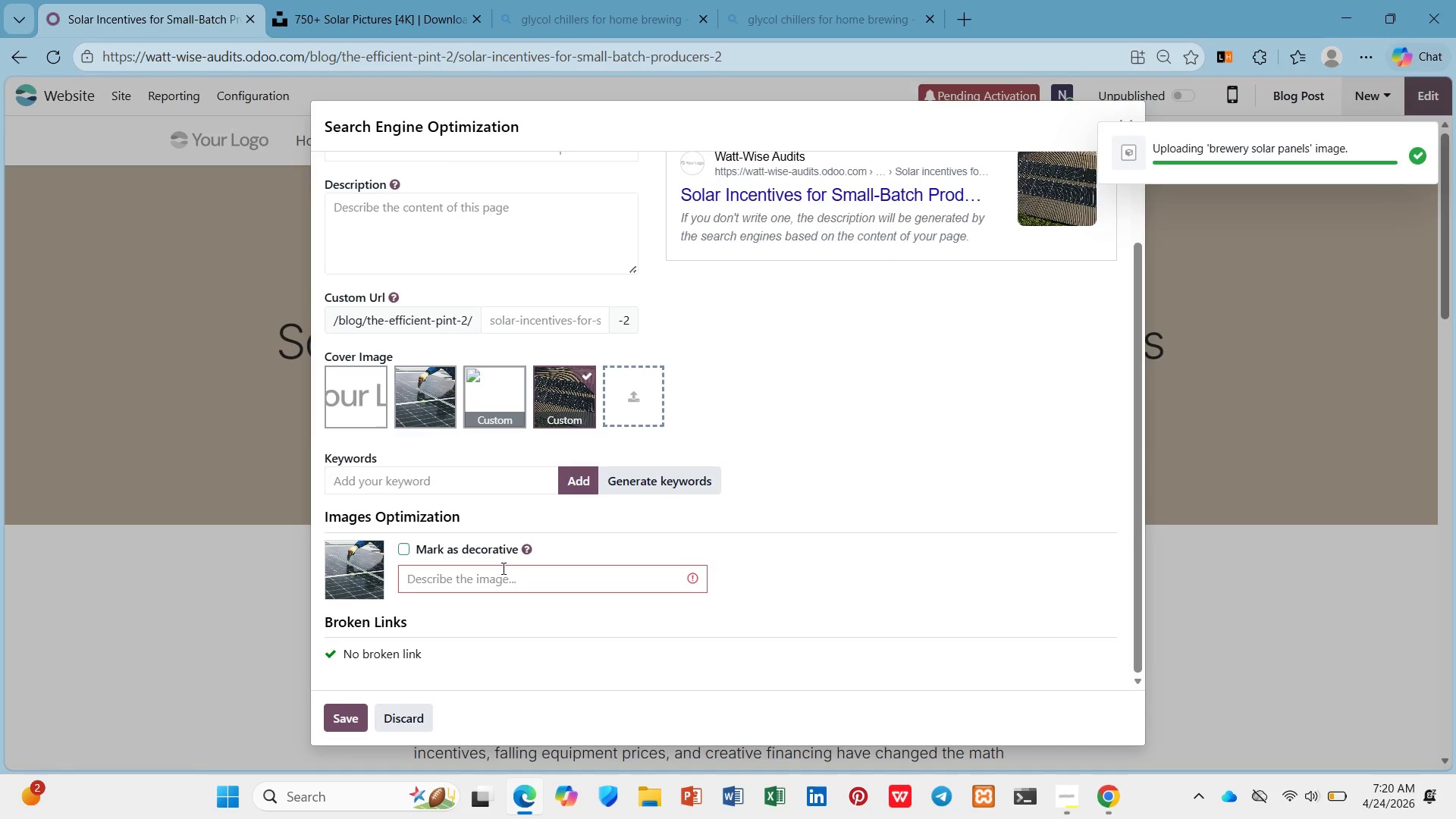 
left_click([504, 576])
 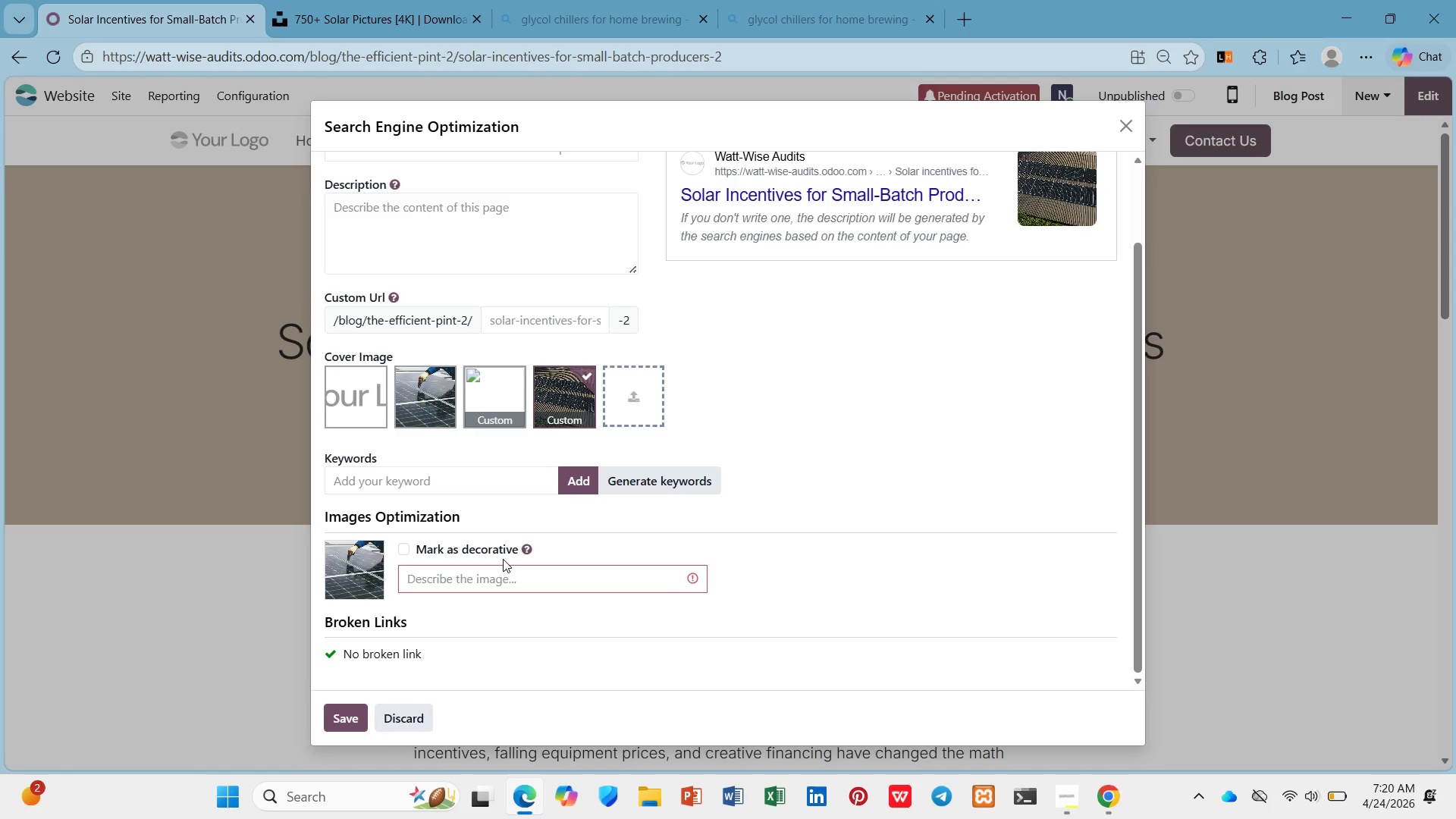 
type(Solar power for small craft ber)
key(Backspace)
key(Backspace)
type(e)
key(Backspace)
type(reweris )
 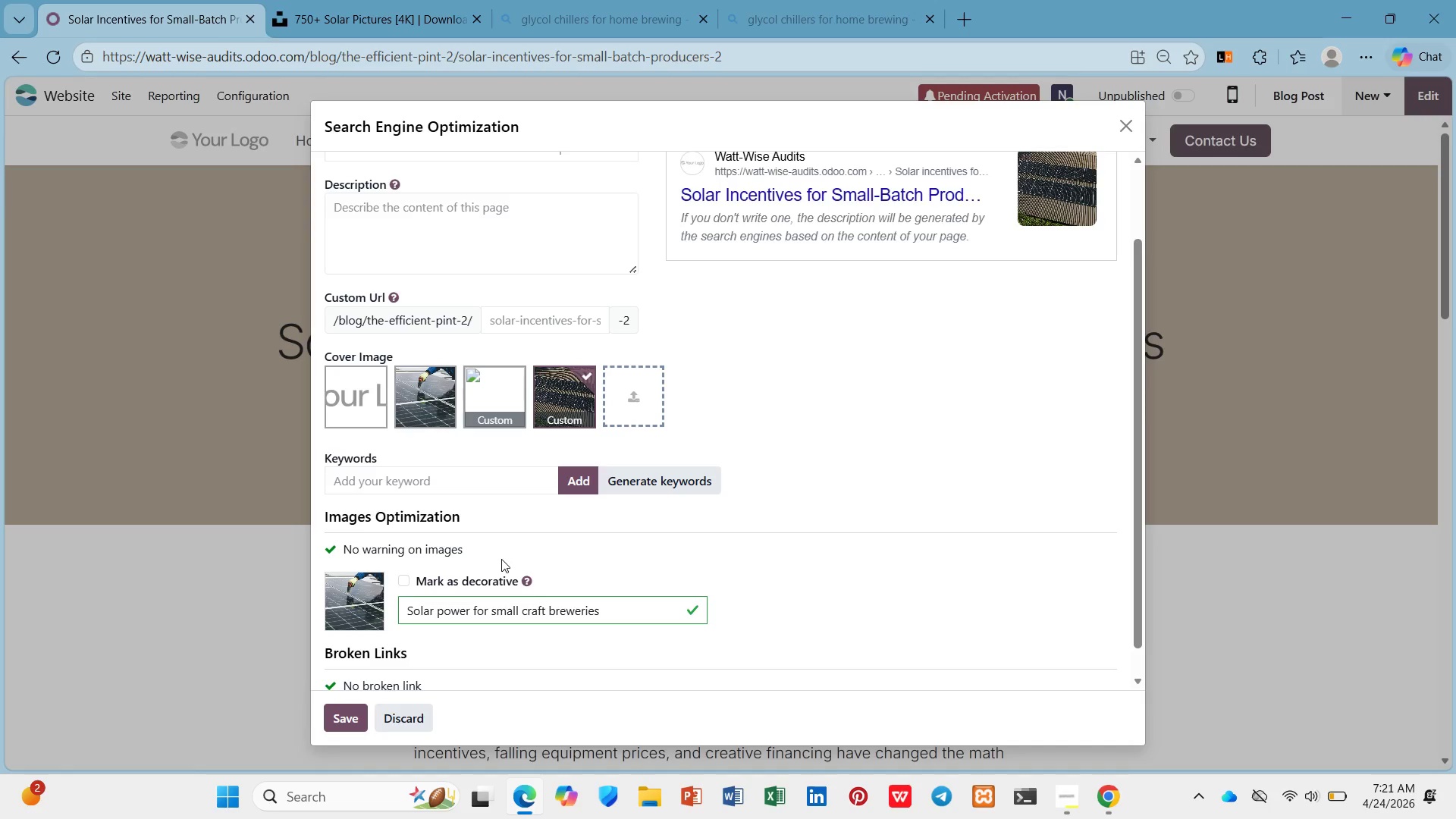 
scroll: coordinate [498, 555], scroll_direction: down, amount: 5.0
 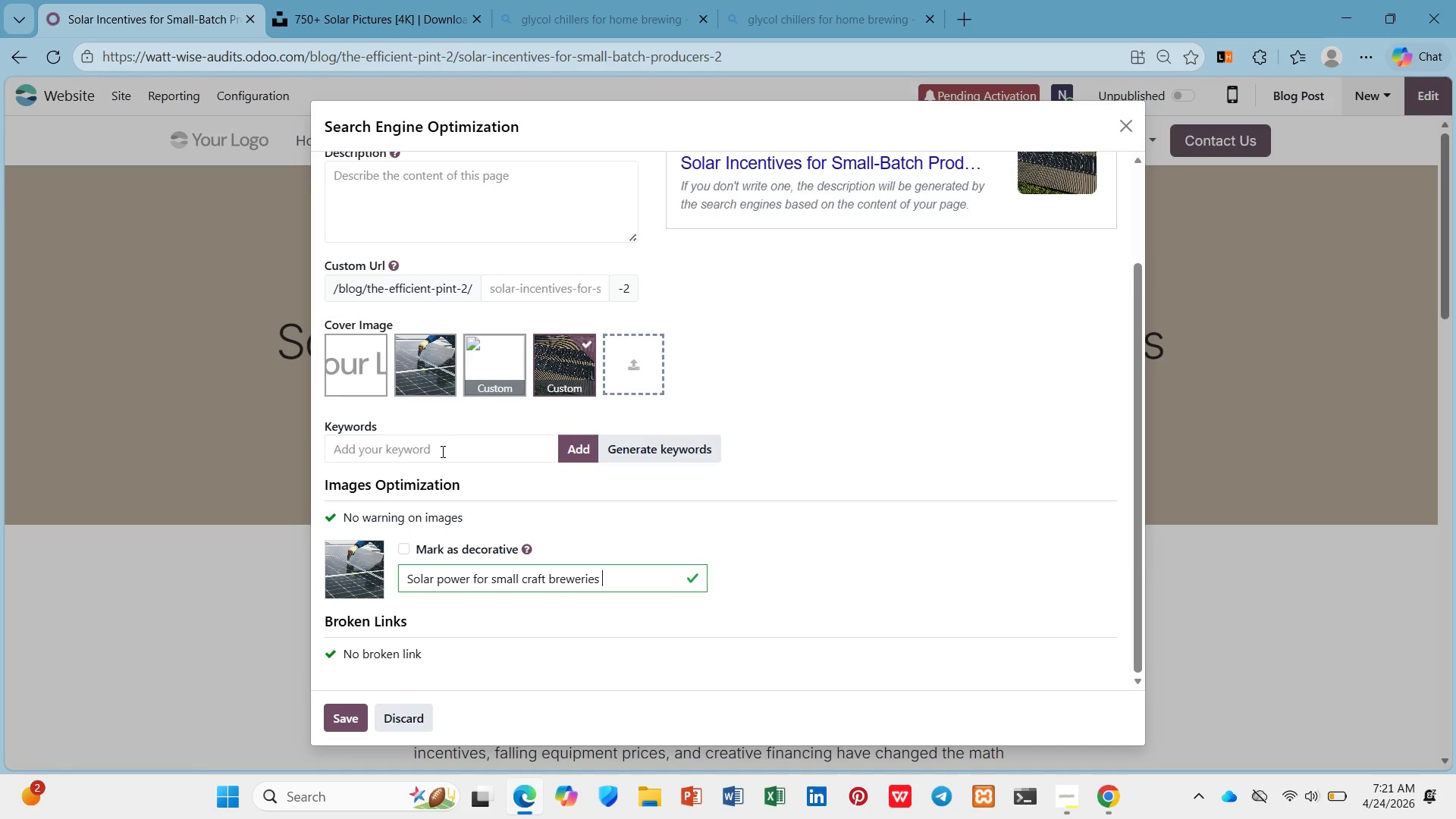 
scroll: coordinate [441, 448], scroll_direction: up, amount: 3.0
 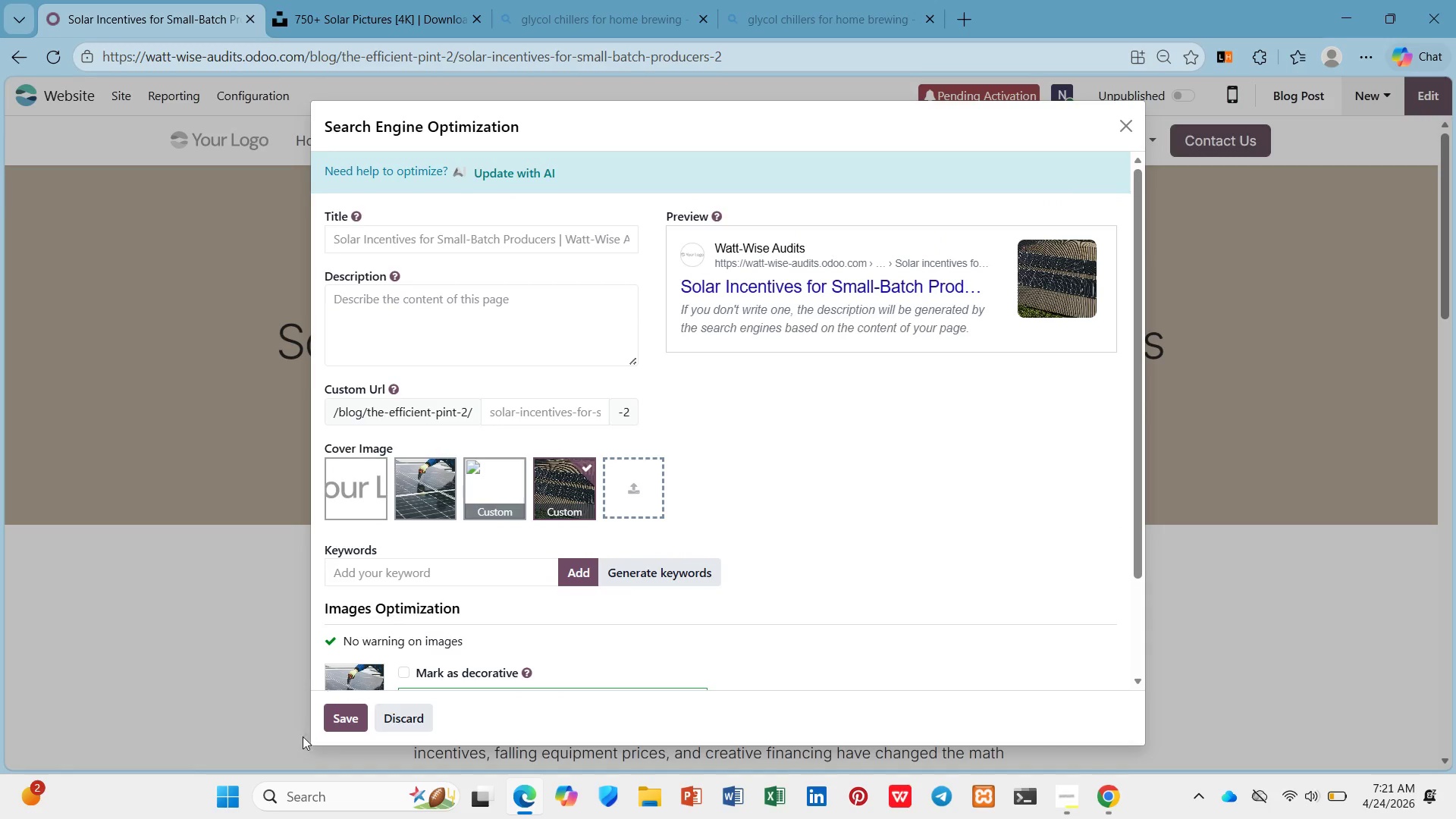 
left_click([328, 704])
 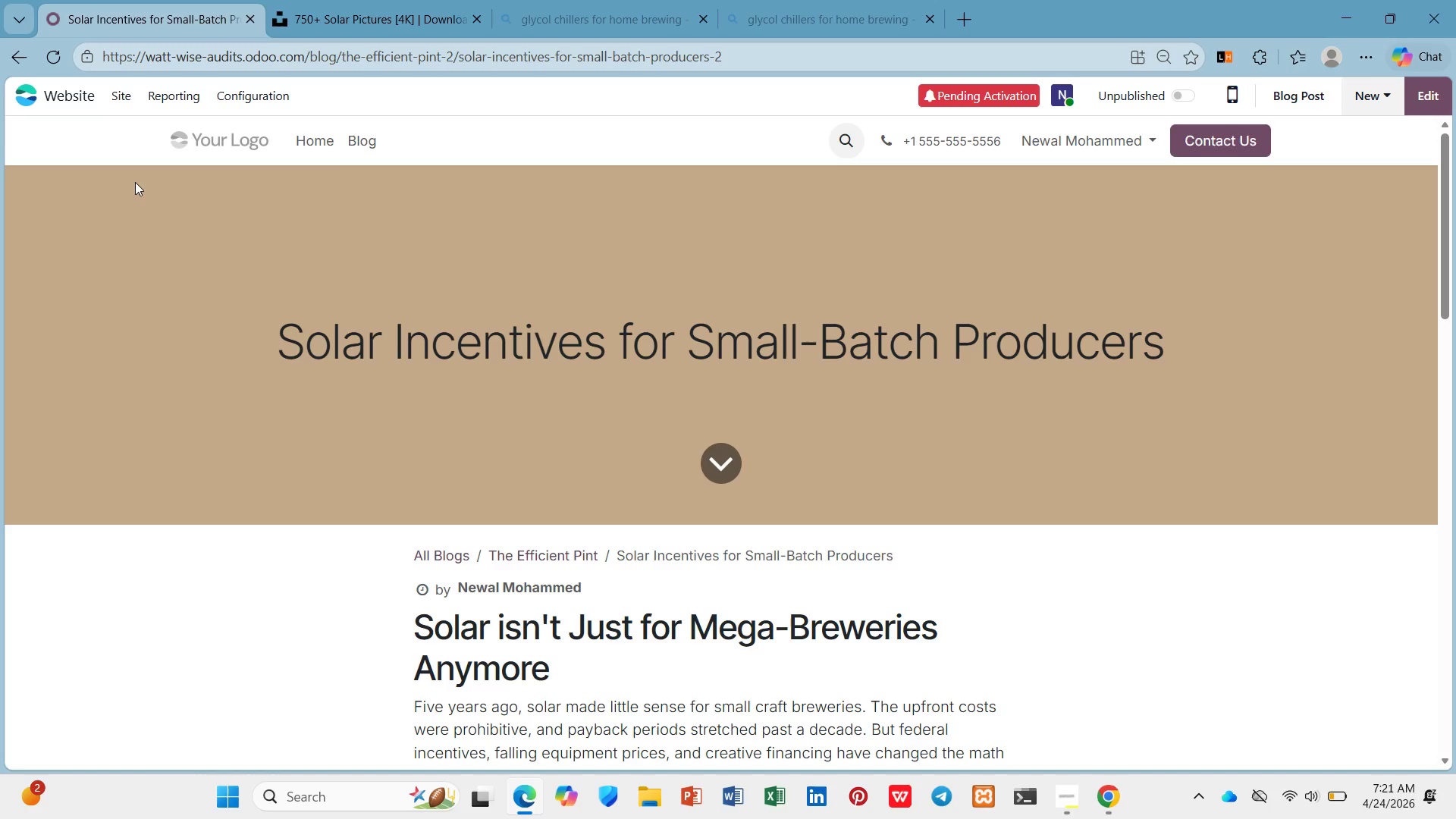 
wait(7.84)
 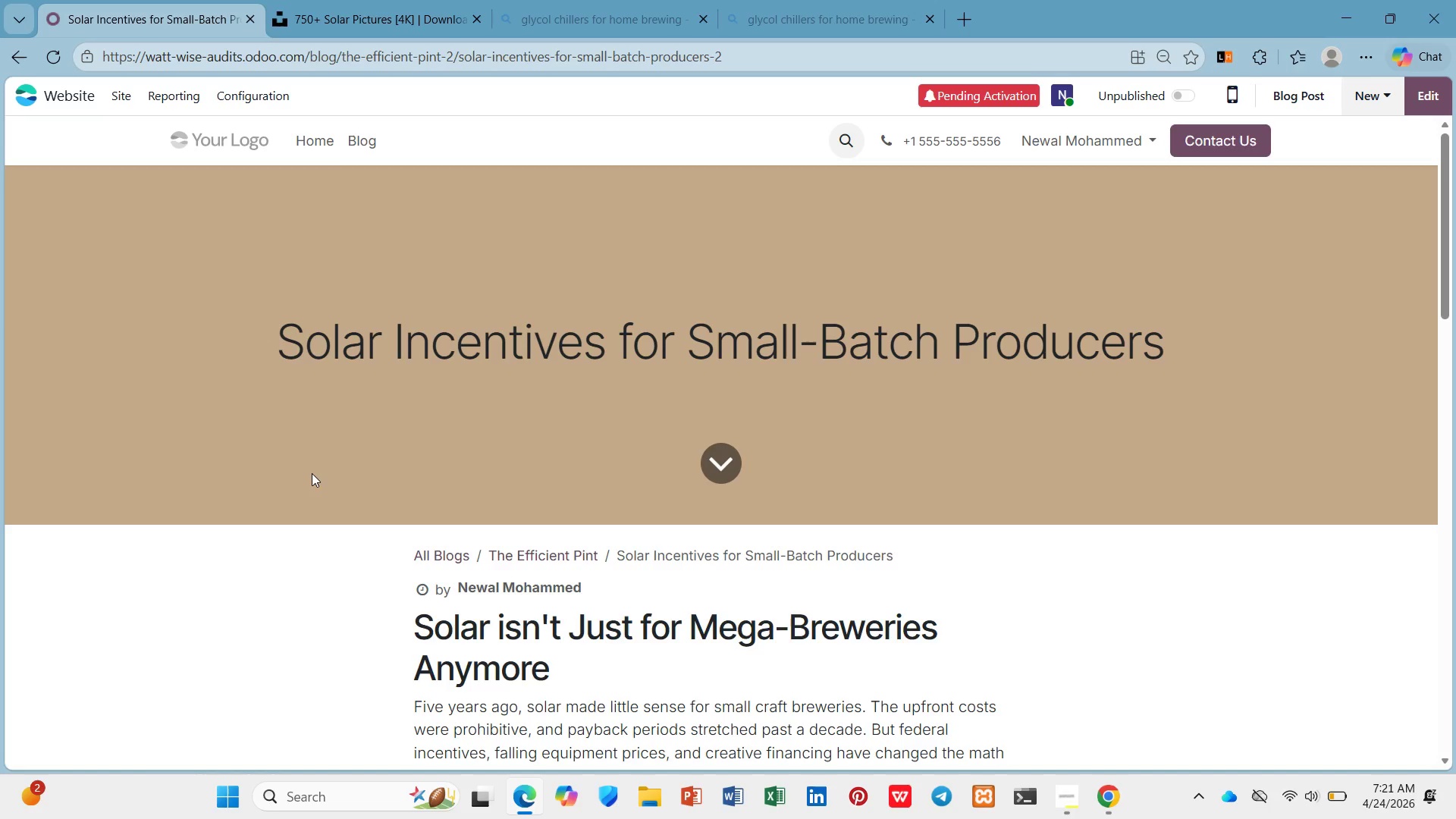 
left_click([1364, 86])
 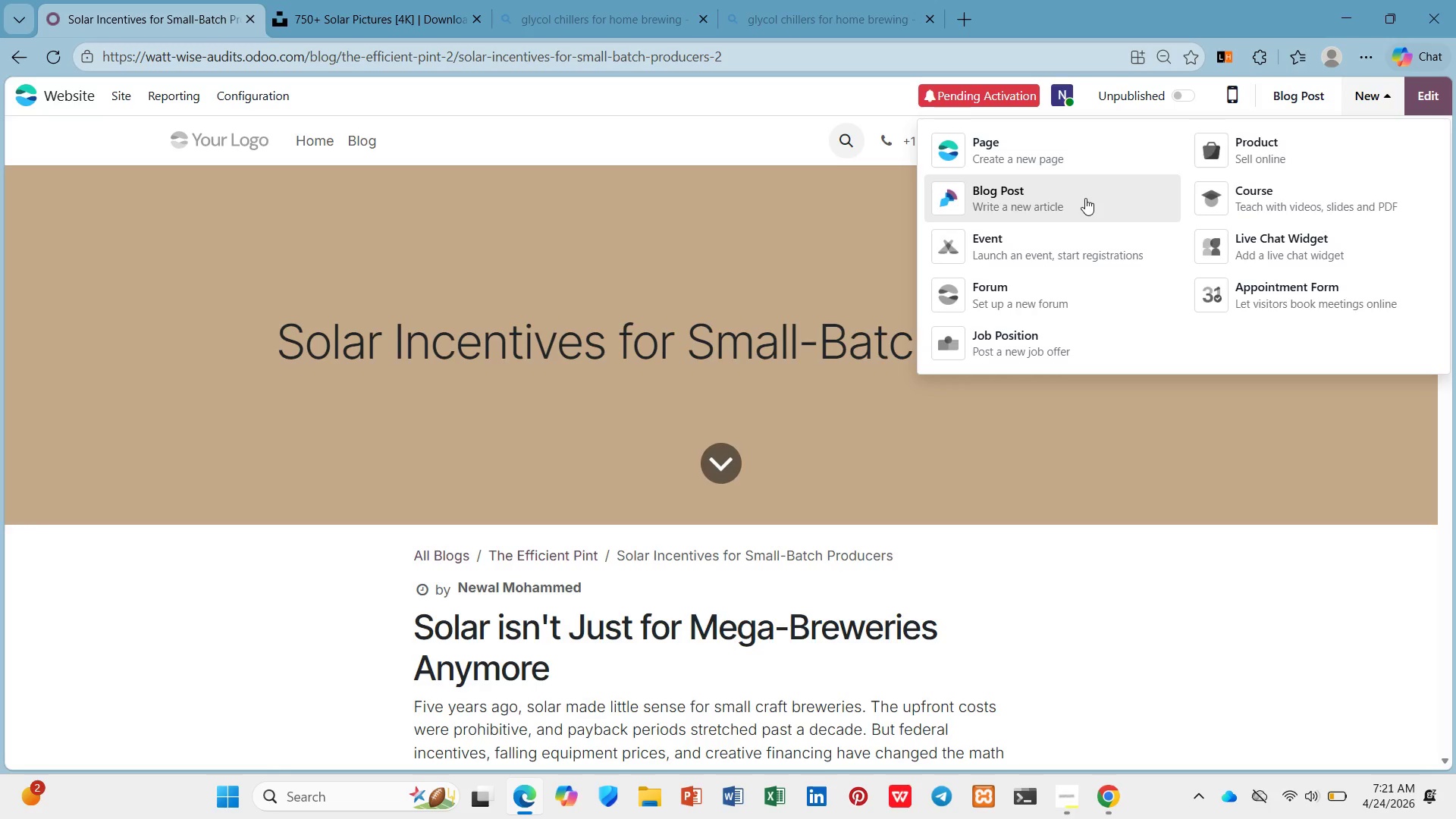 
left_click([1085, 198])
 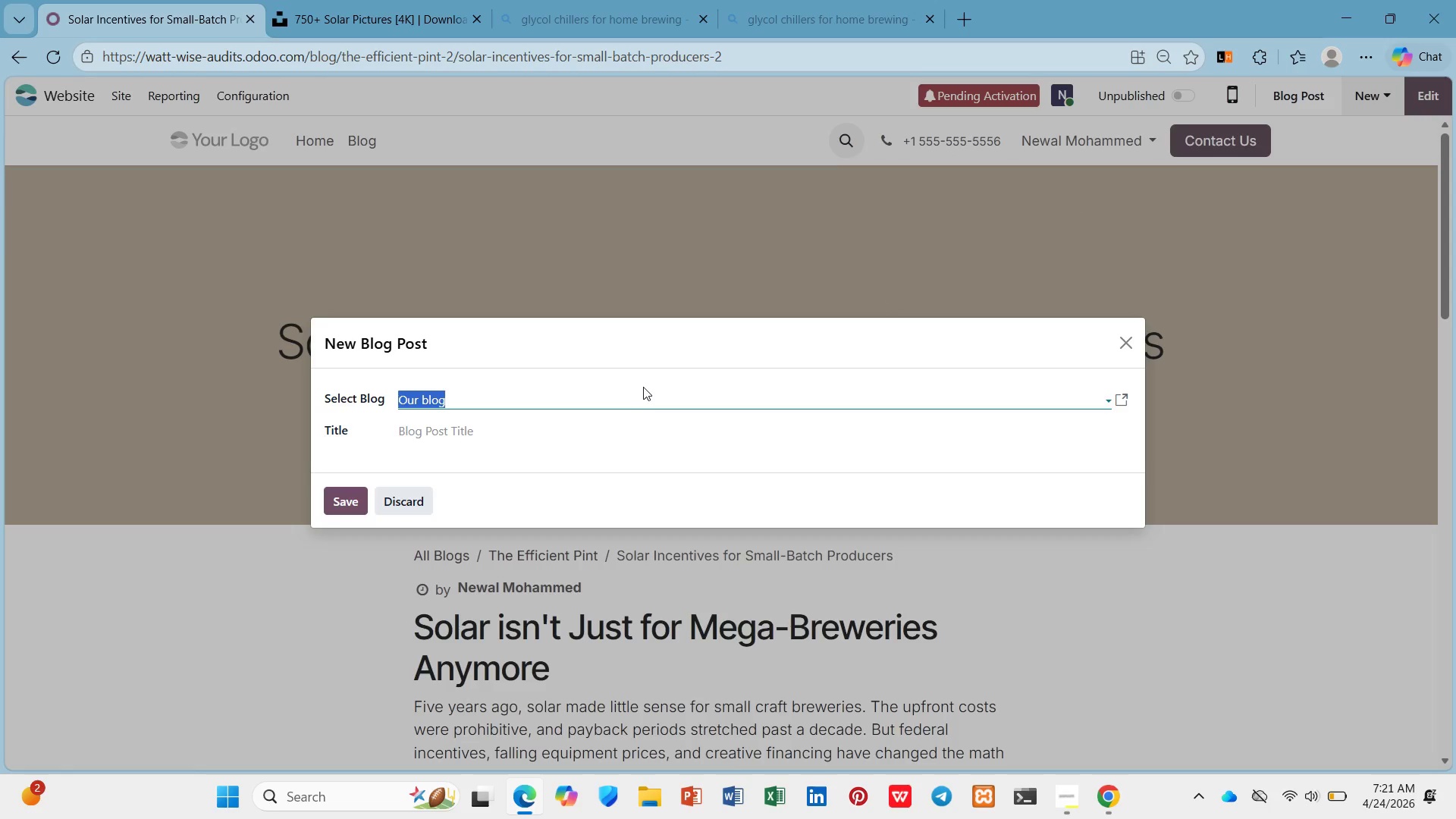 
left_click([639, 394])
 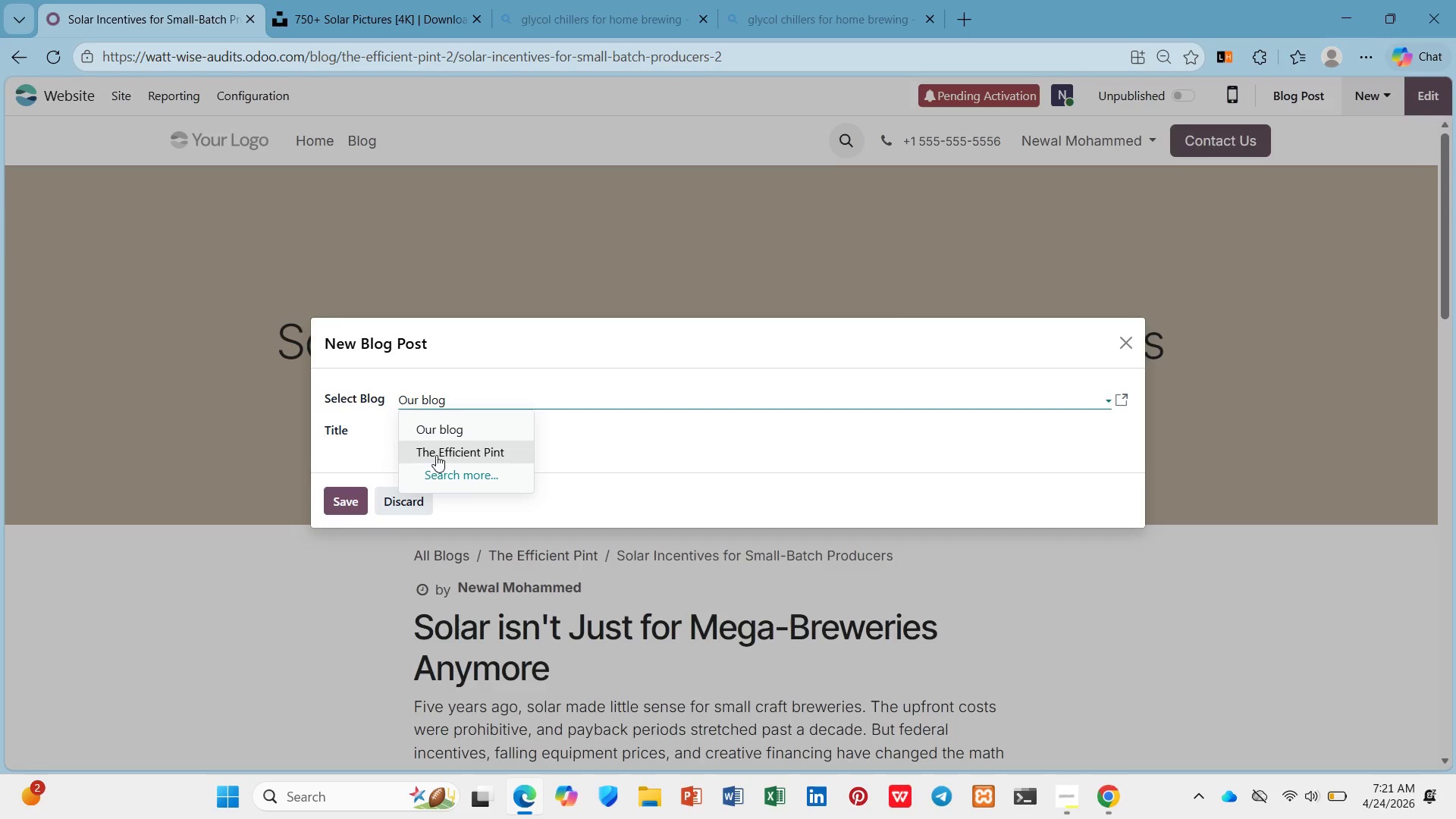 
left_click([435, 454])
 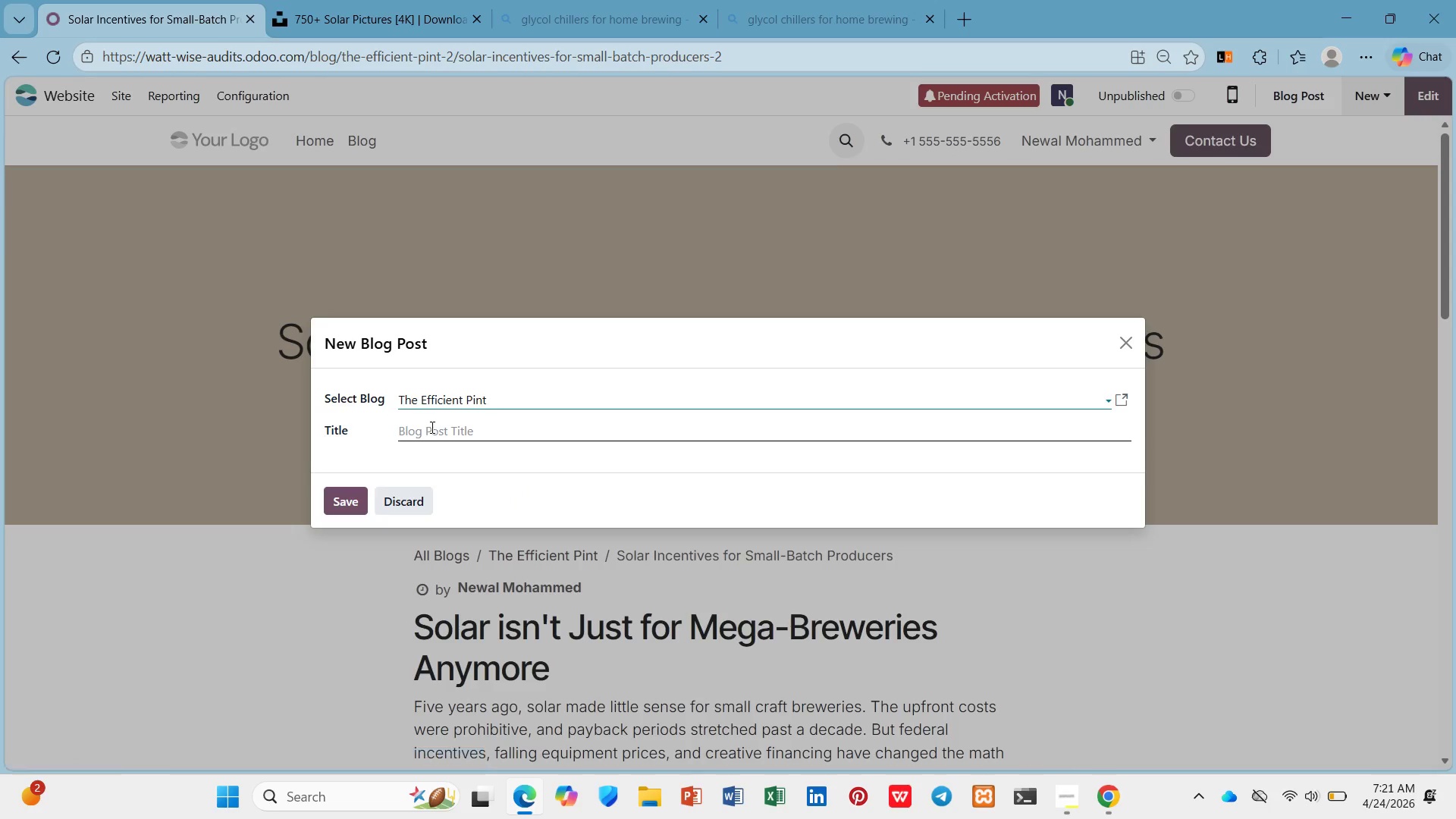 
left_click([431, 427])
 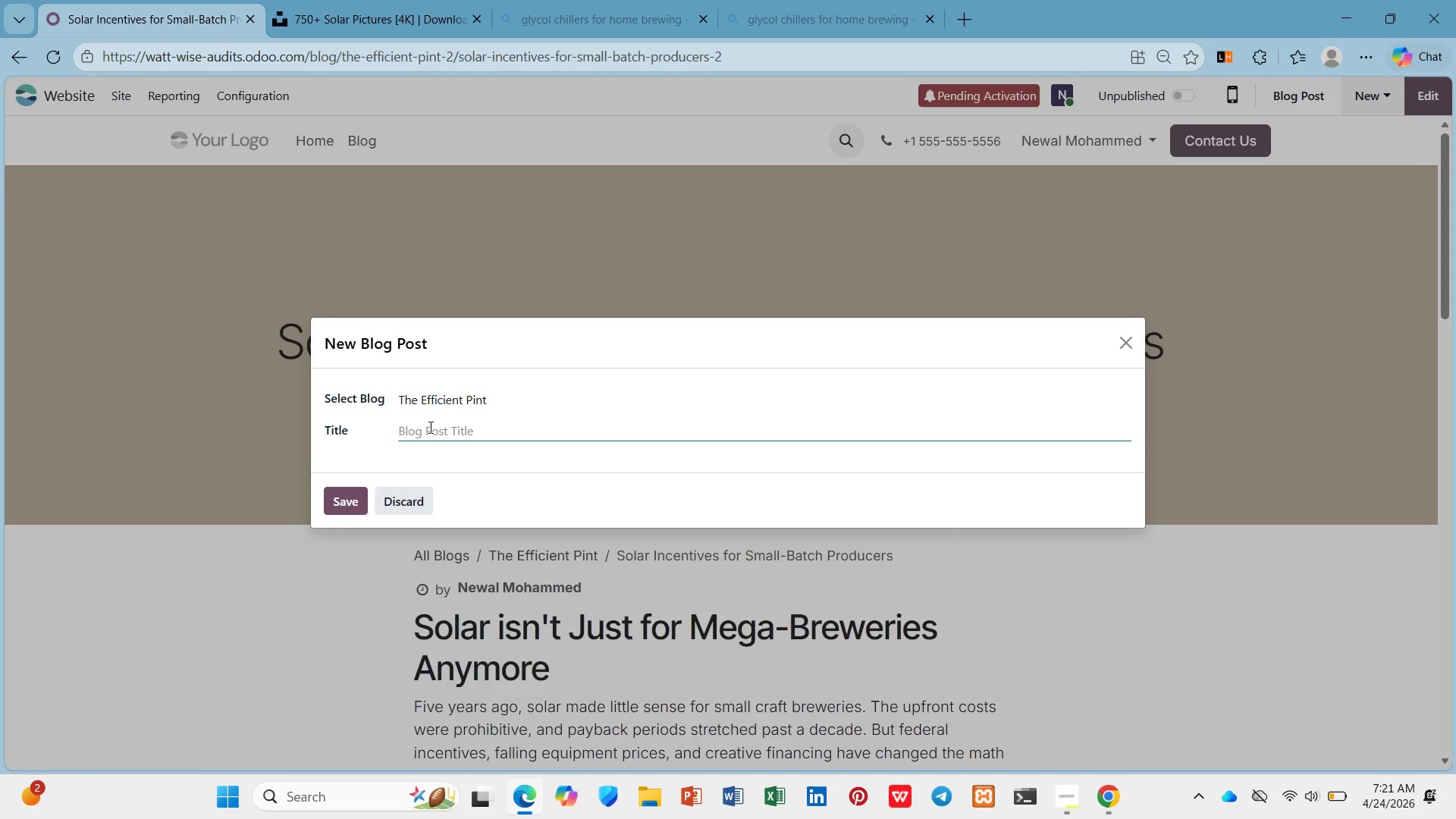 
type(How Heat Recovery Systne)
key(Backspace)
type(ms U)
key(Backspace)
type(Tur)
key(Backspace)
type(rn Steam into Savings)
 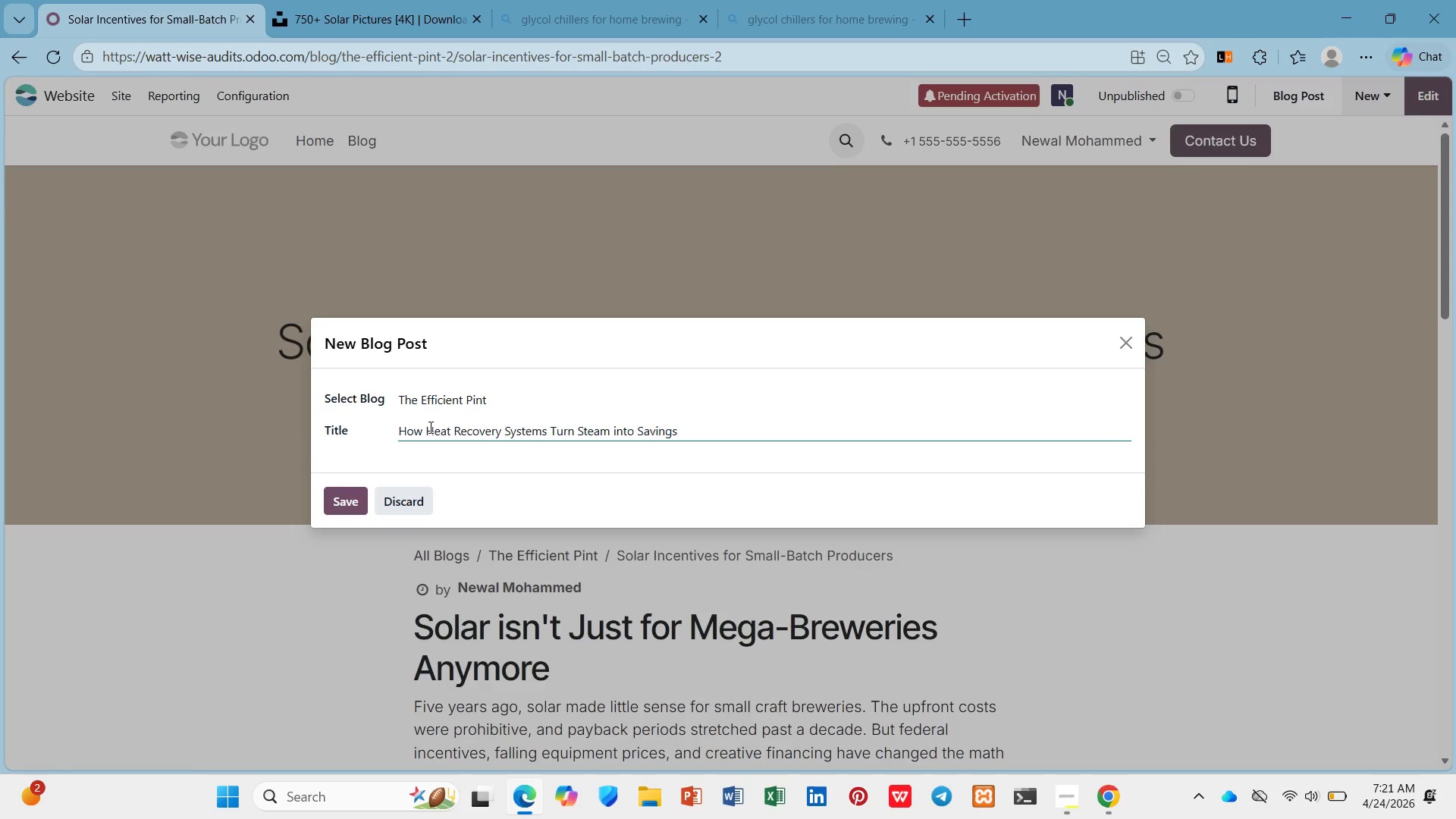 
left_click([331, 495])
 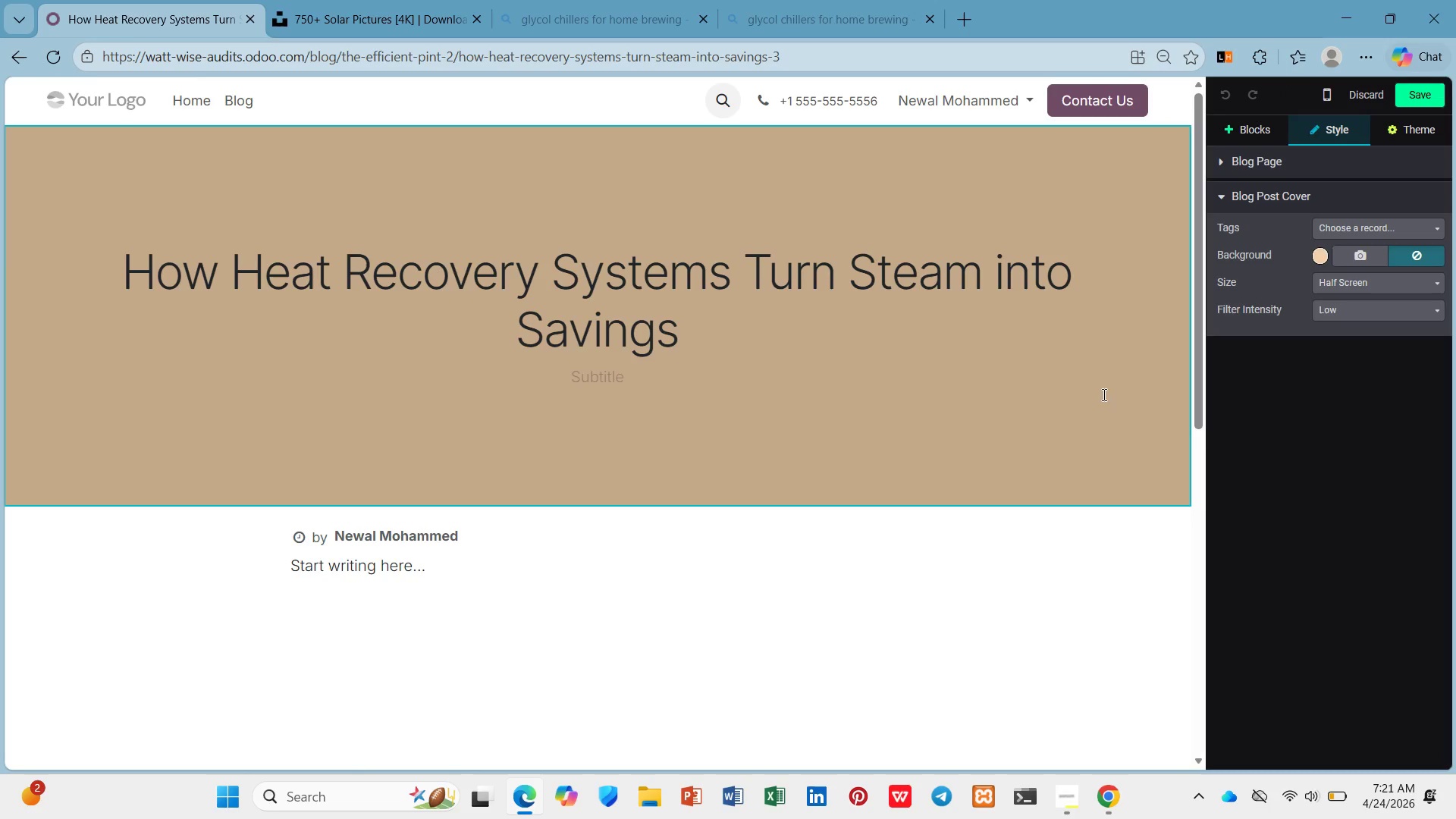 
left_click([1438, 226])
 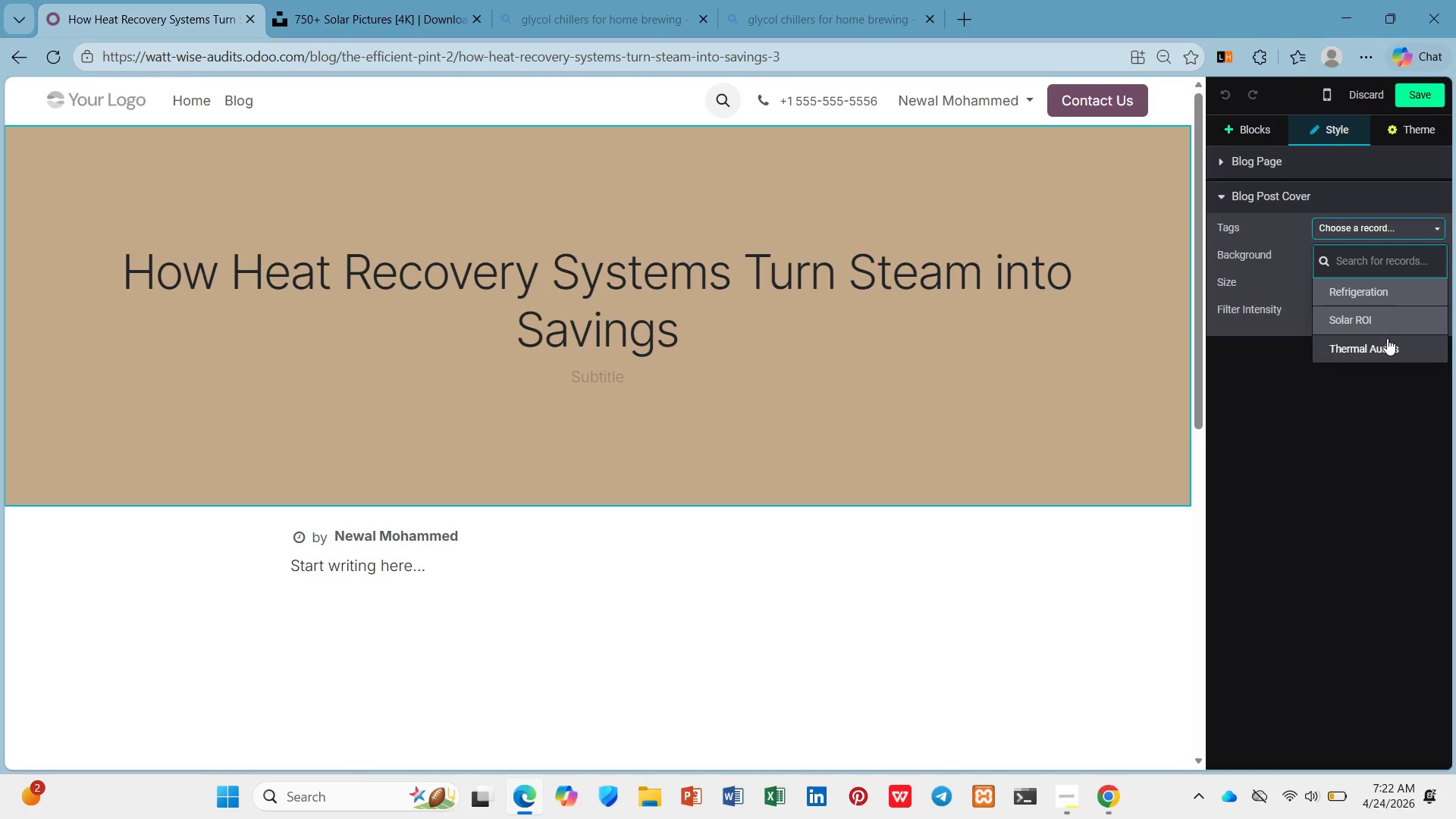 
left_click([1387, 339])
 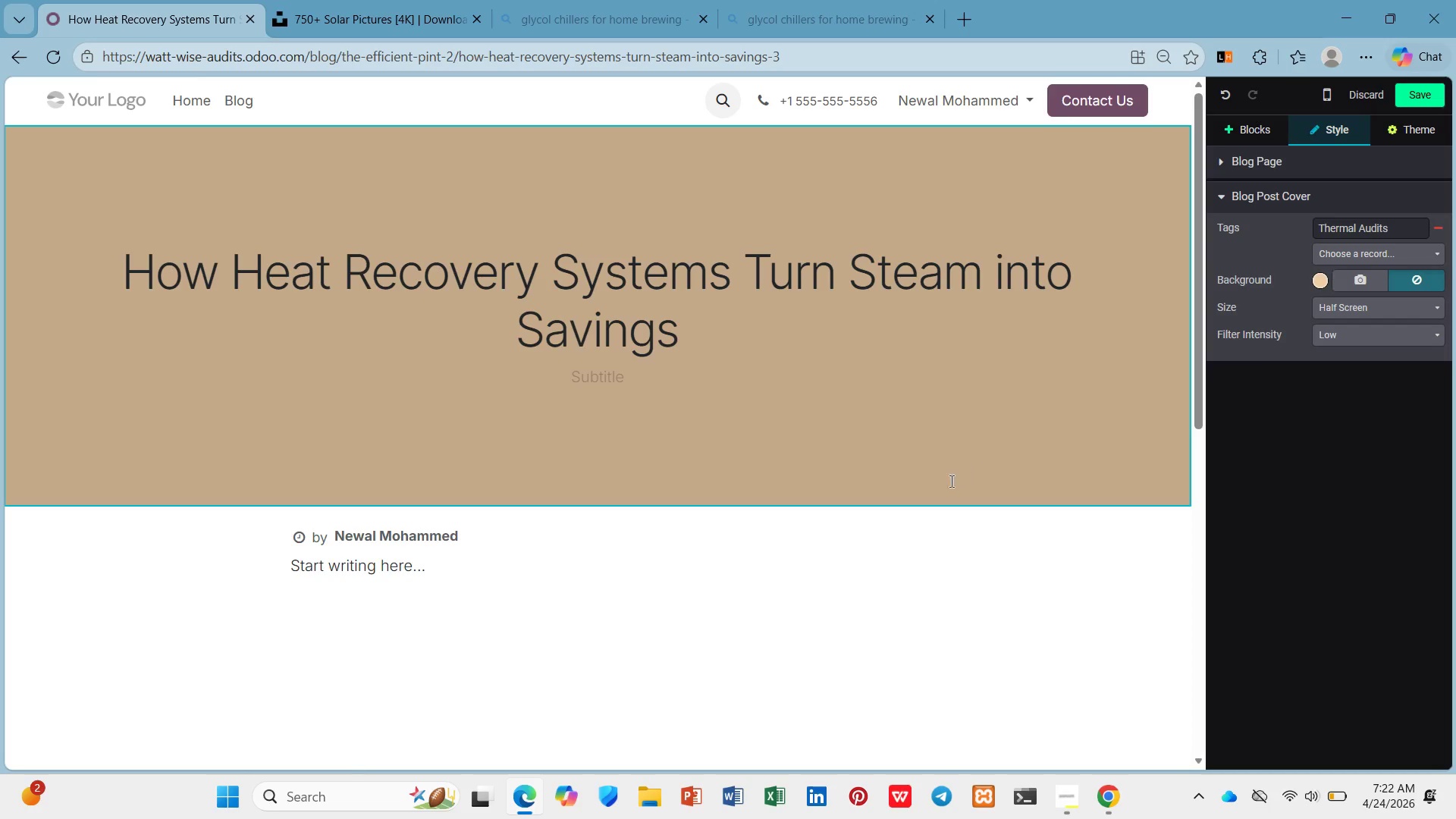 
left_click([949, 481])
 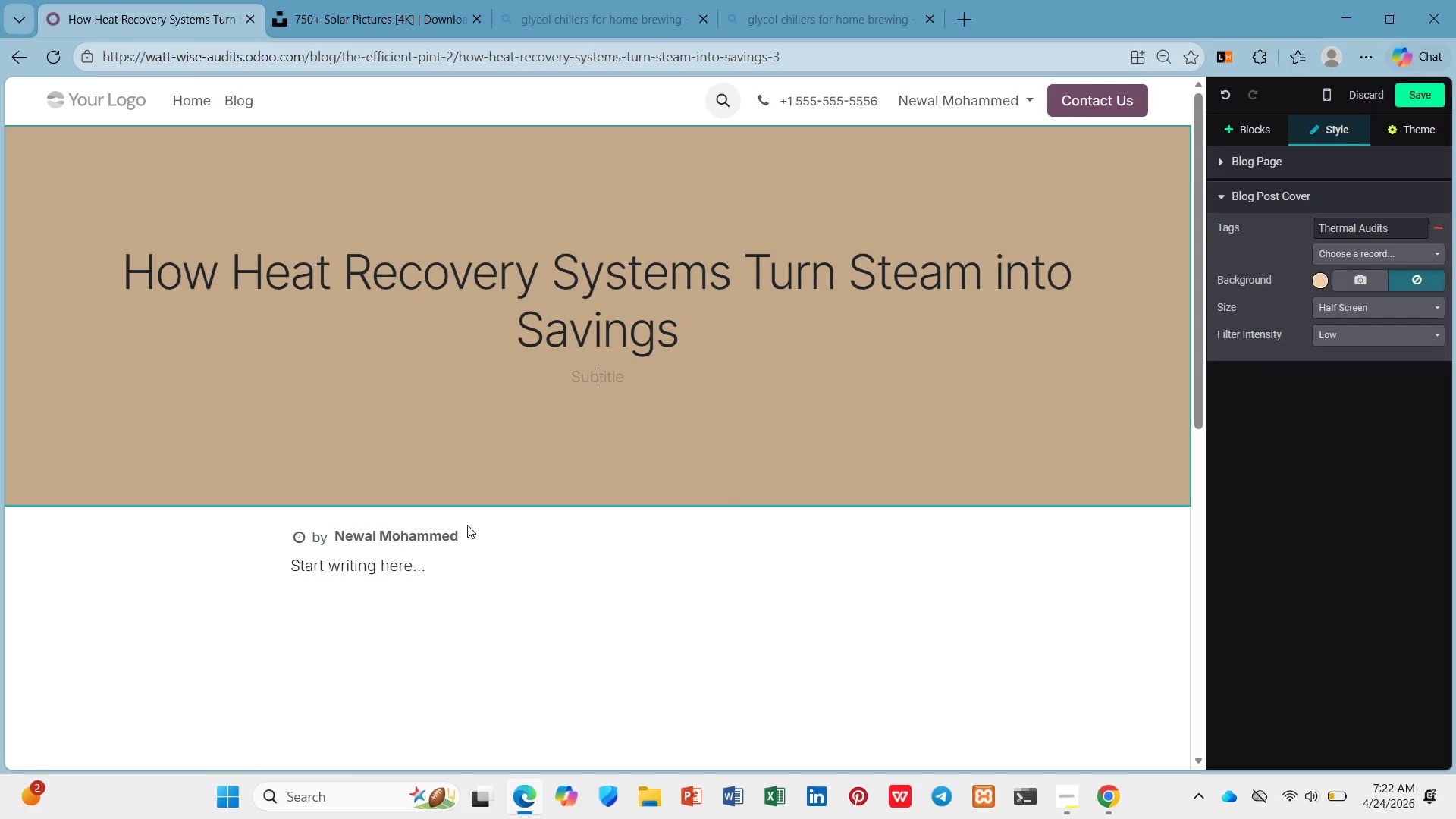 
left_click([447, 566])
 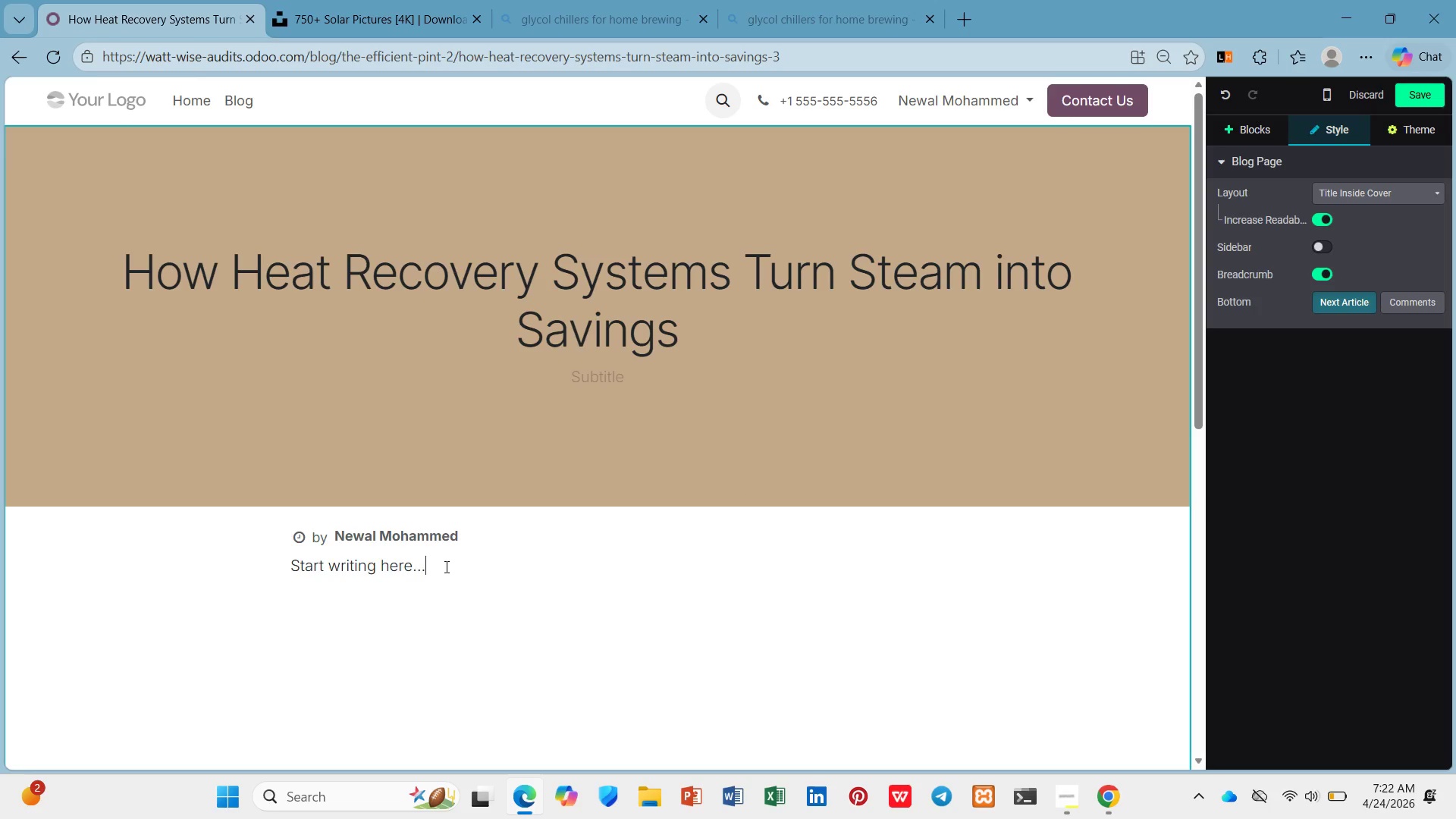 
left_click_drag(start_coordinate=[447, 566], to_coordinate=[222, 564])
 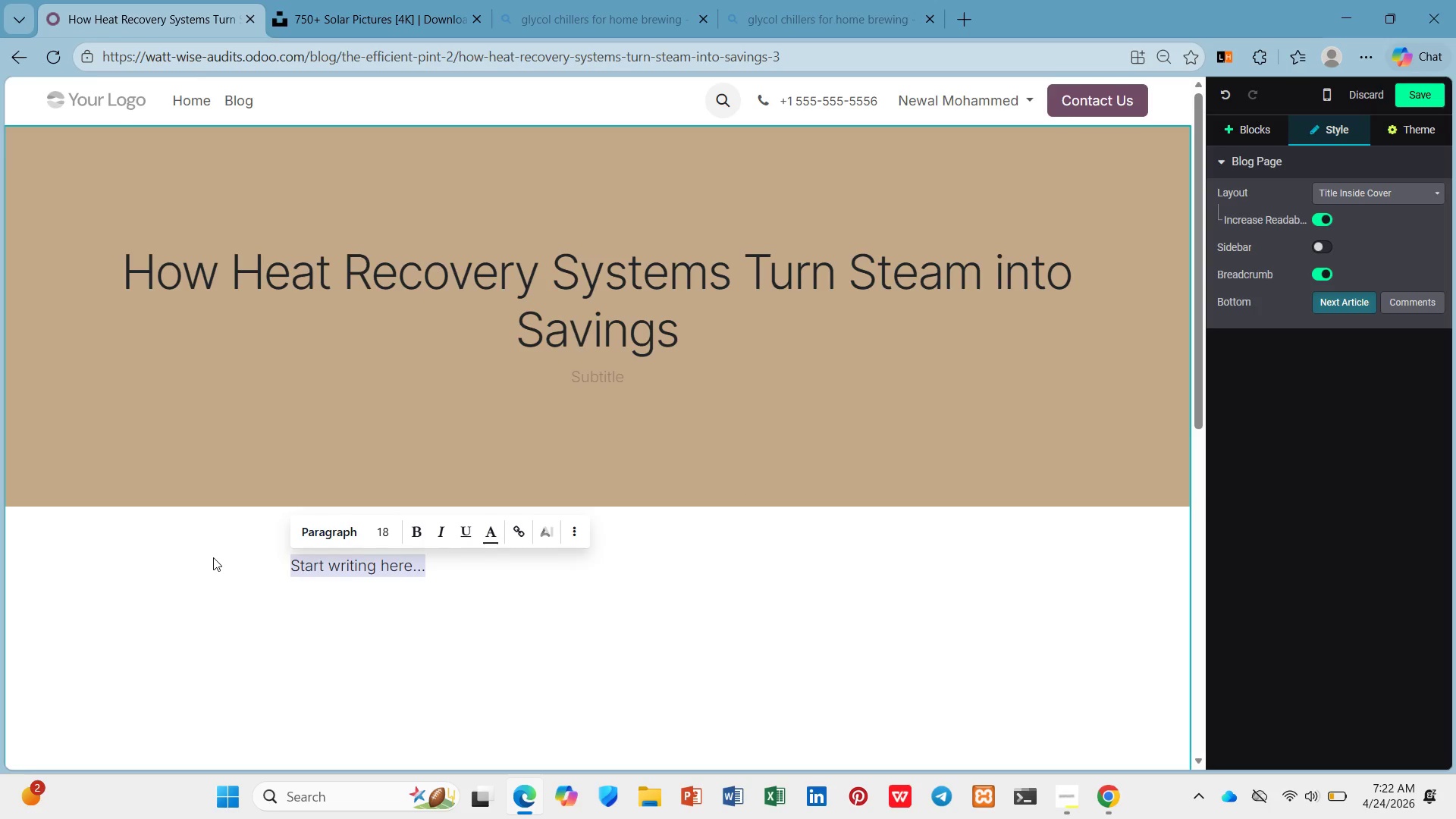 
type(/h2)
 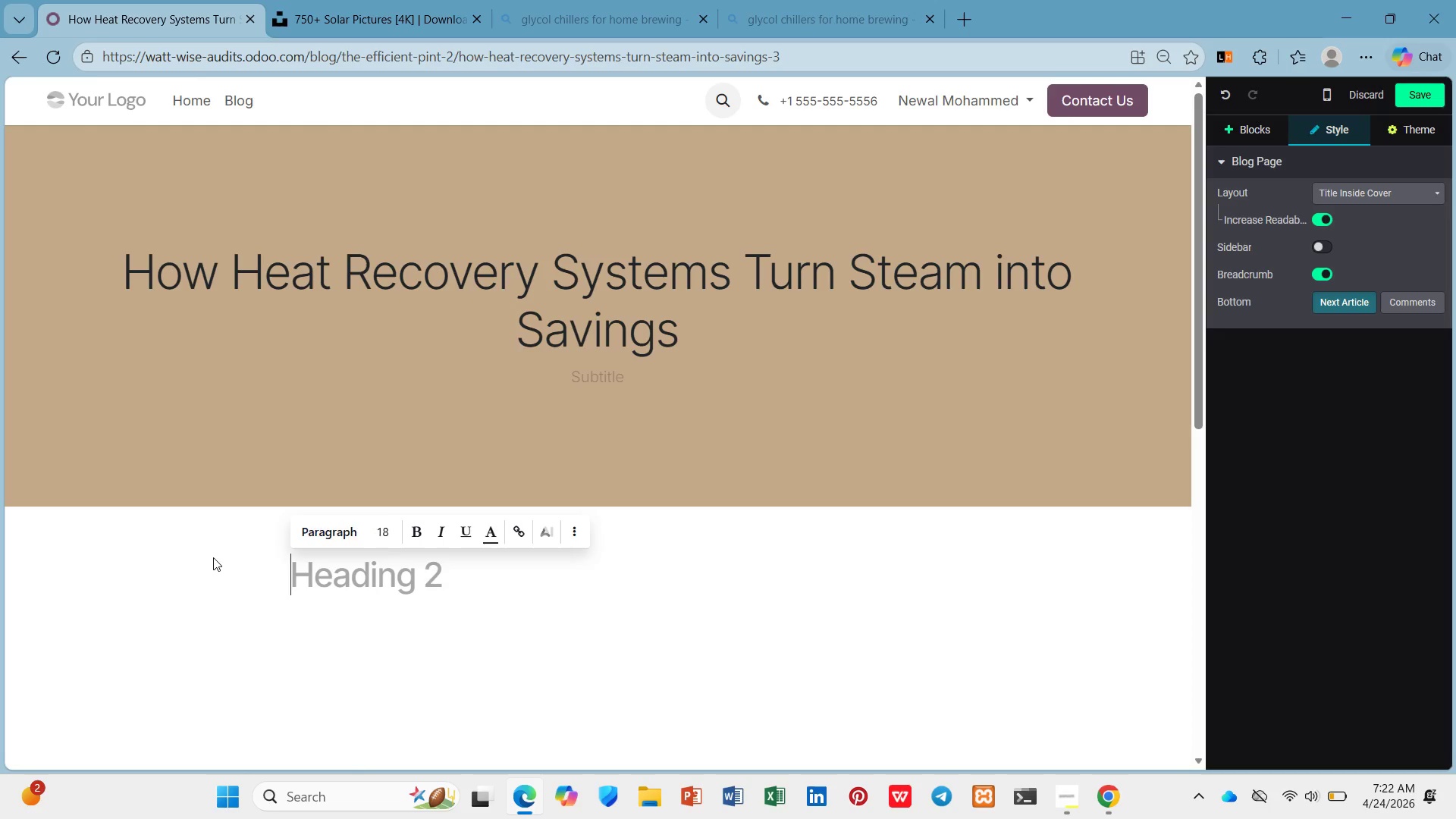 
key(Enter)
 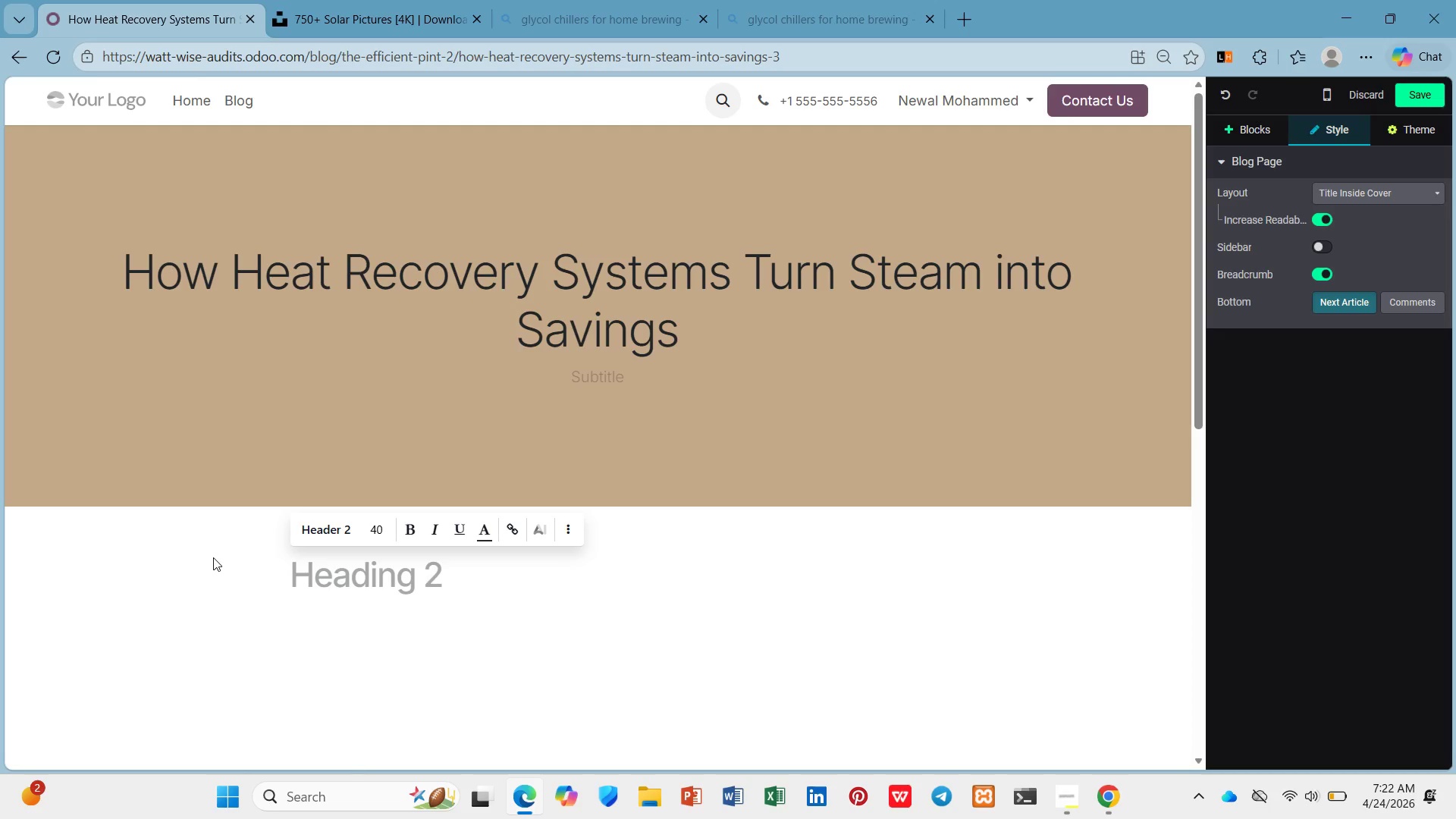 
type(Your Brew Kettle i)
key(Backspace)
type(Is Throwing Away Money)
 